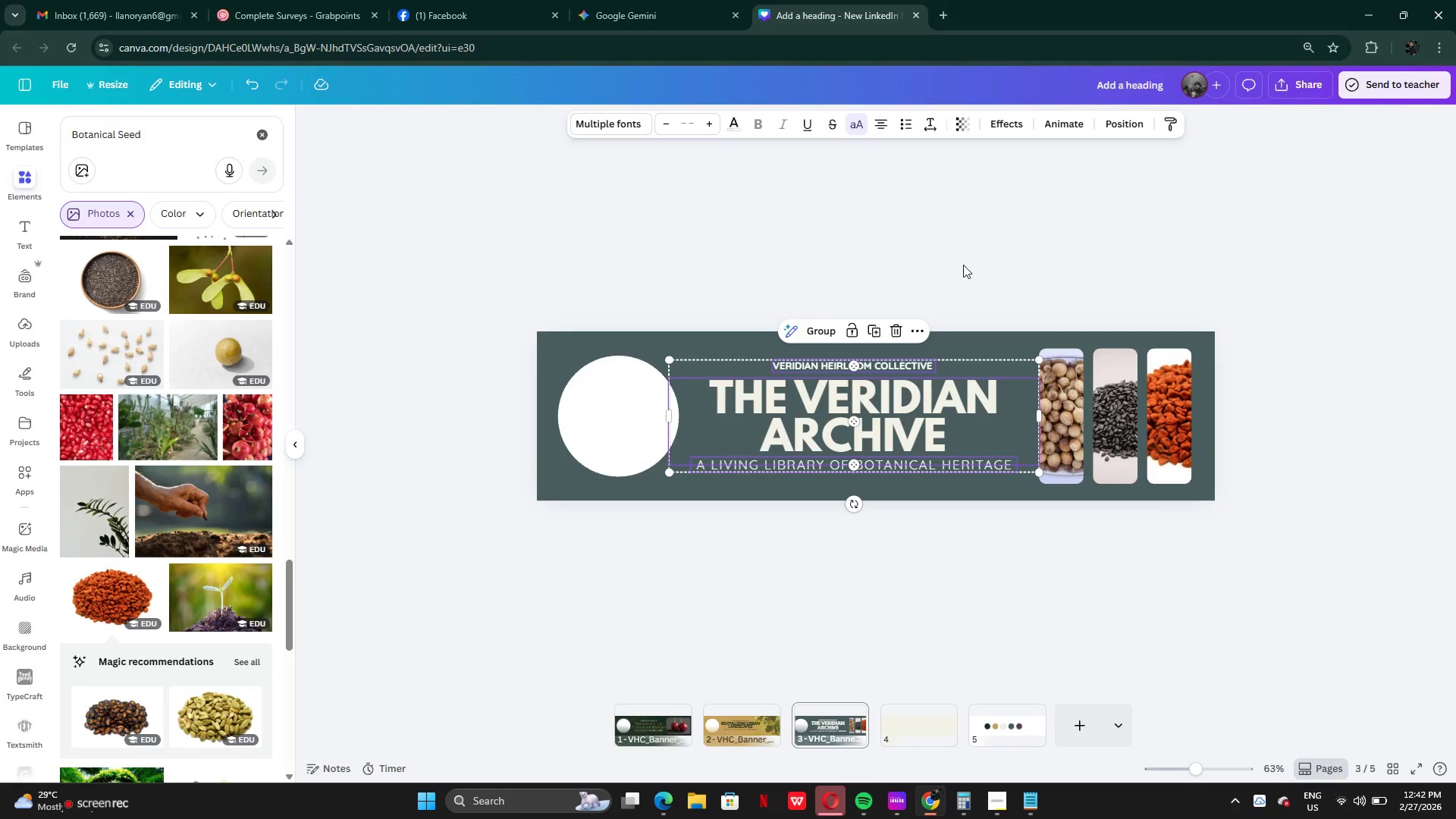 
left_click([963, 265])
 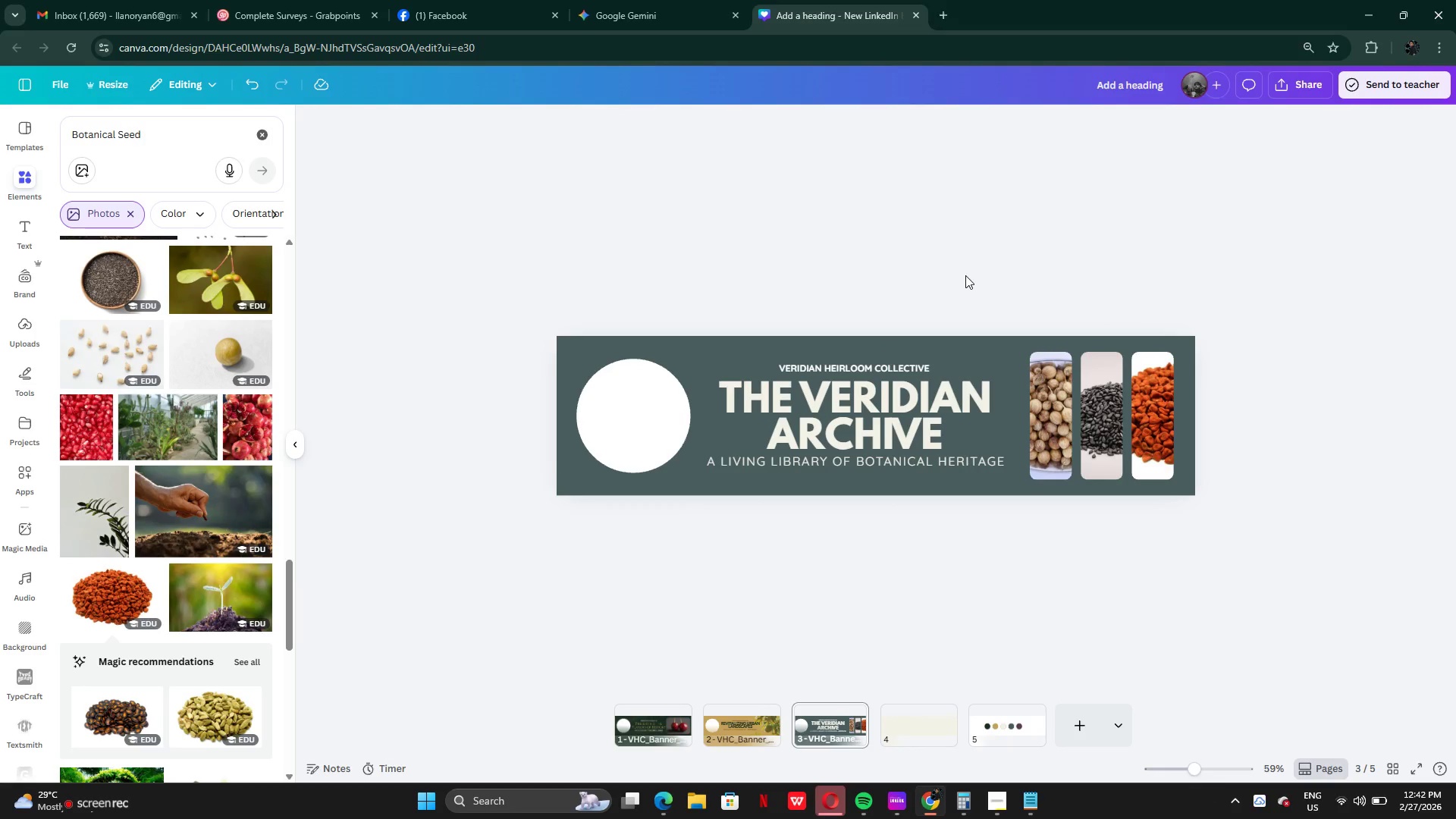 
wait(8.62)
 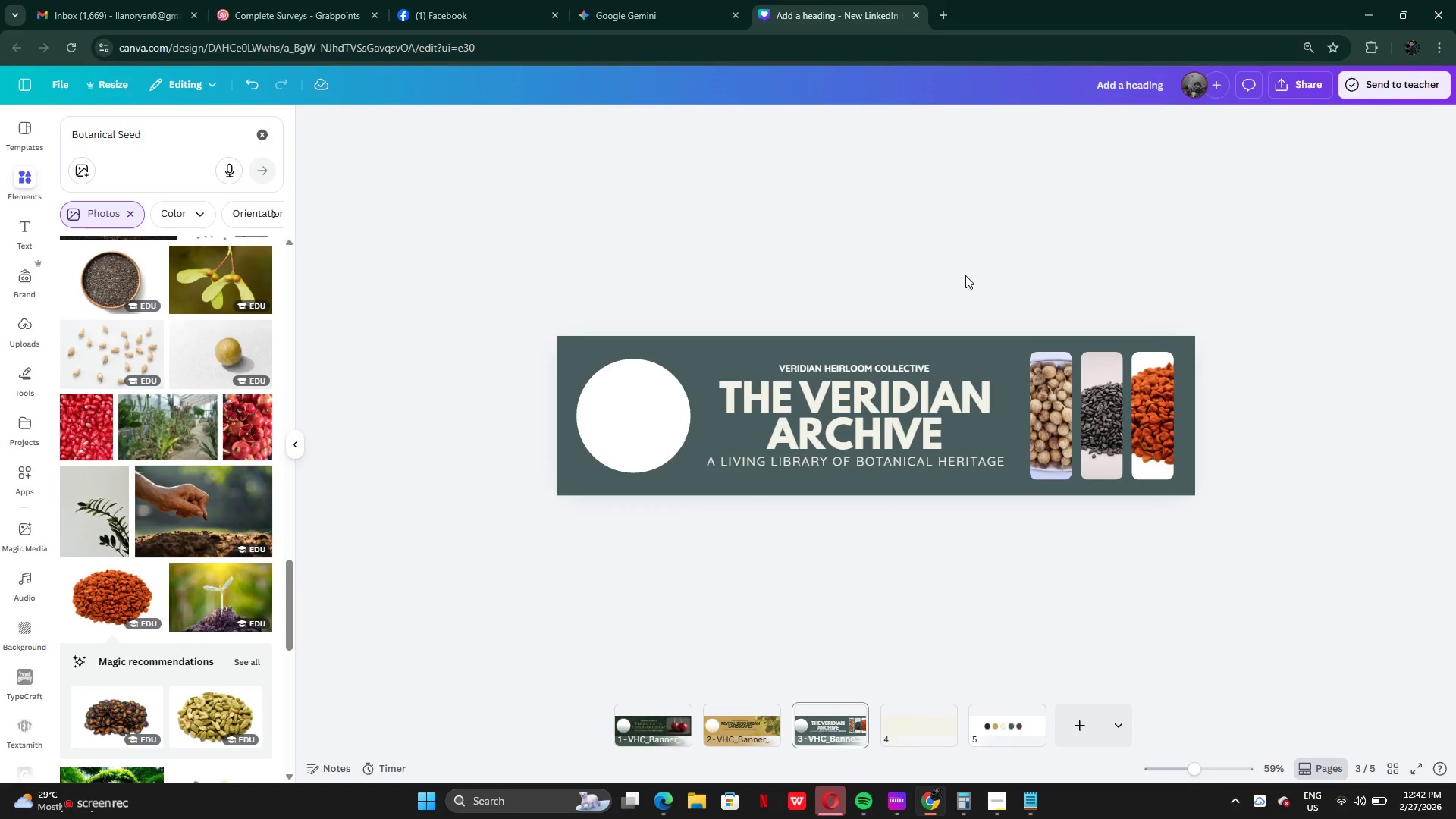 
left_click([733, 723])
 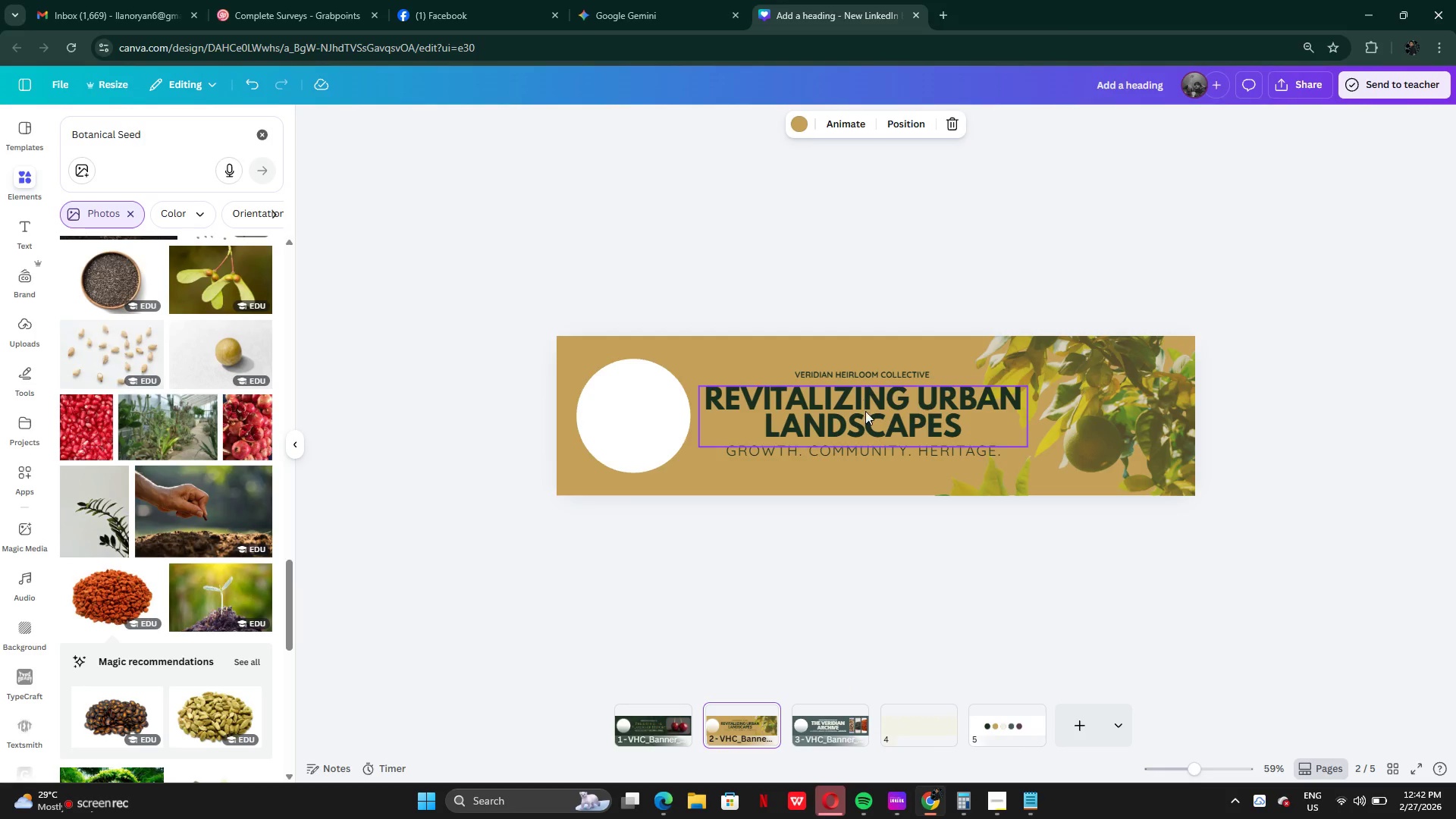 
left_click([843, 729])
 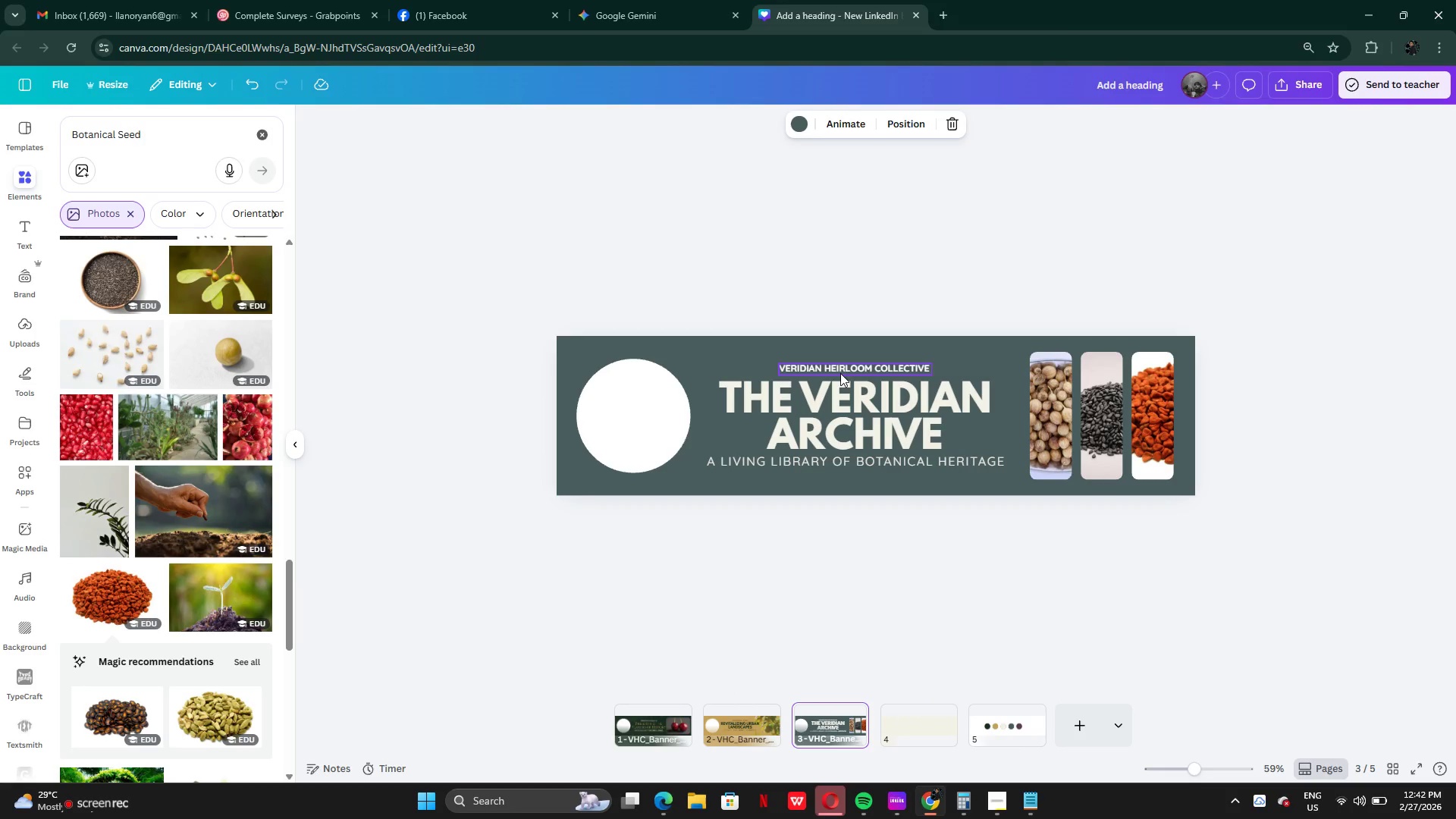 
left_click([843, 366])
 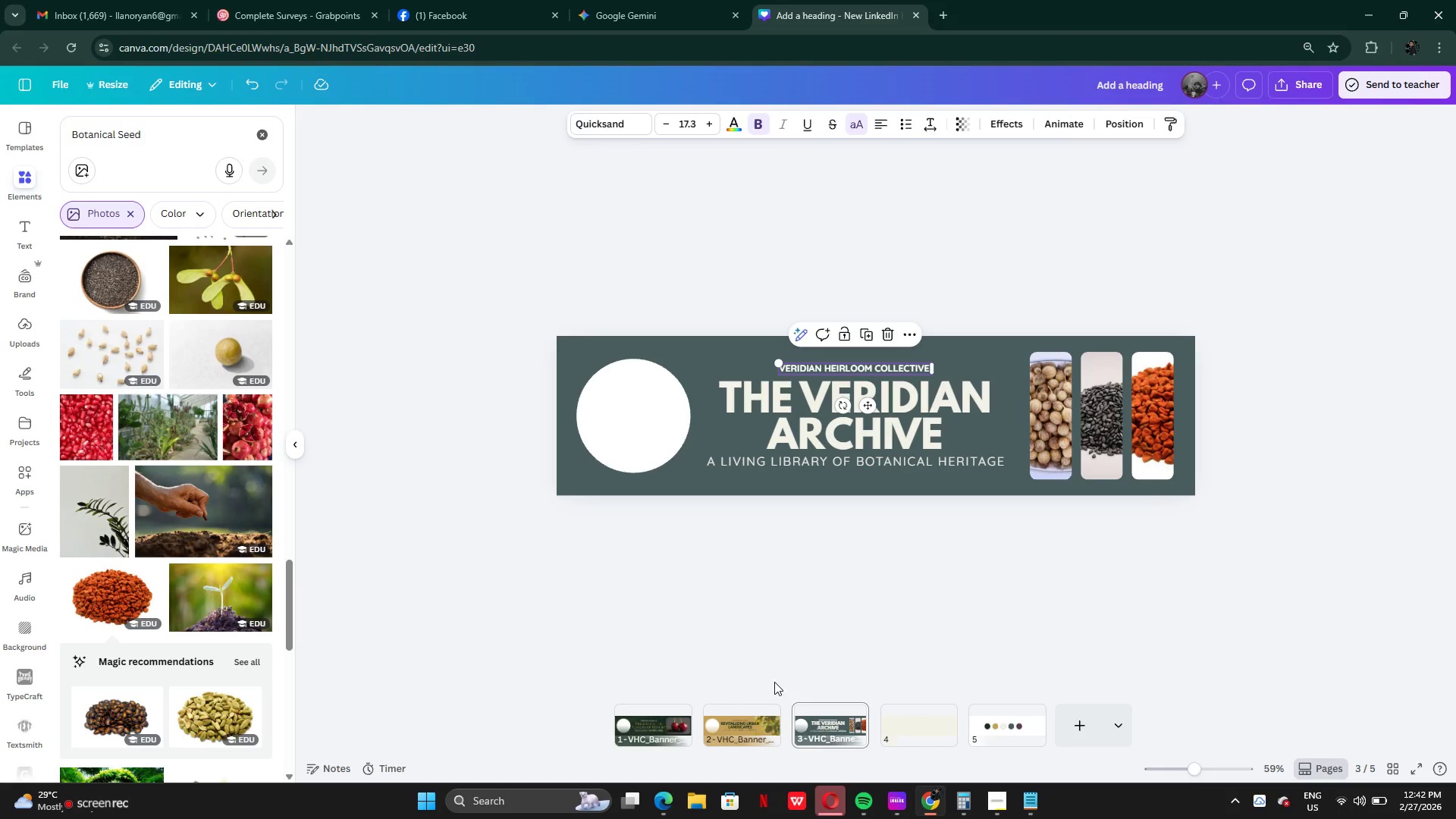 
mouse_move([756, 710])
 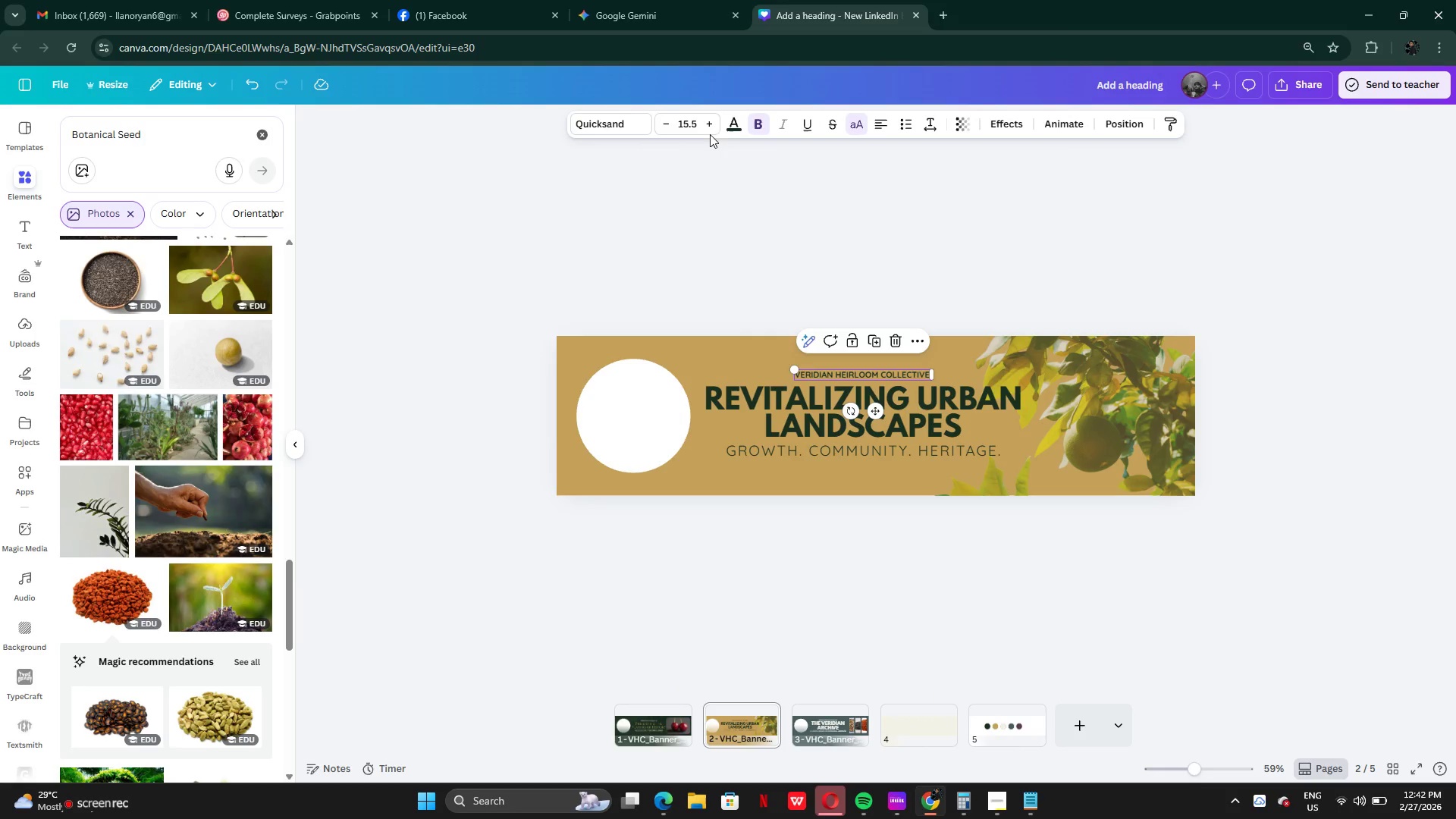 
left_click([710, 126])
 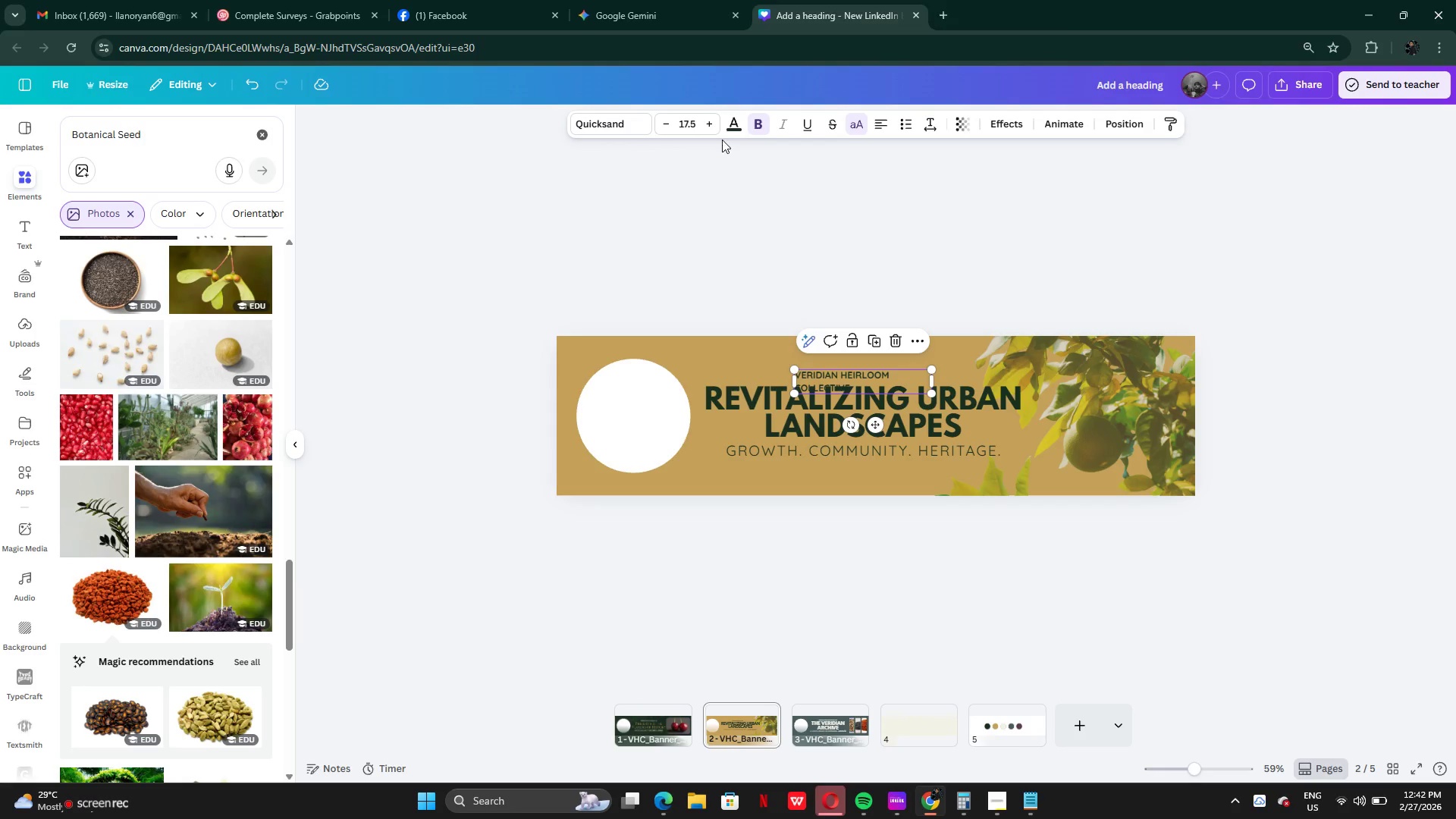 
left_click([702, 123])
 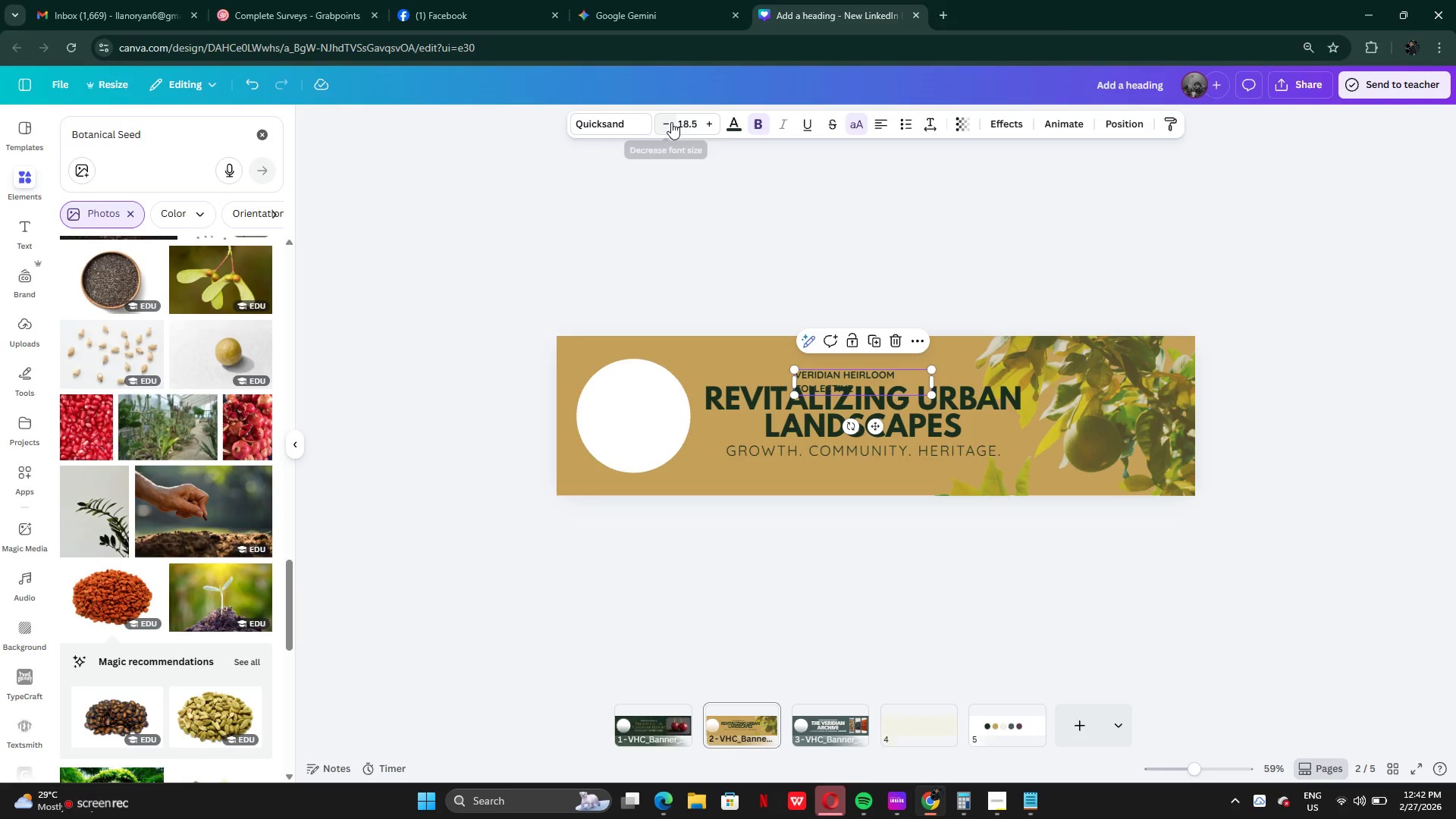 
left_click_drag(start_coordinate=[671, 122], to_coordinate=[684, 130])
 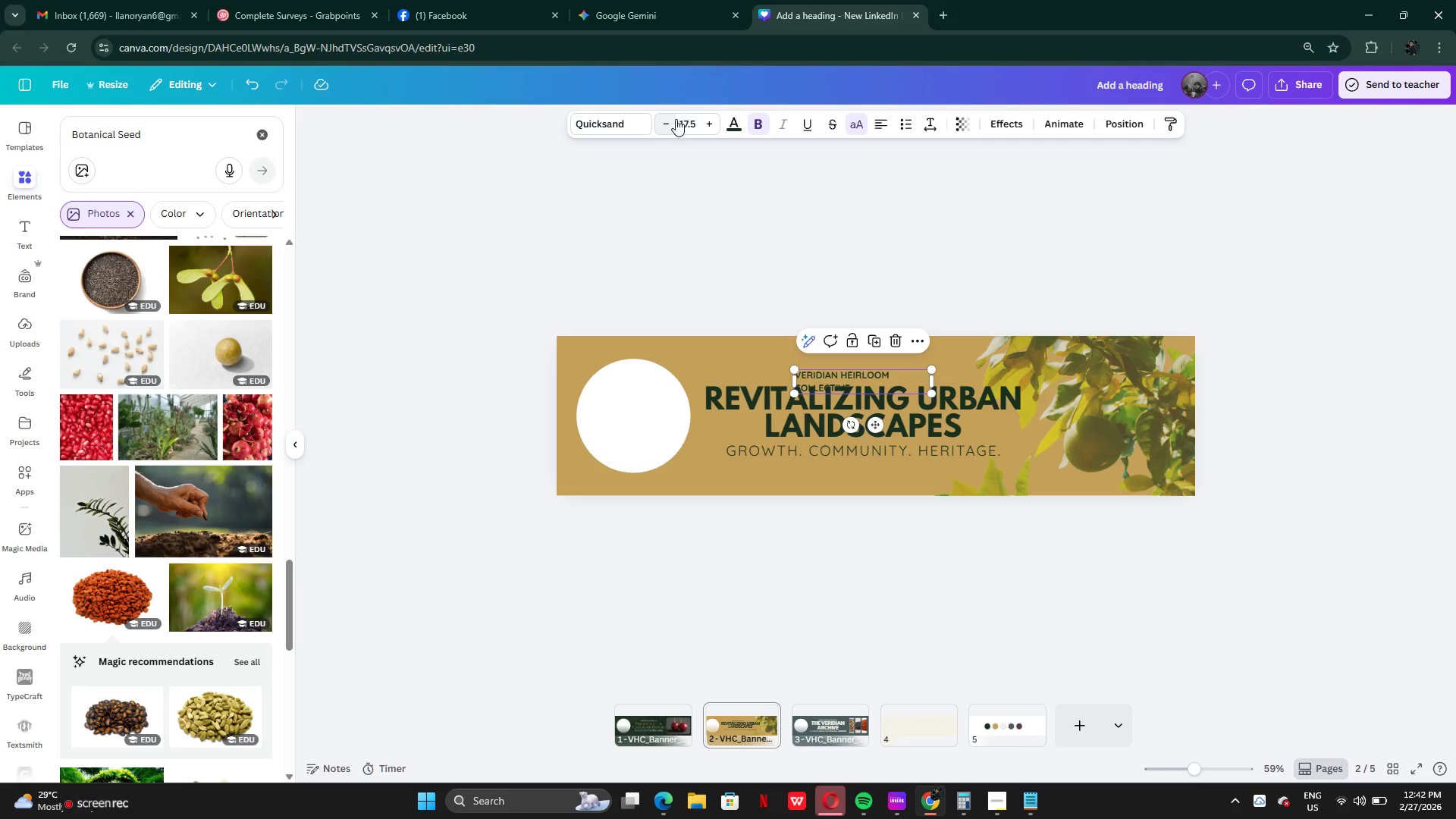 
double_click([686, 118])
 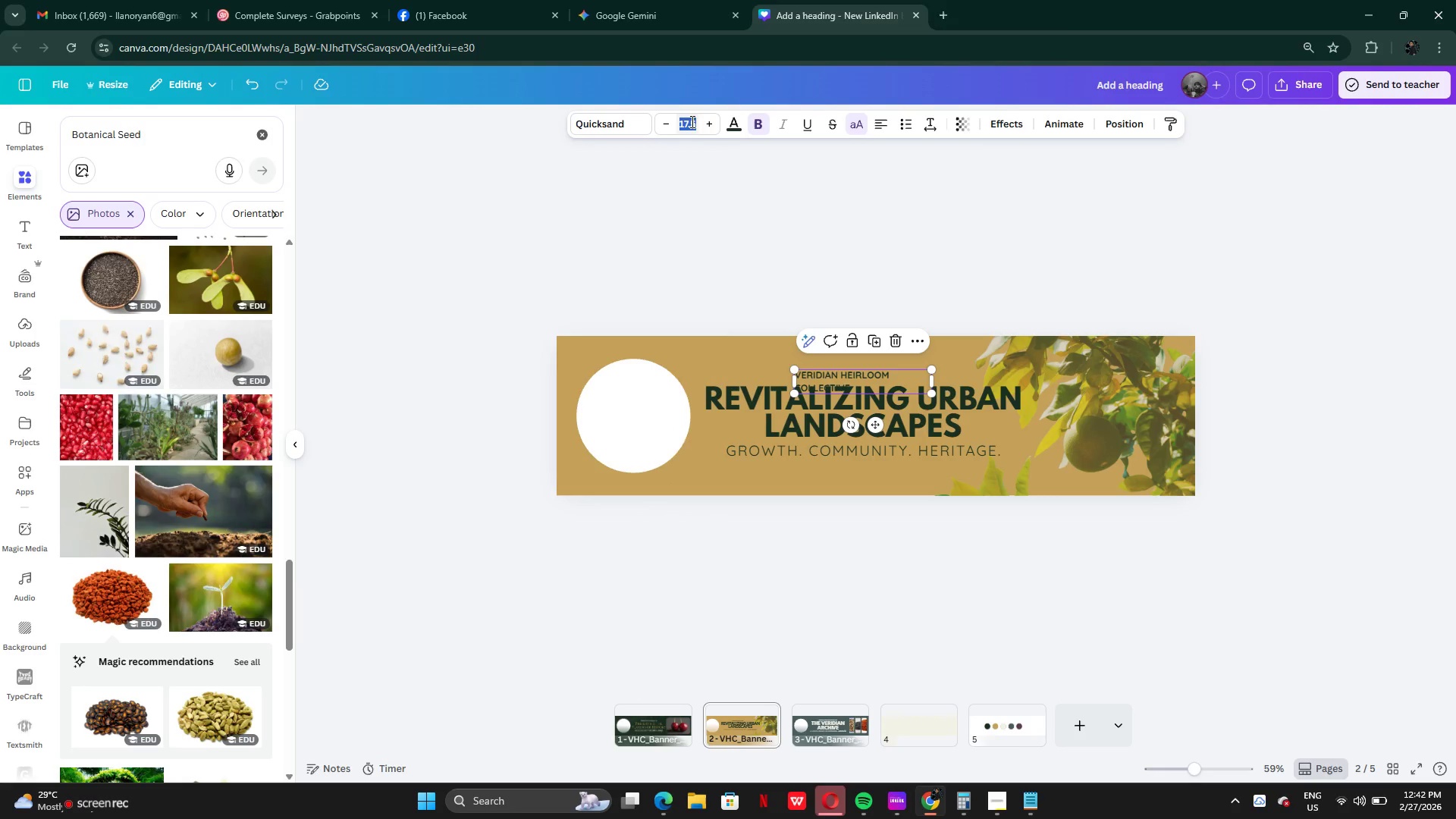 
triple_click([693, 123])
 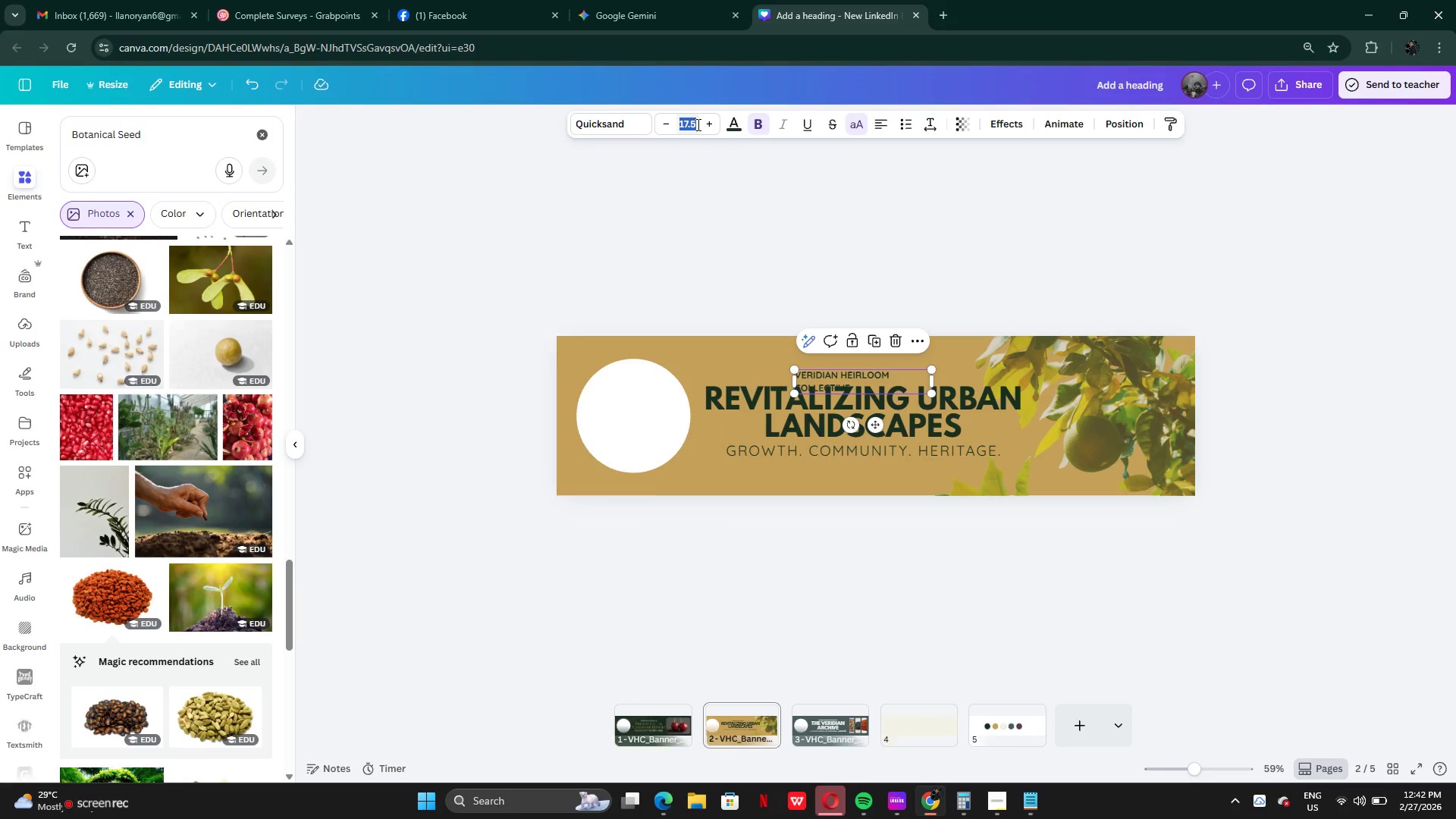 
triple_click([698, 124])
 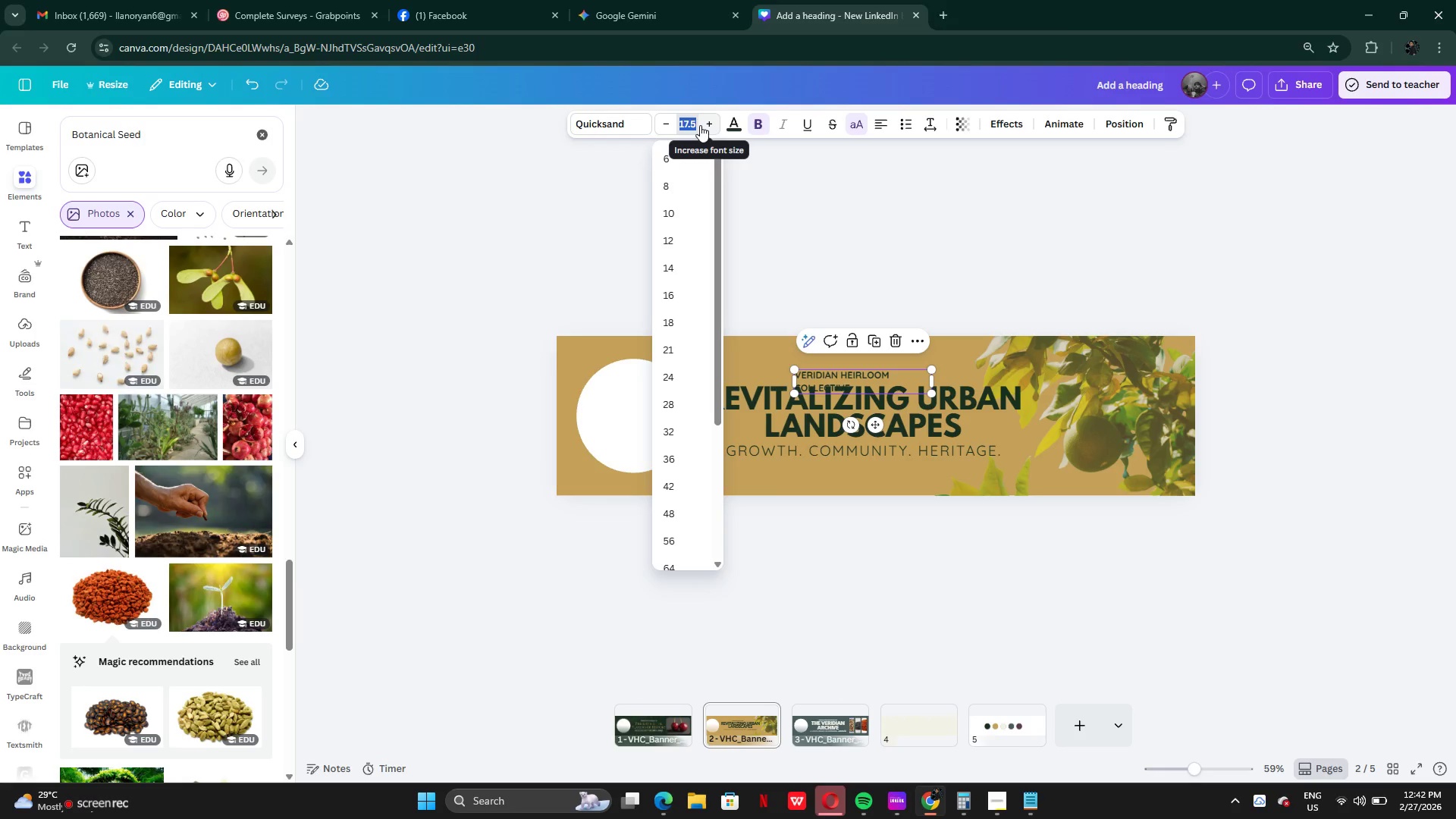 
type(17.3)
 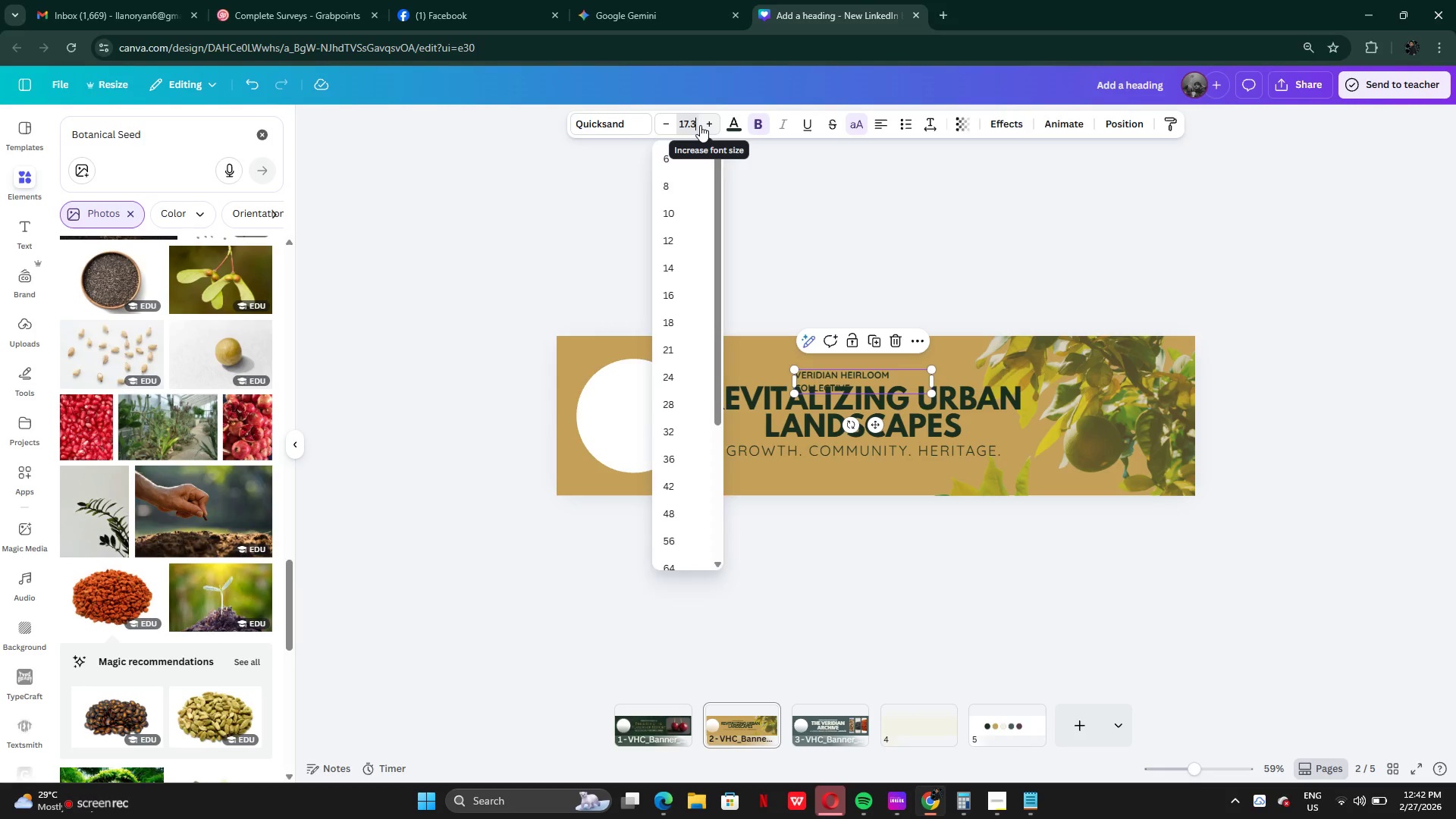 
key(Enter)
 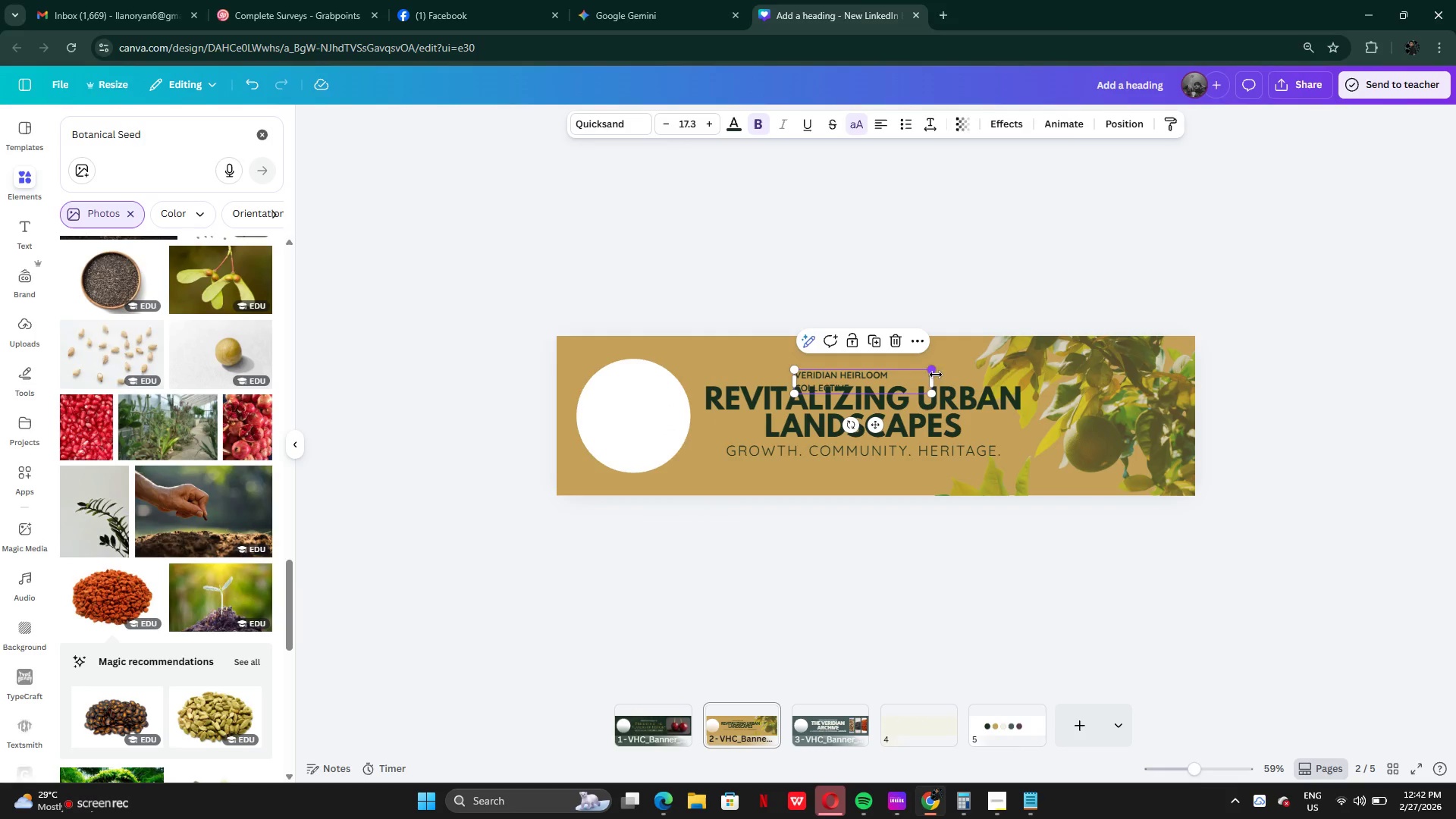 
left_click_drag(start_coordinate=[936, 379], to_coordinate=[953, 379])
 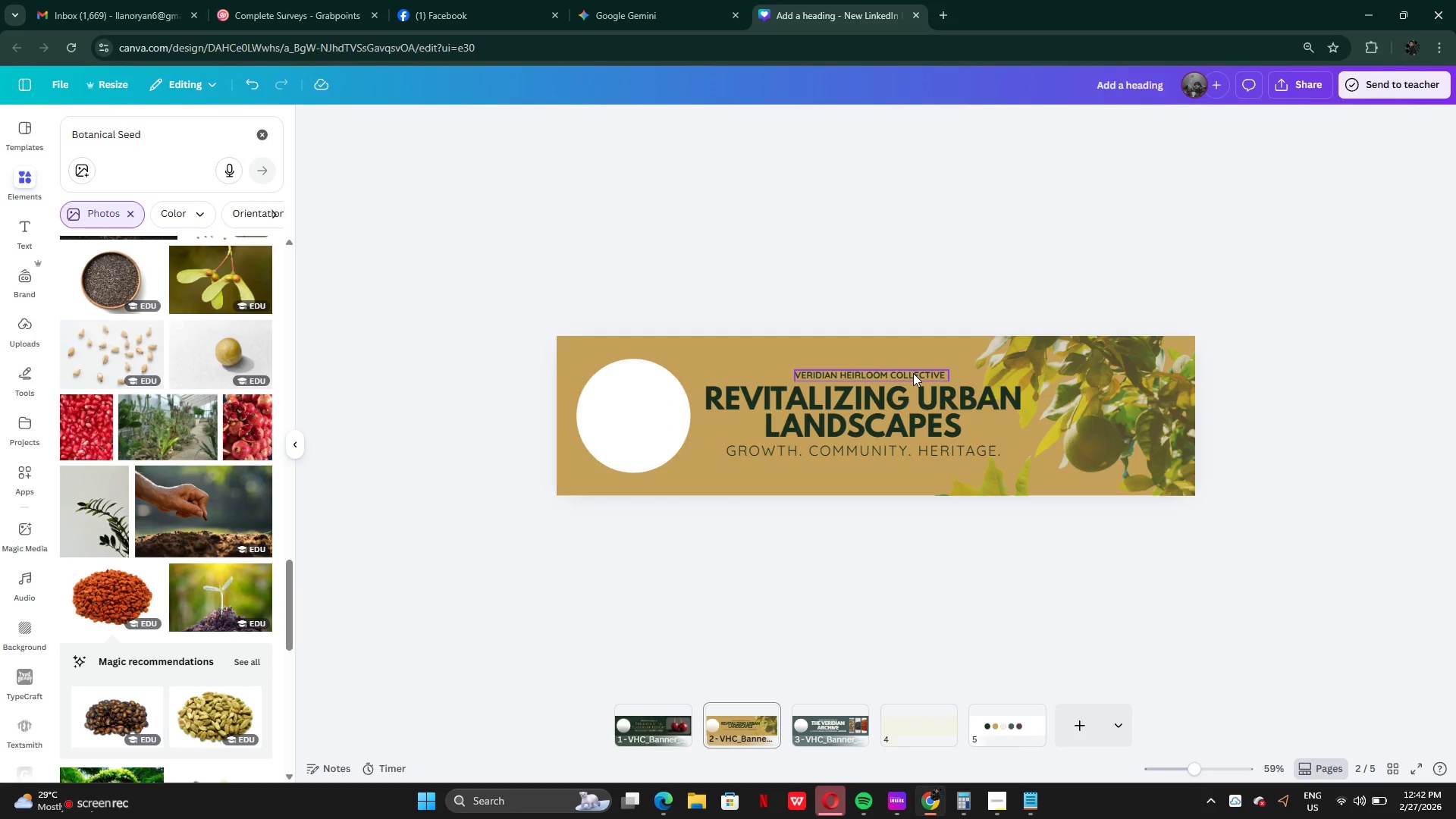 
left_click_drag(start_coordinate=[913, 373], to_coordinate=[905, 374])
 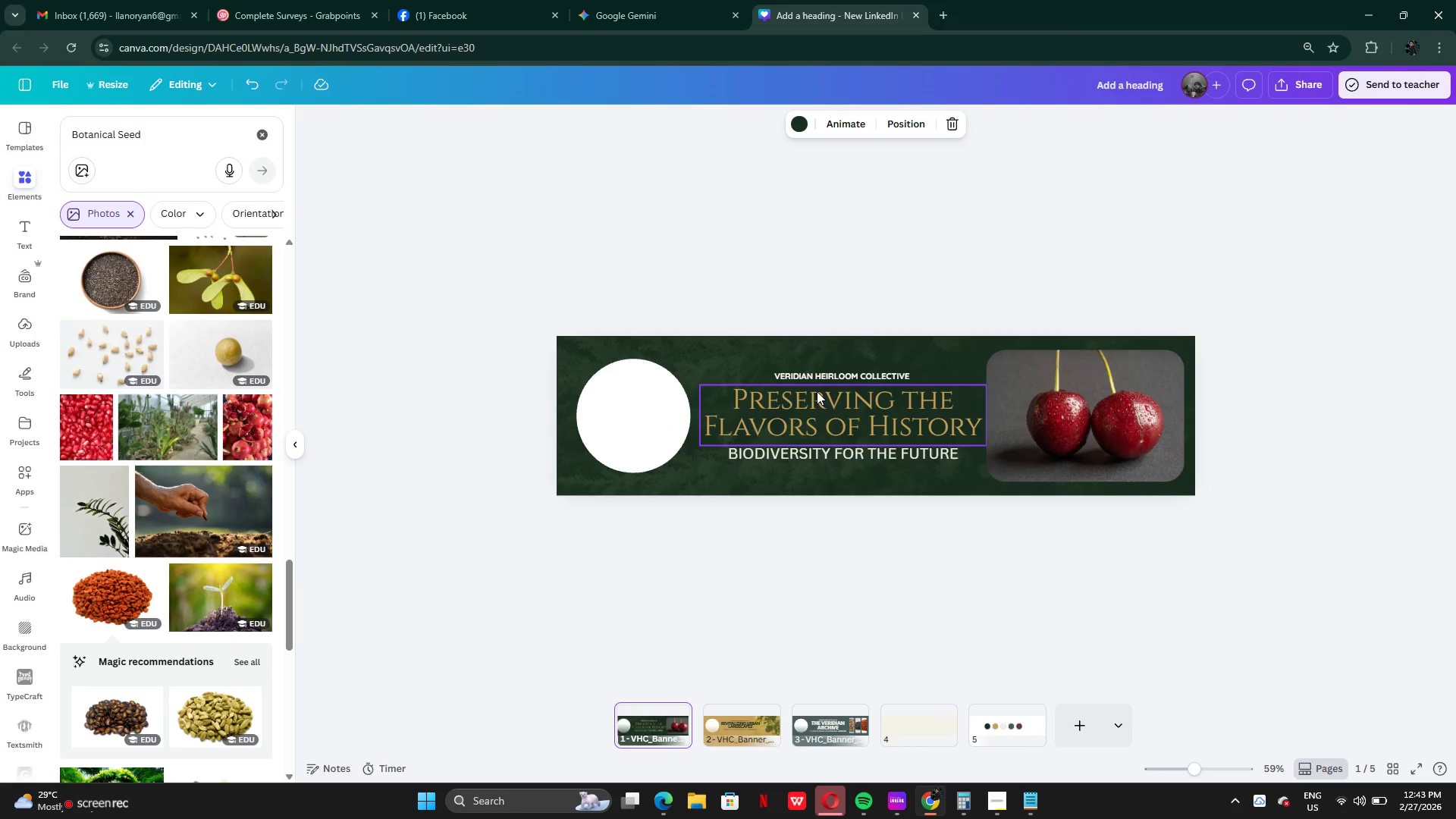 
left_click([836, 375])
 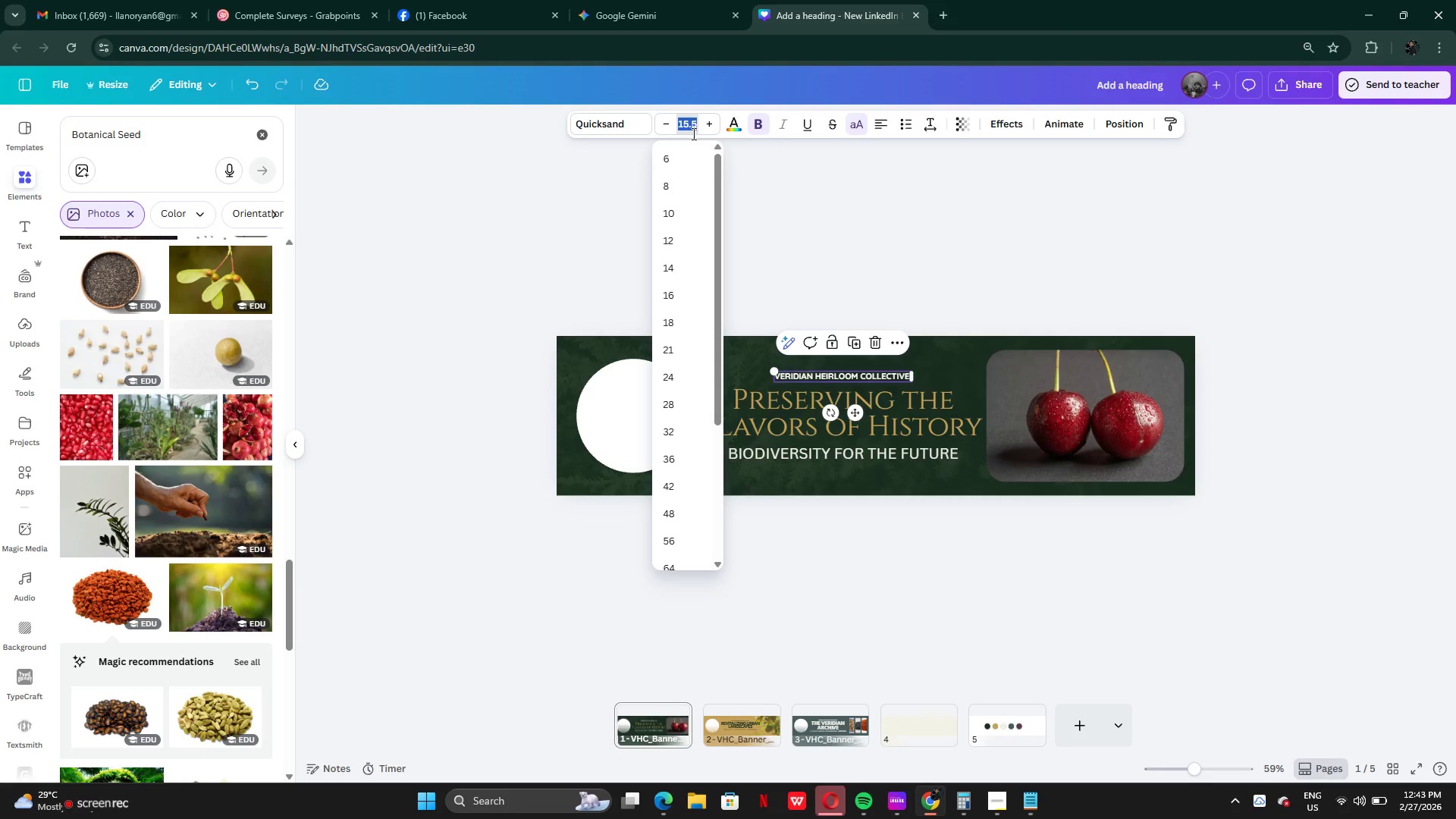 
type(17.3)
 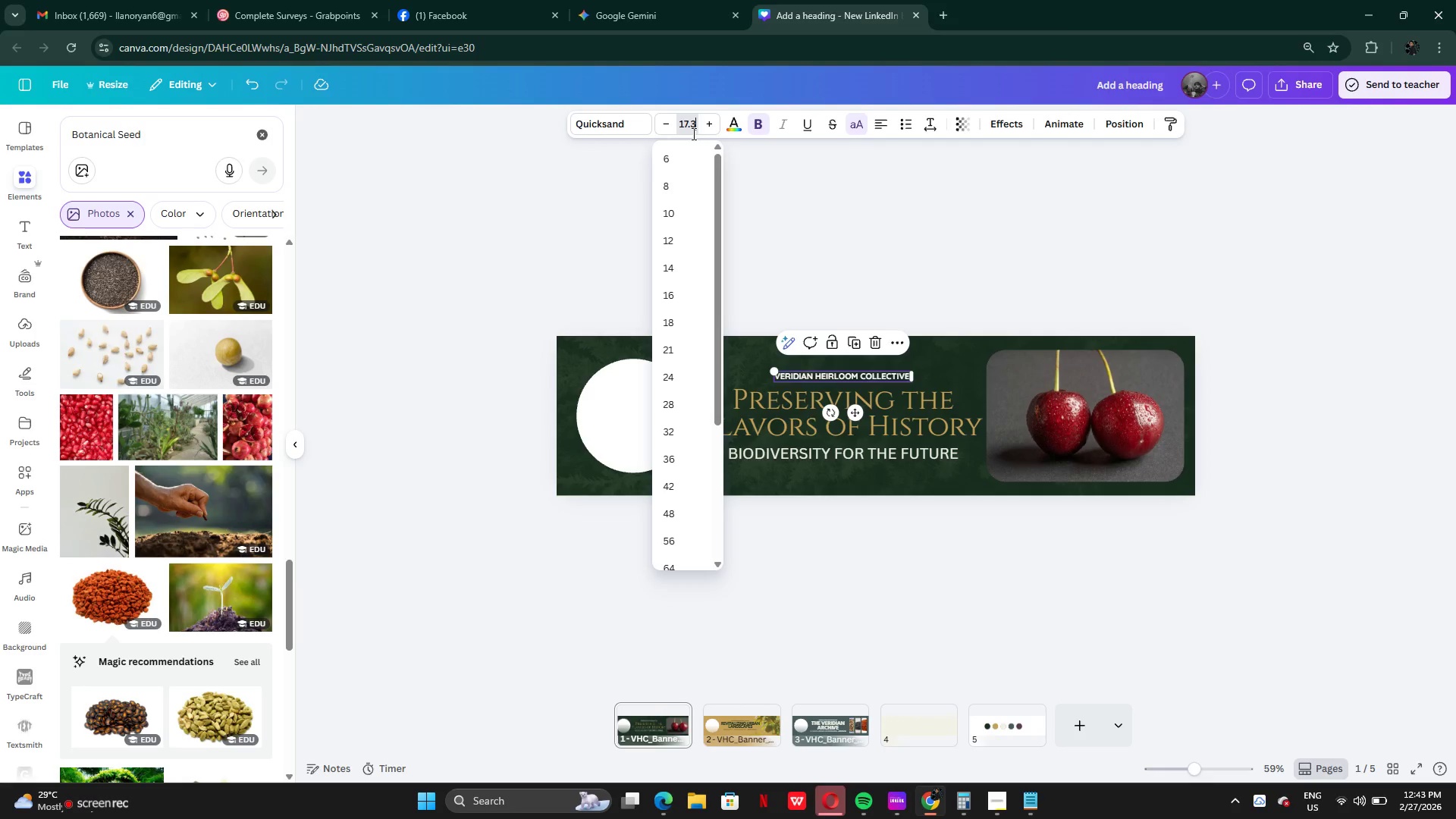 
key(Enter)
 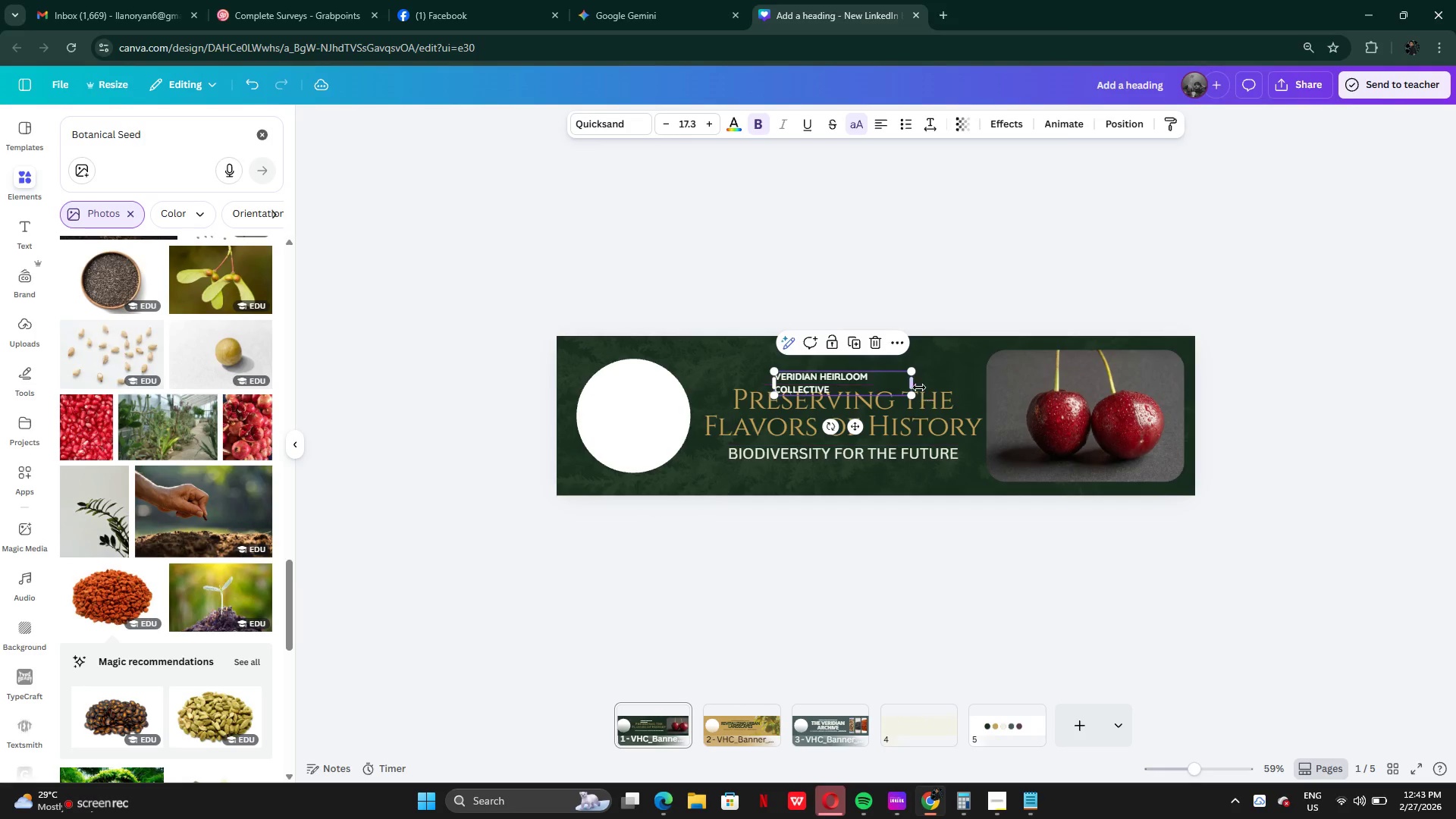 
left_click_drag(start_coordinate=[918, 386], to_coordinate=[934, 386])
 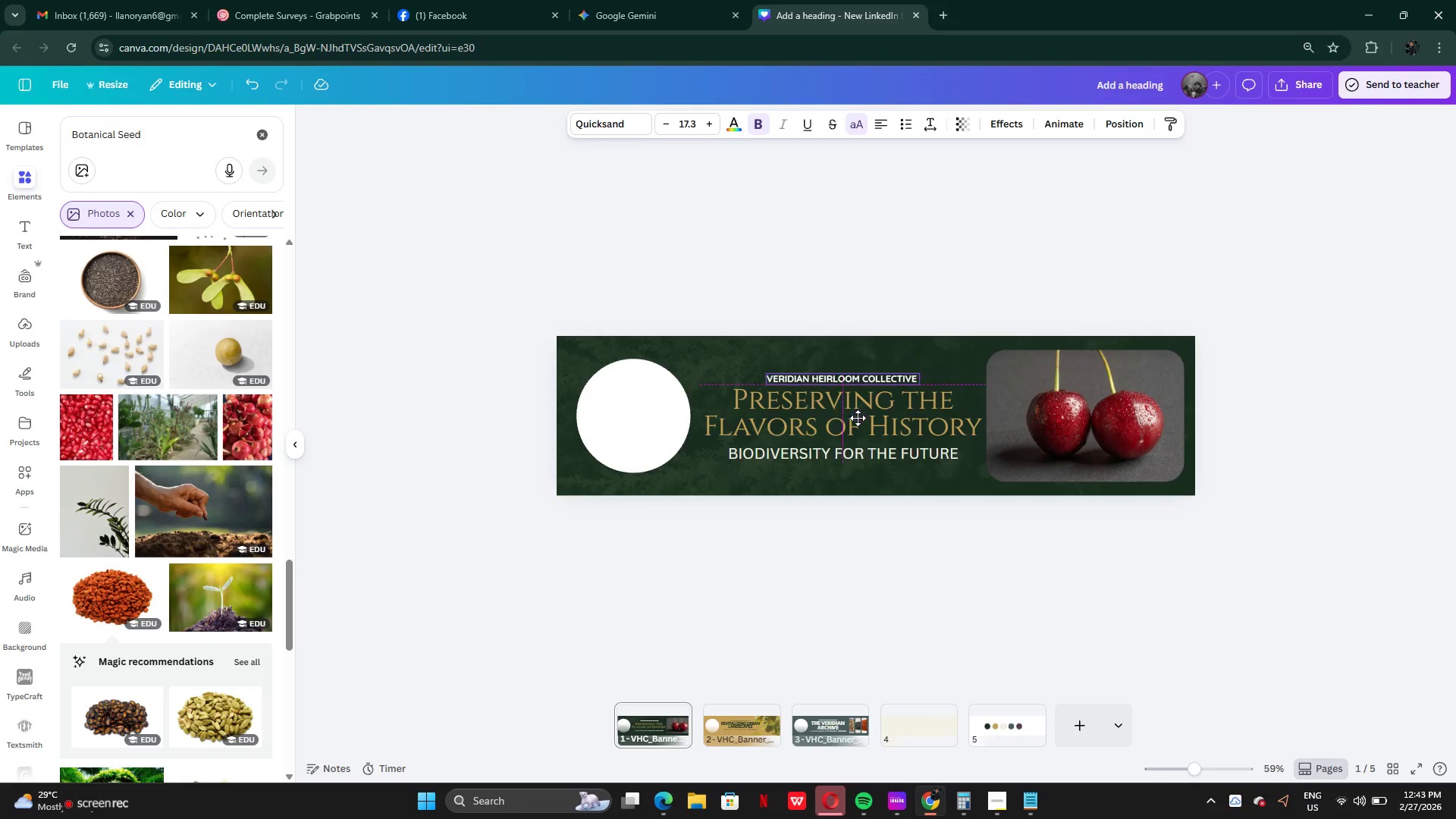 
left_click([1009, 240])
 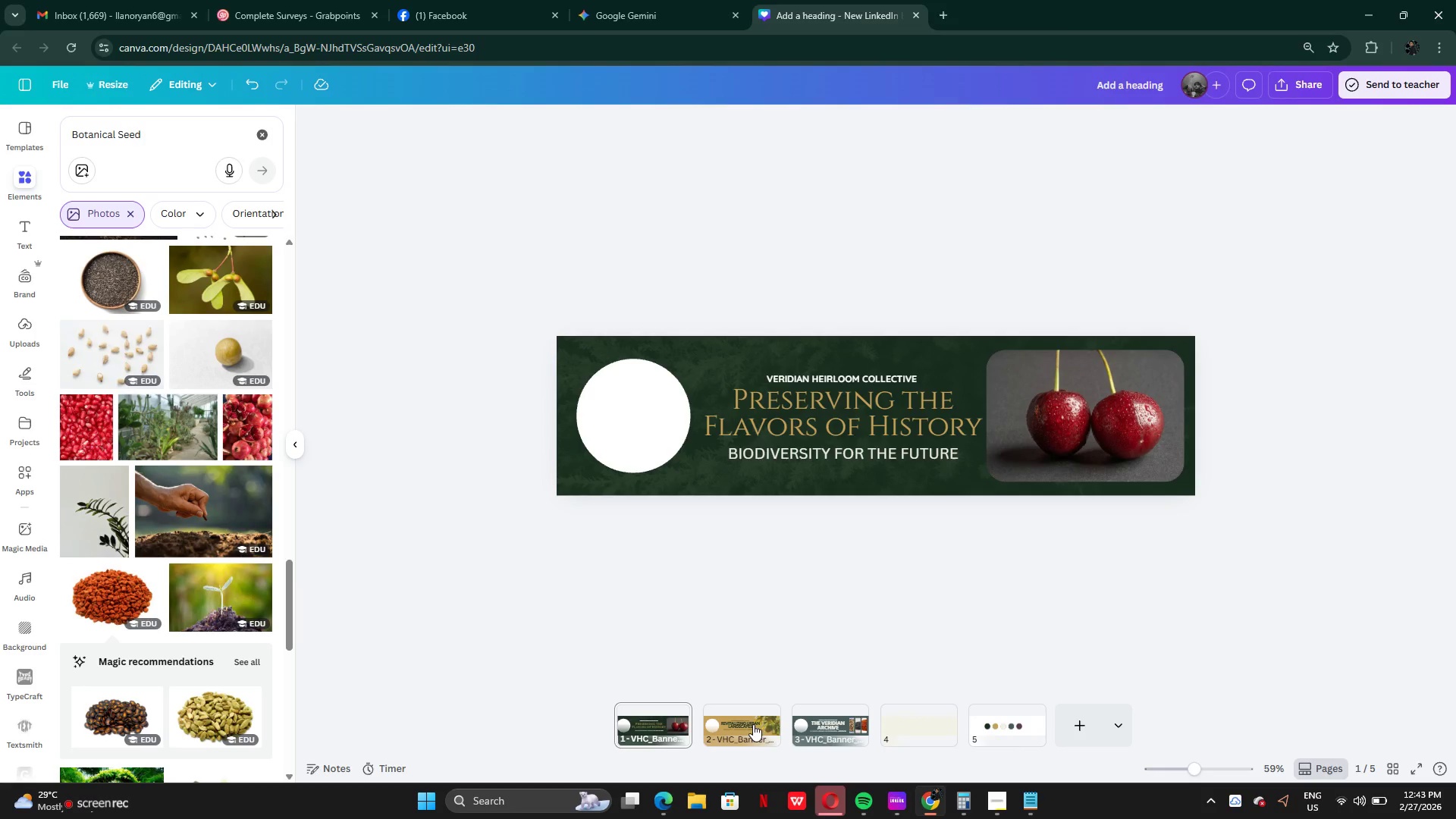 
left_click([751, 727])
 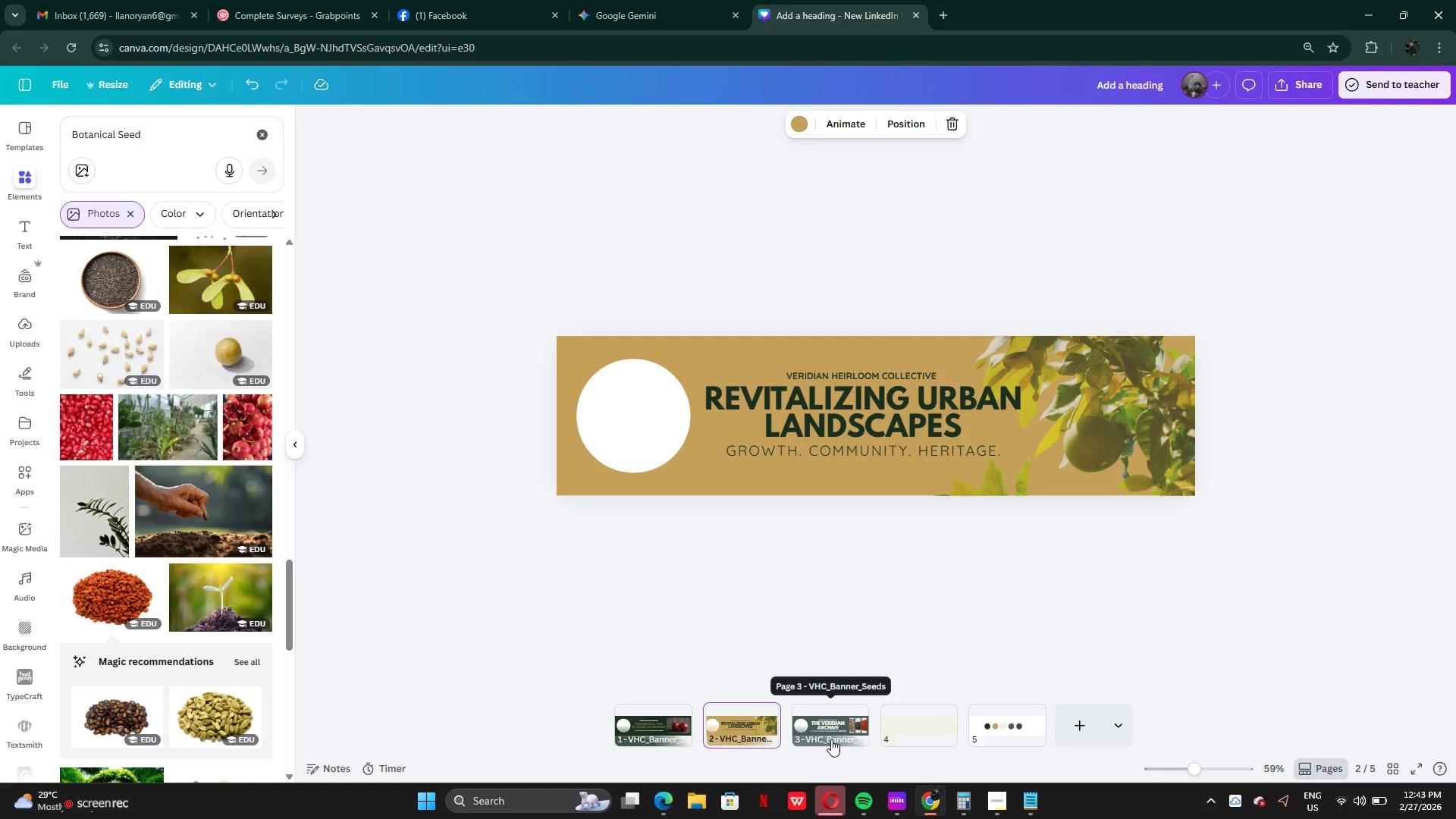 
left_click([831, 739])
 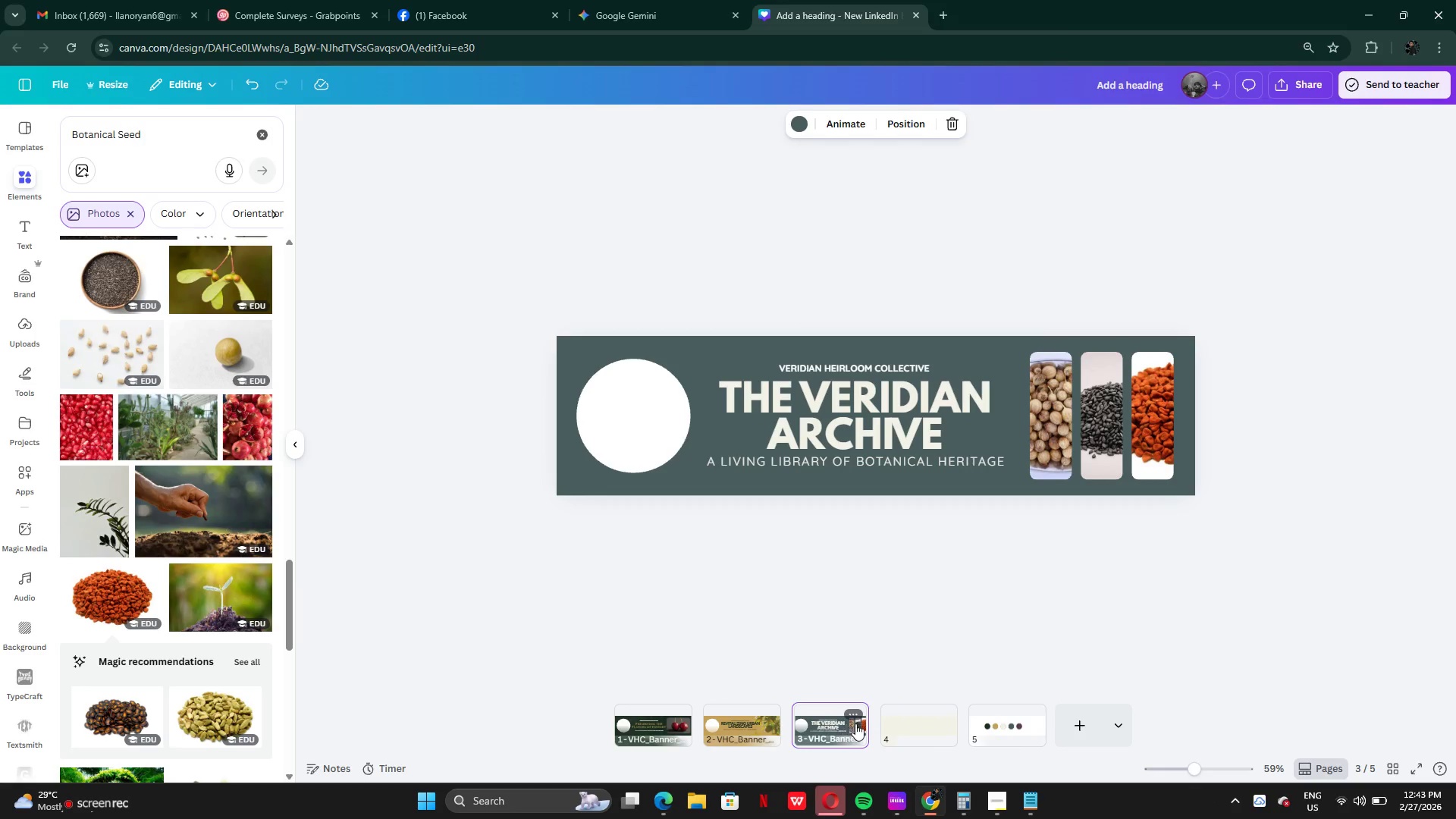 
mouse_move([851, 737])
 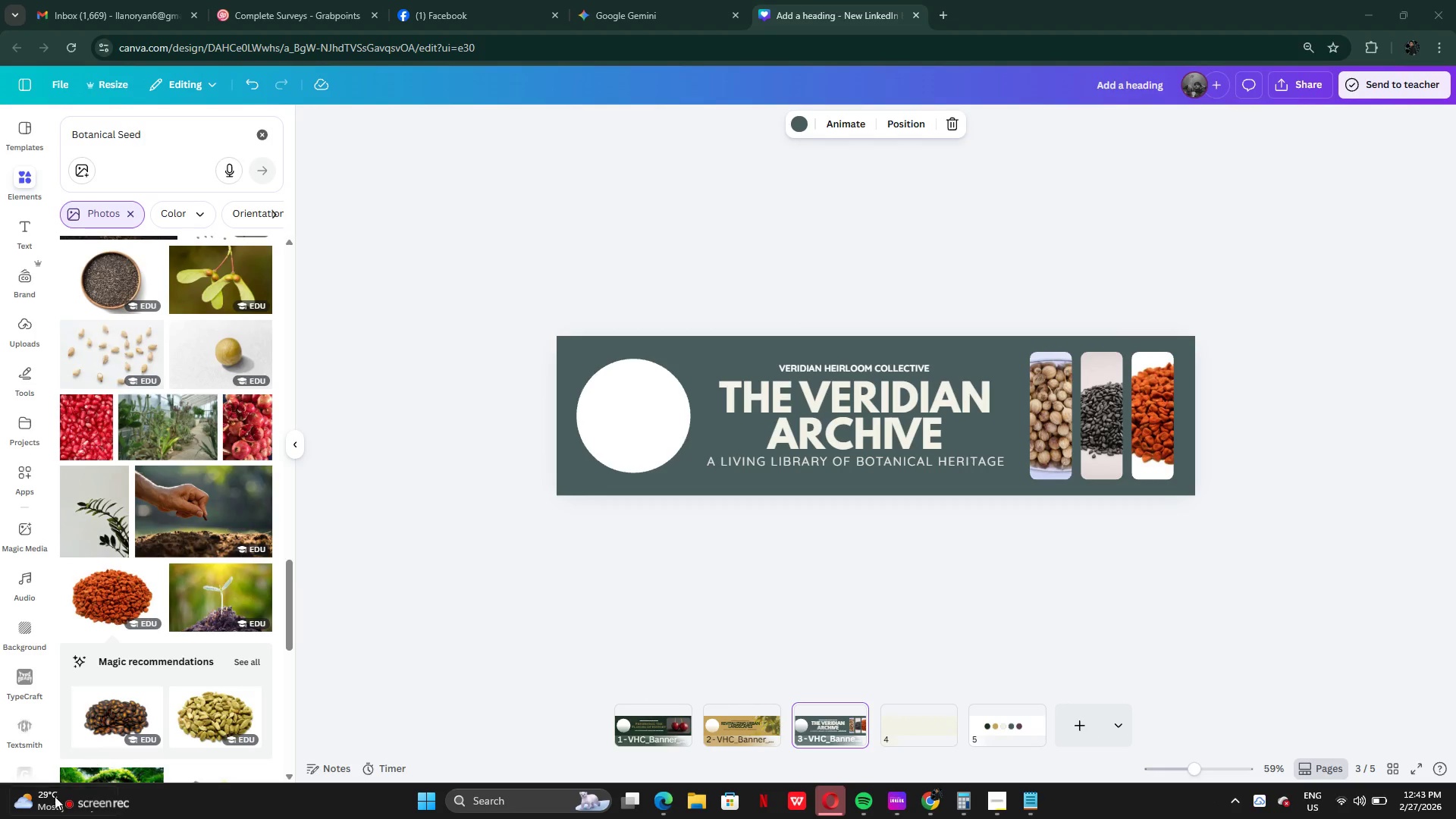 
left_click([83, 807])
 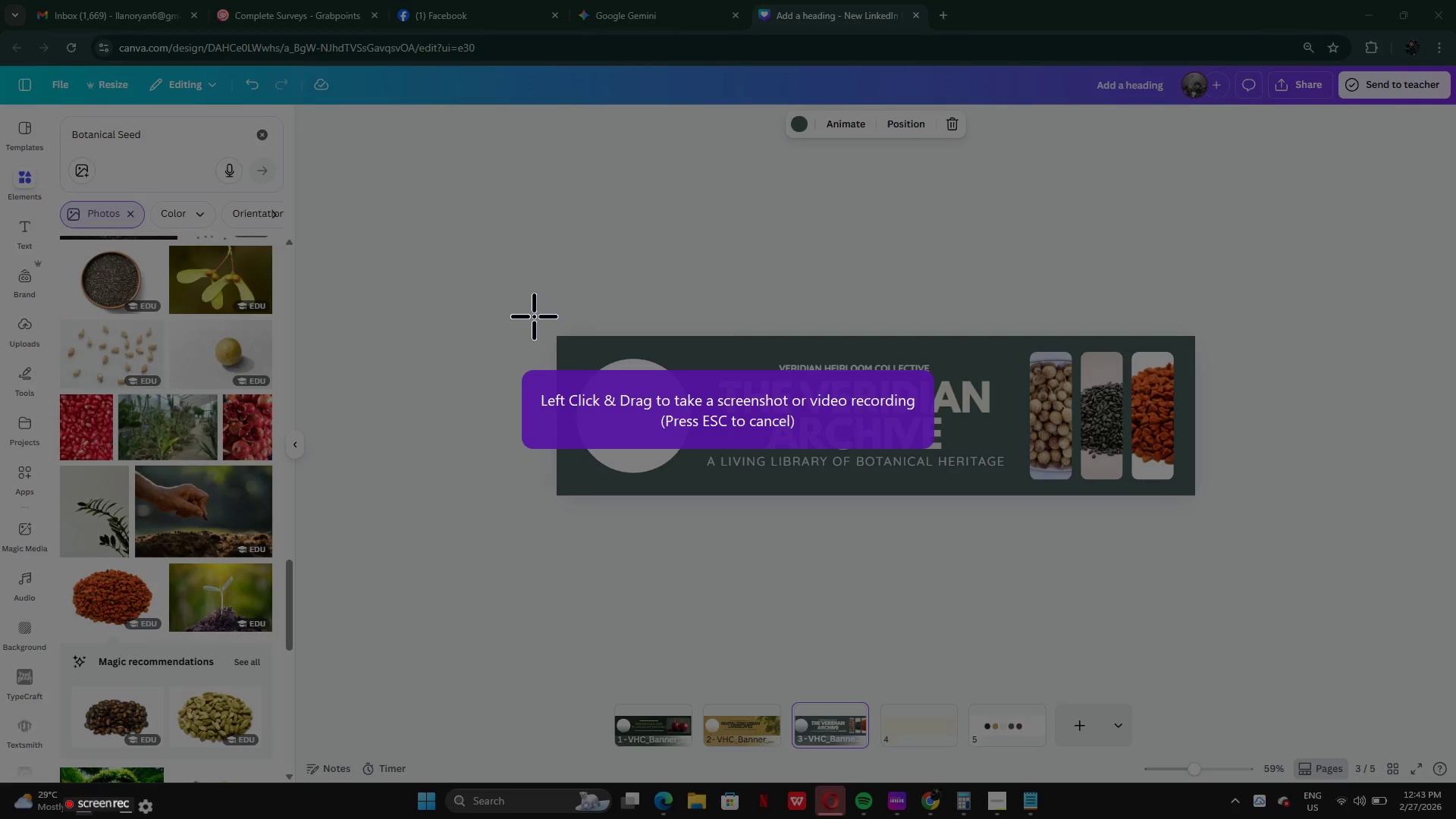 
left_click_drag(start_coordinate=[534, 321], to_coordinate=[1203, 505])
 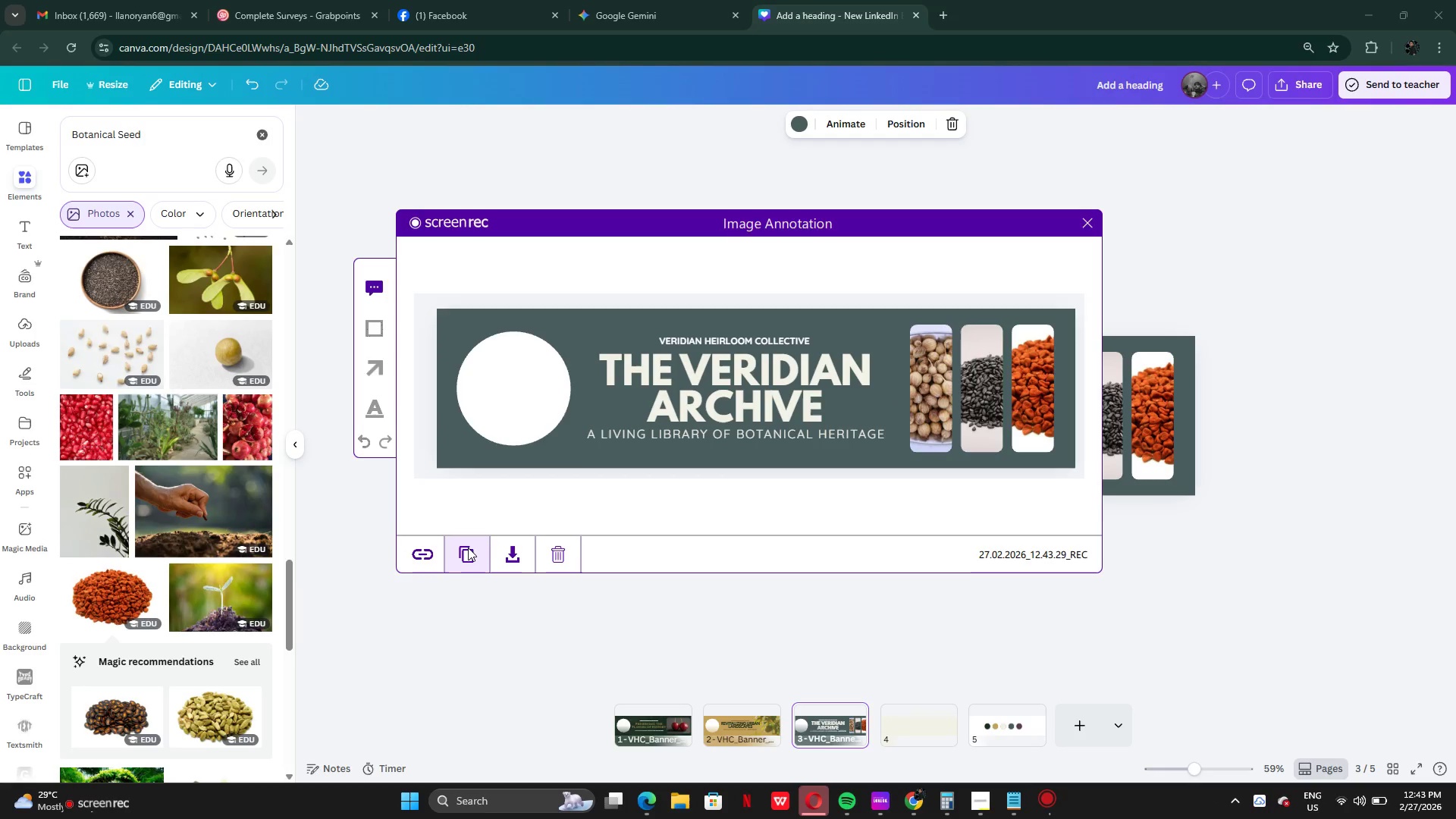 
left_click([468, 547])
 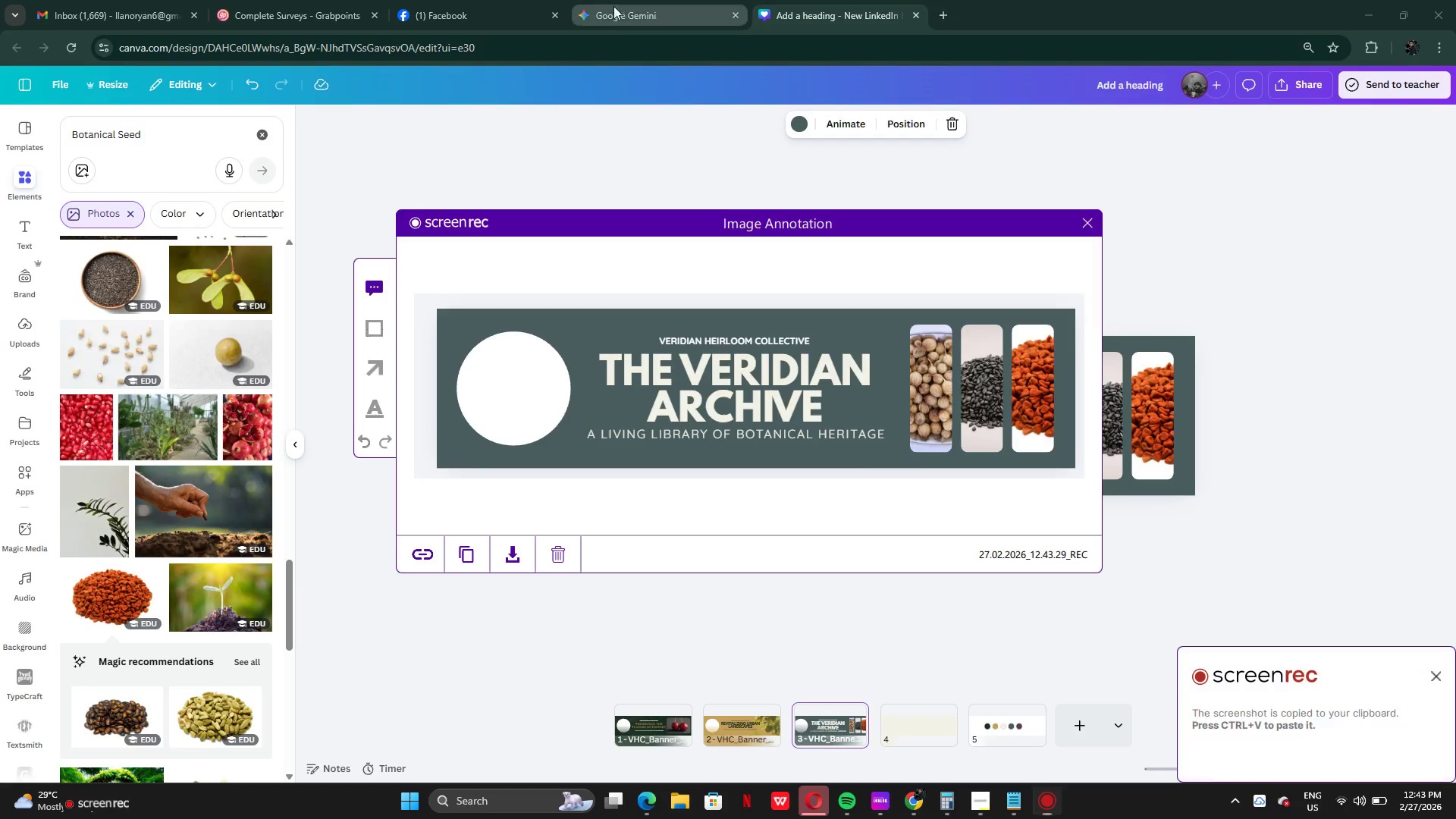 
left_click([613, 20])
 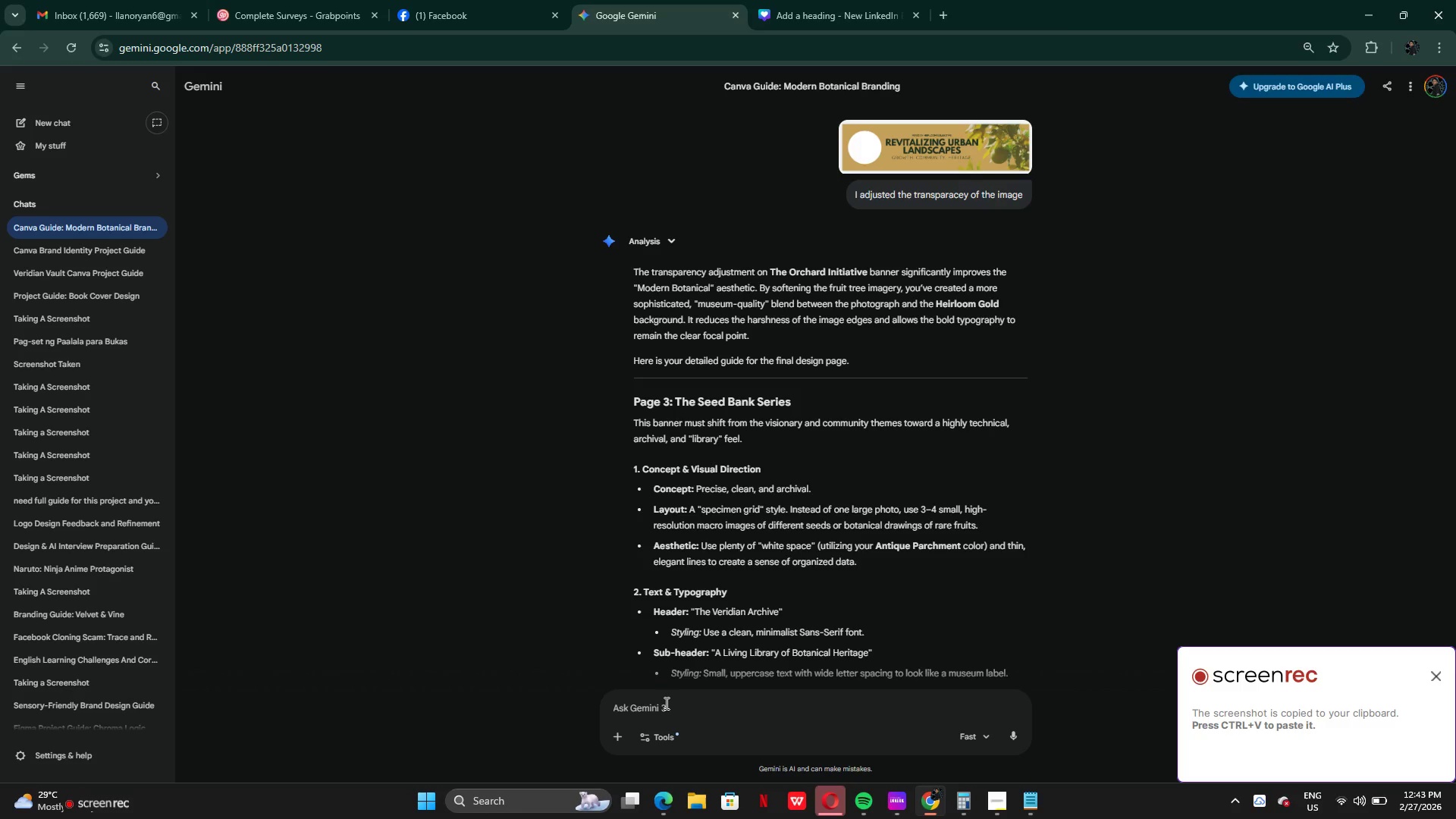 
left_click([663, 708])
 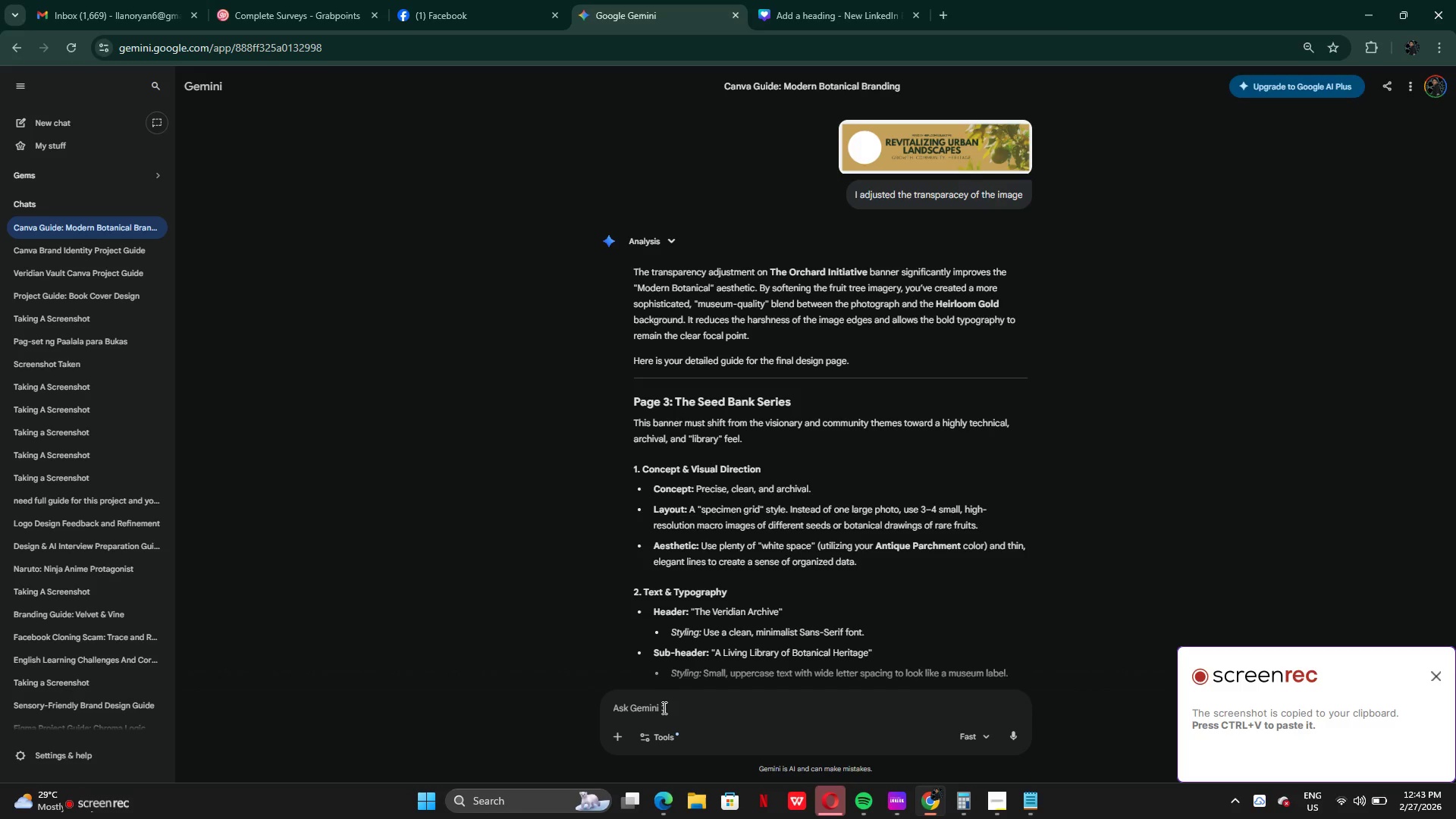 
key(Control+V)
 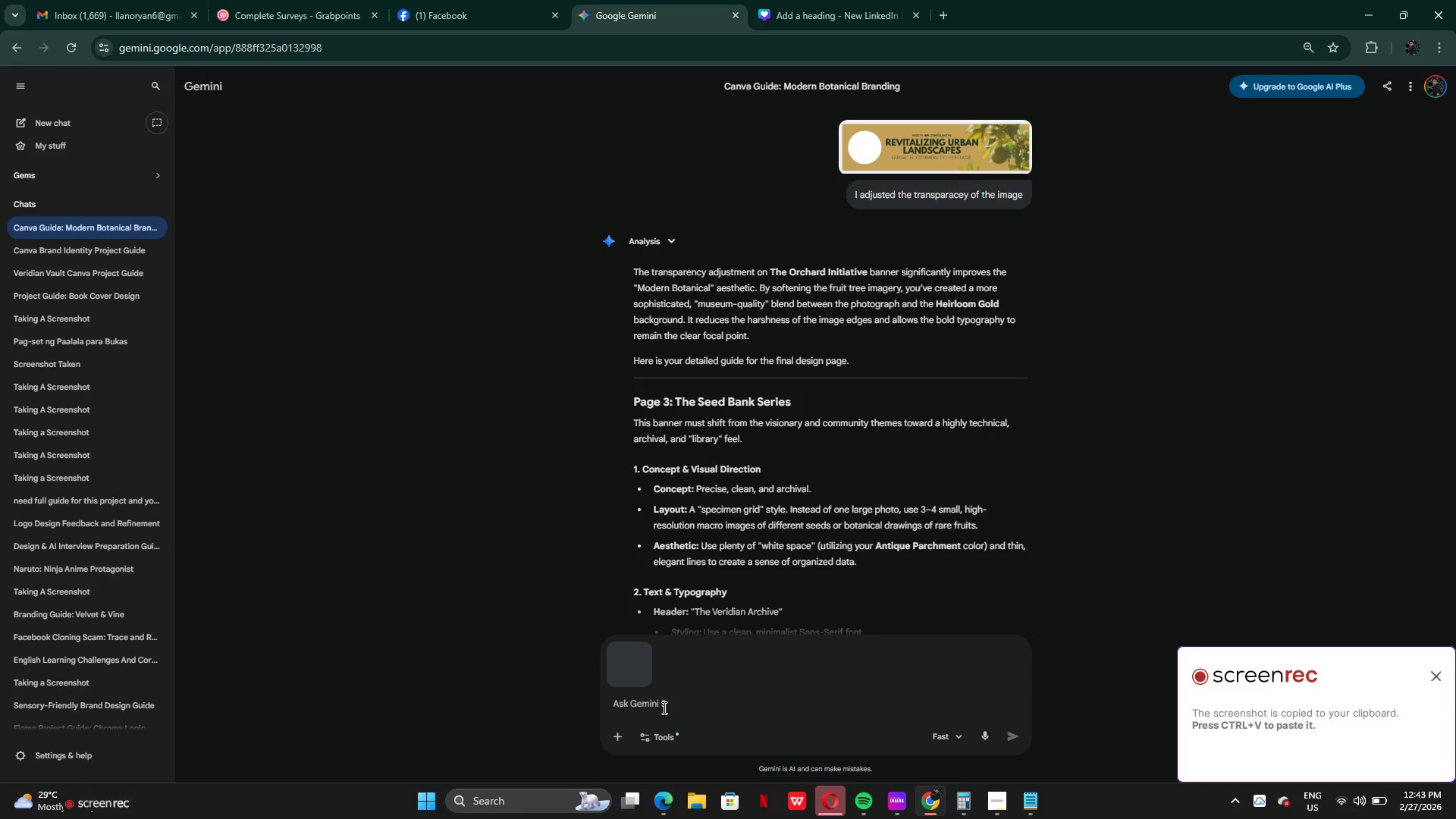 
type(here is my final layout for page 2)
key(Backspace)
type(3 q)
key(Backspace)
type(waht do you think)
 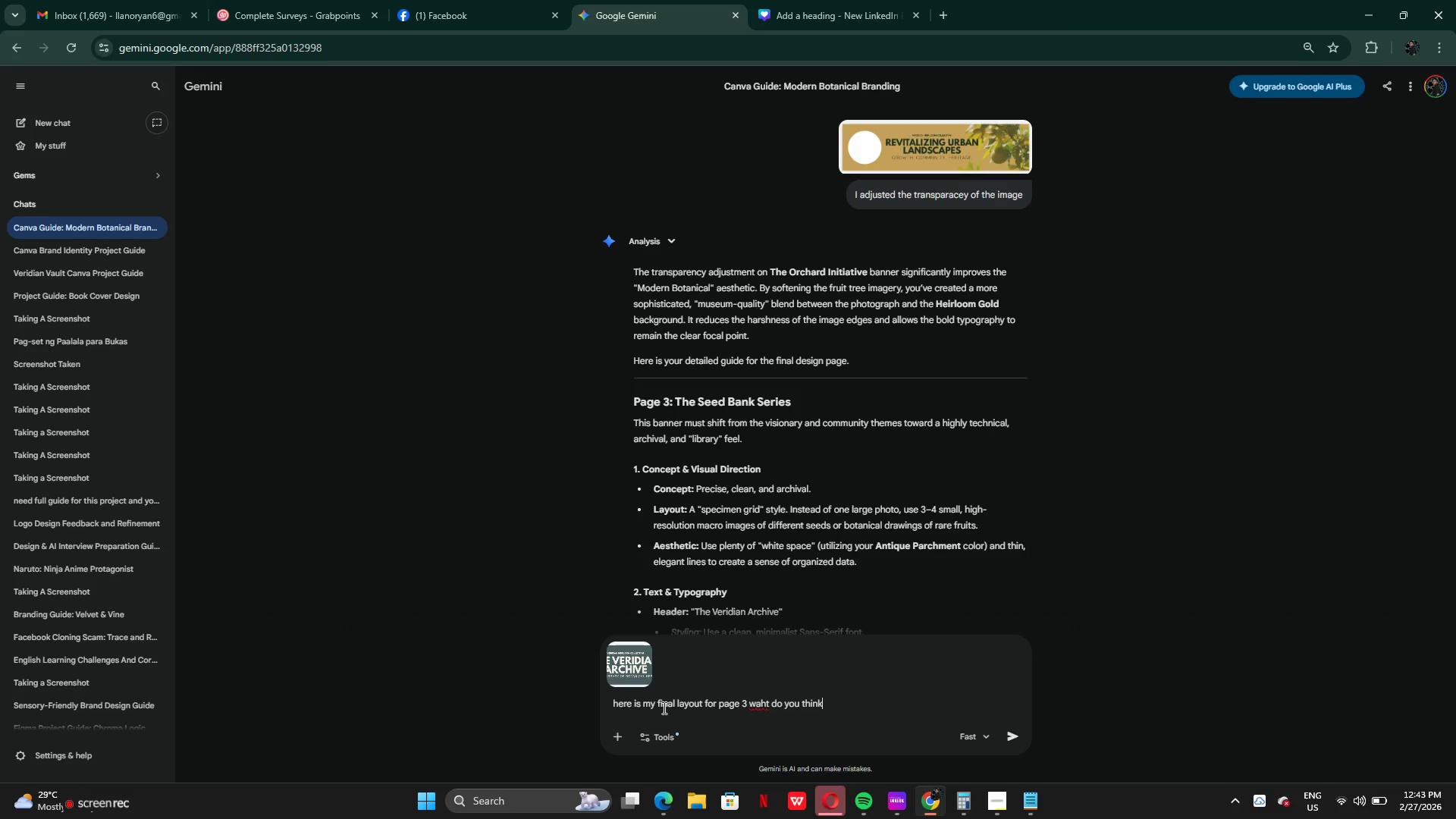 
hold_key(key=ArrowLeft, duration=0.8)
 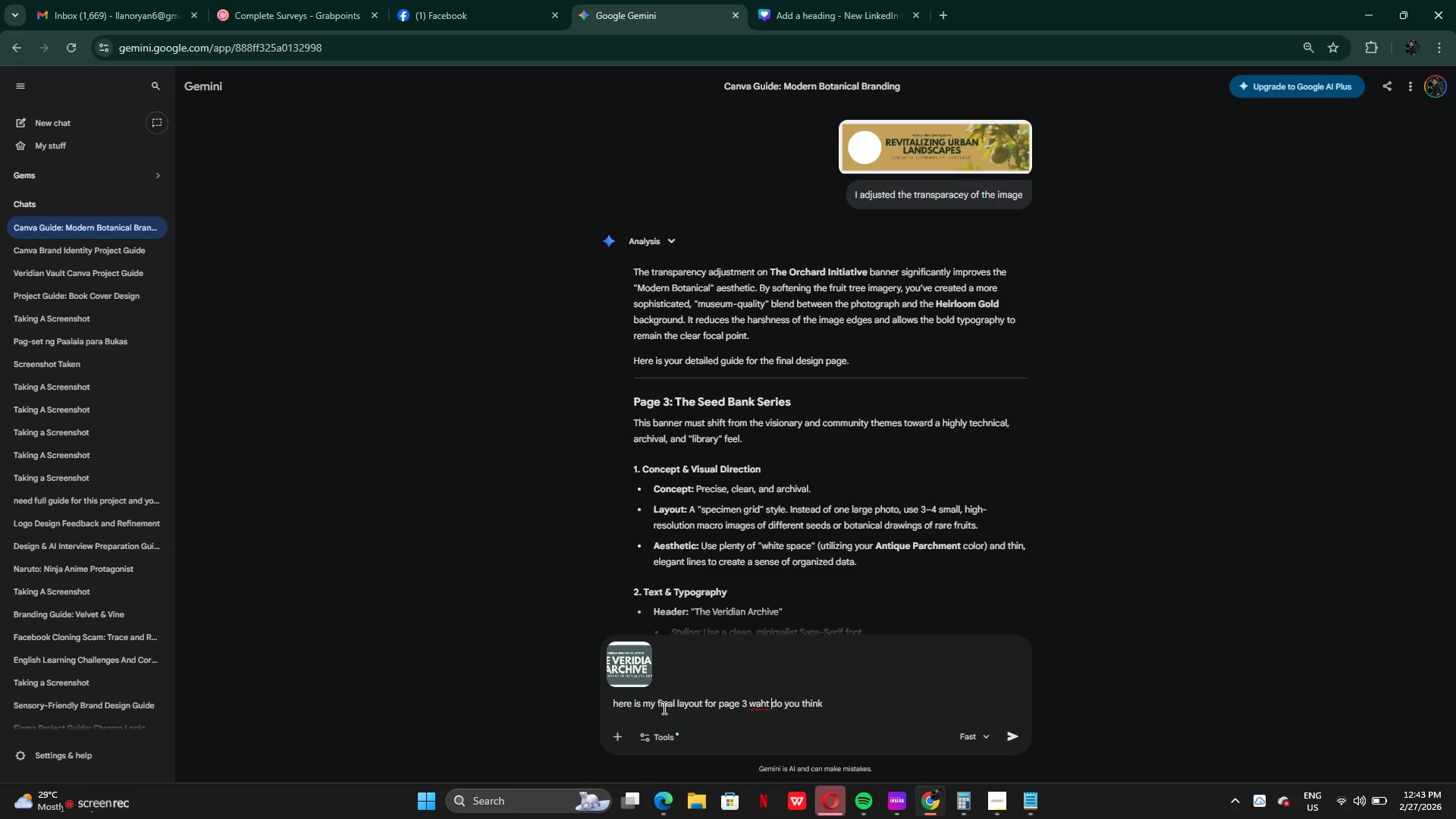 
key(ArrowLeft)
 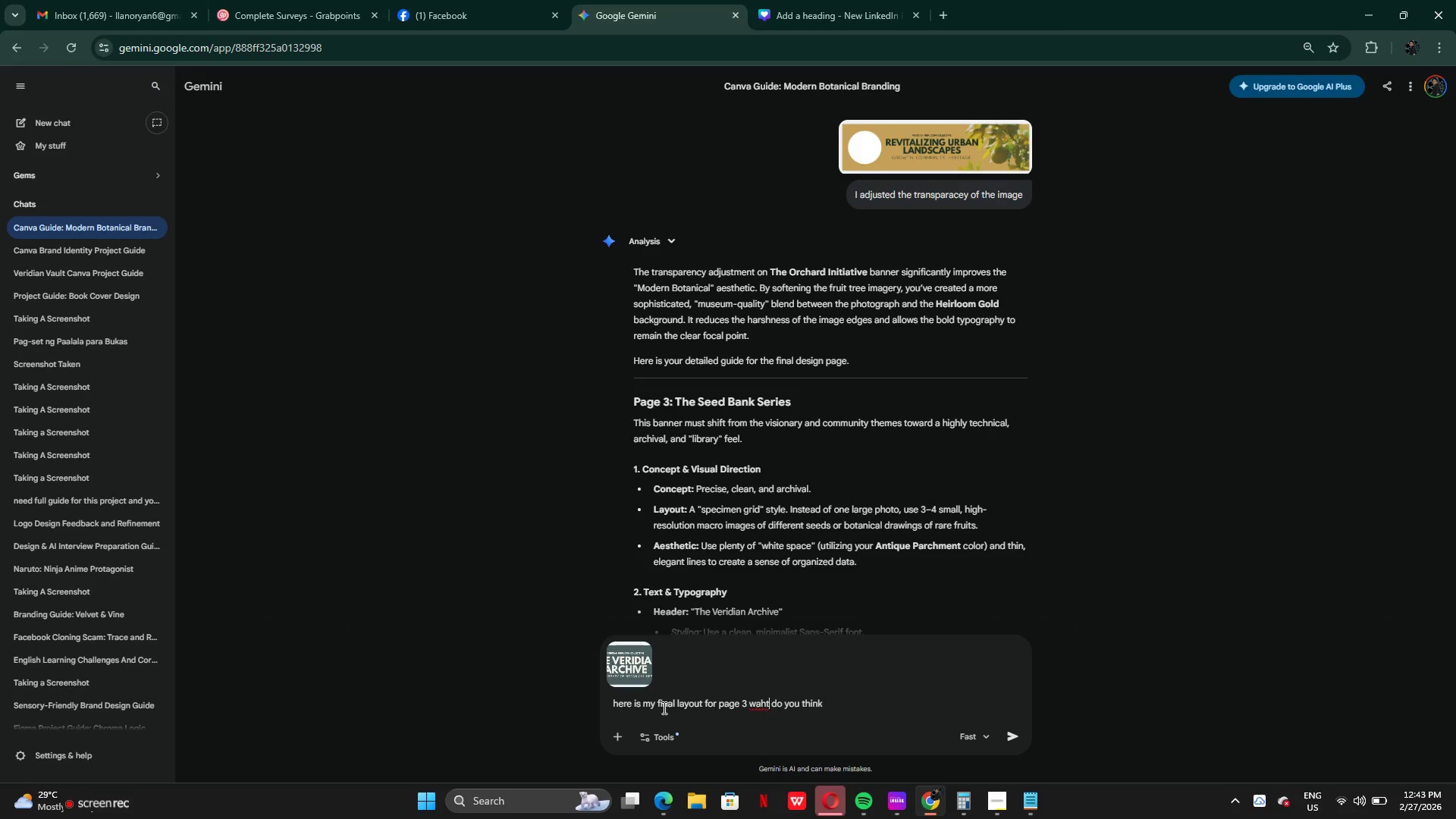 
key(ArrowLeft)
 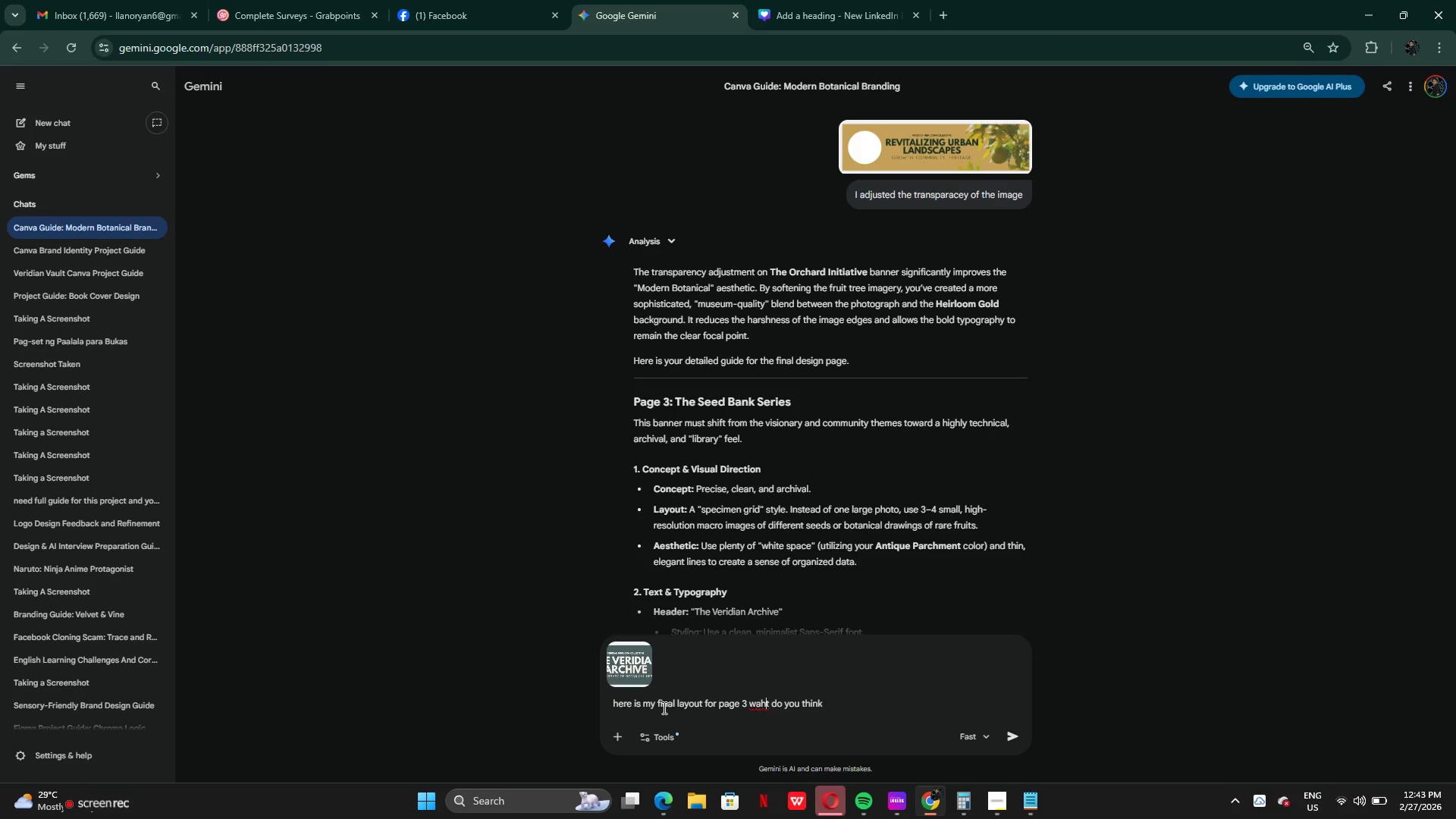 
key(ArrowLeft)
 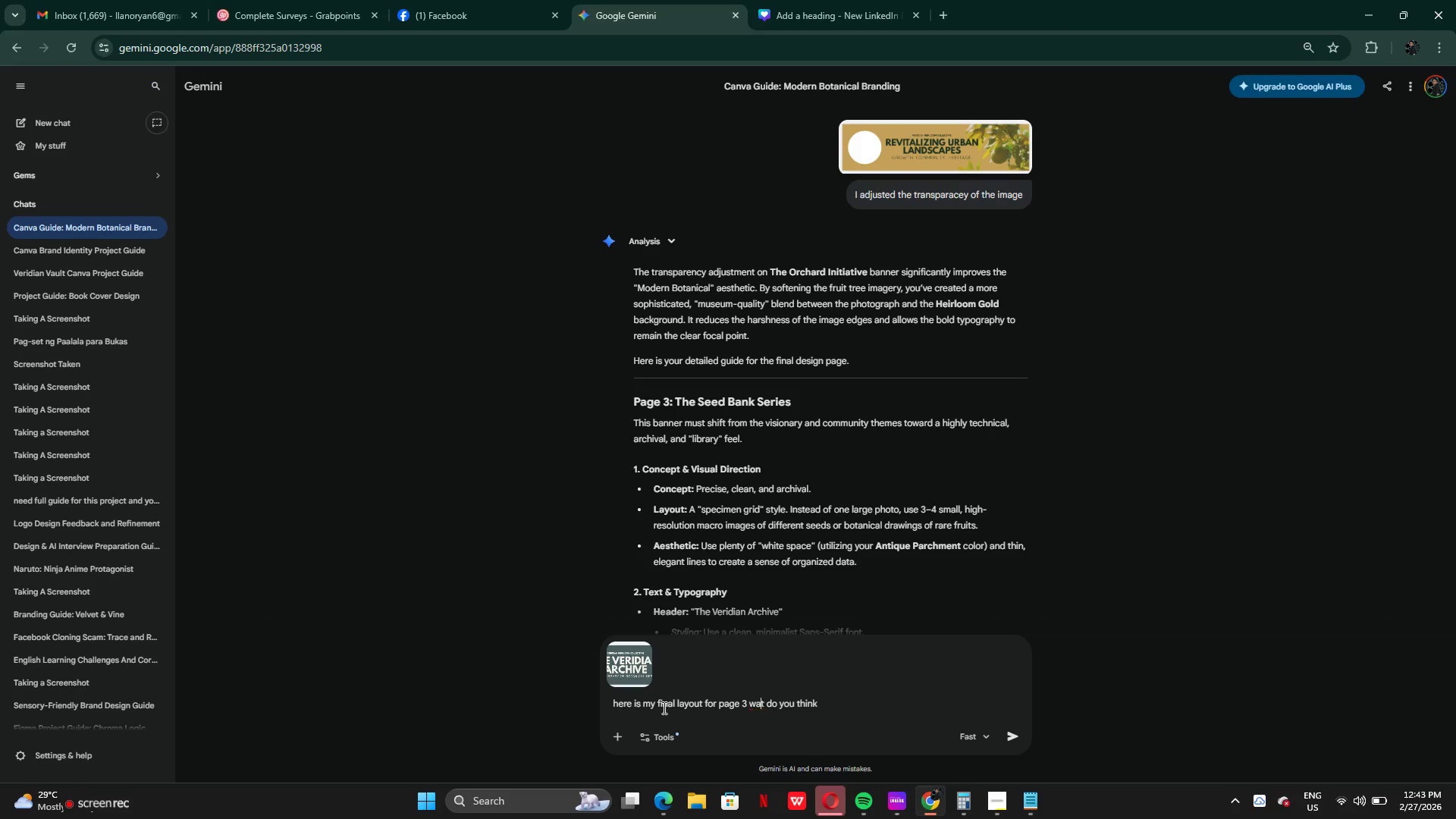 
key(Backspace)
key(Backspace)
type(ha)
 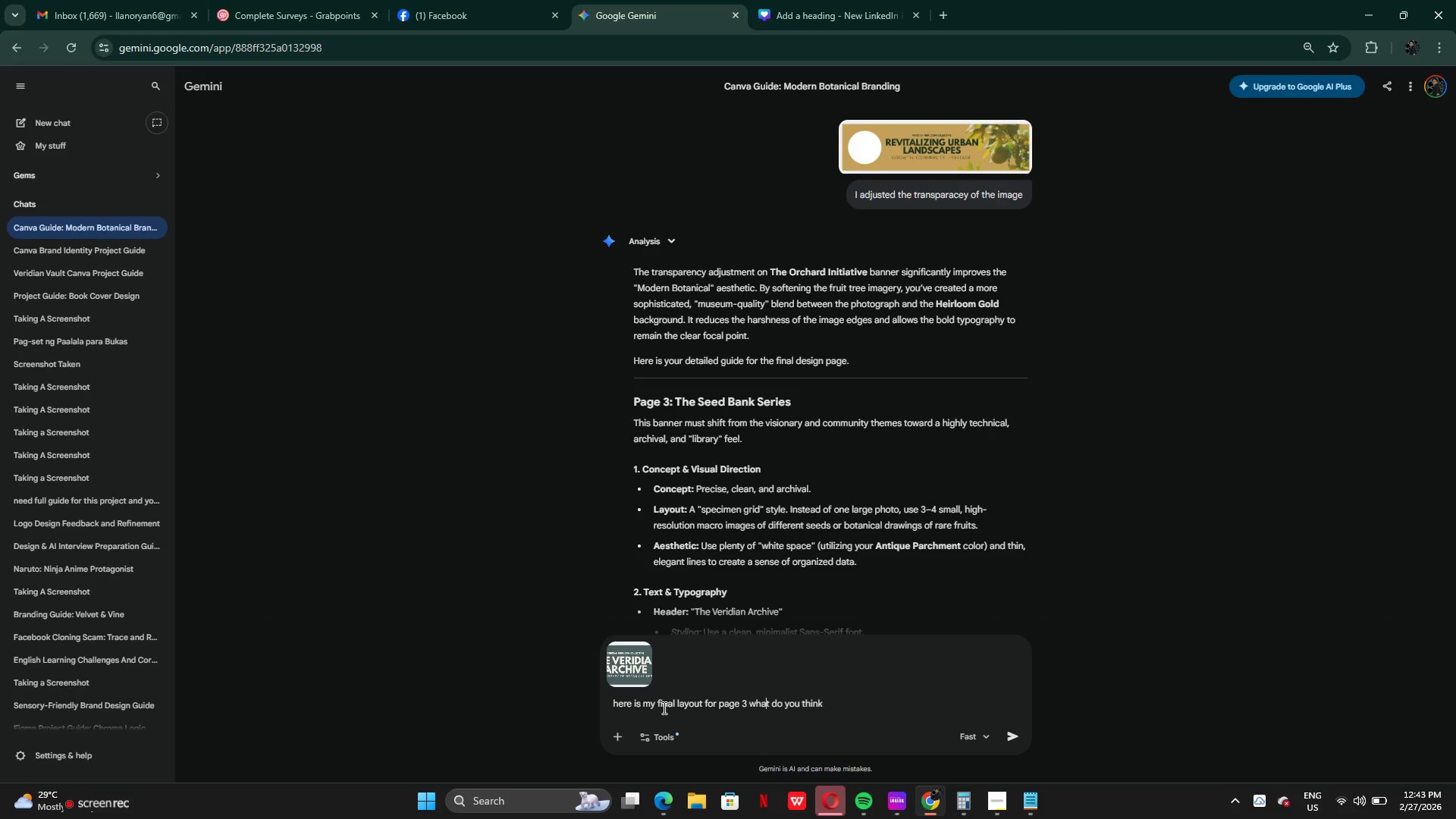 
hold_key(key=ArrowRight, duration=1.08)
 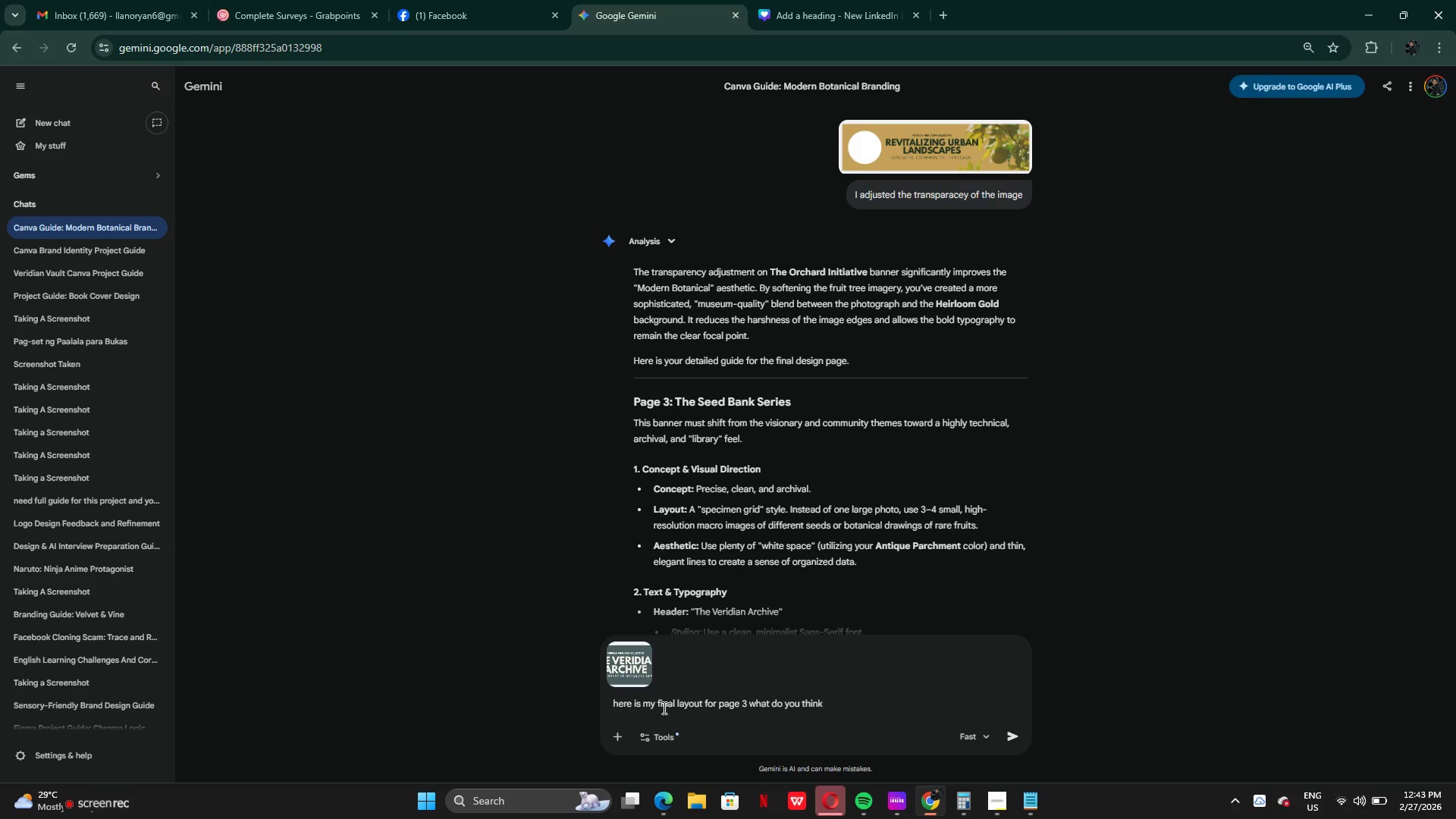 
key(Shift+Slash)
 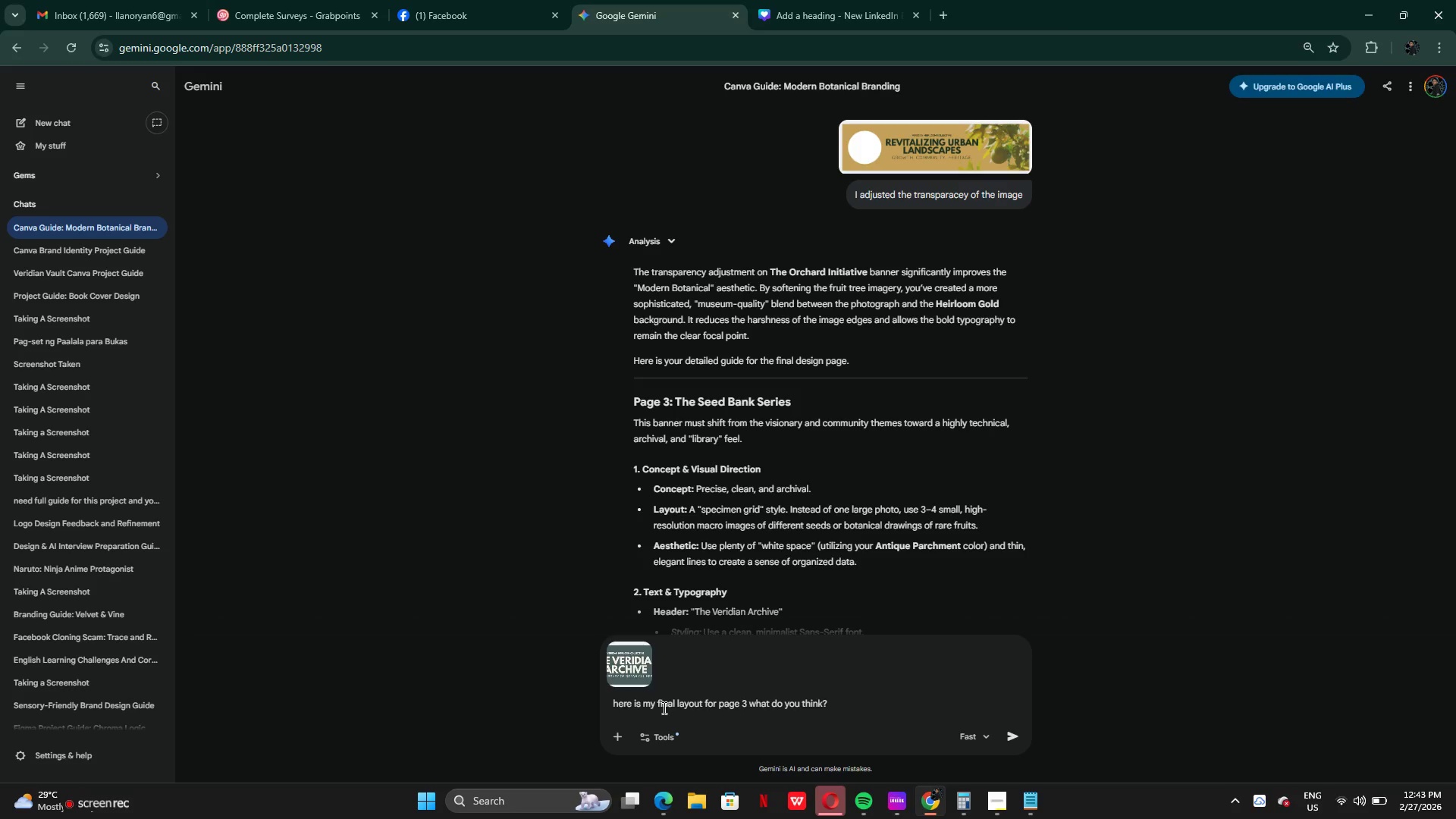 
key(Enter)
 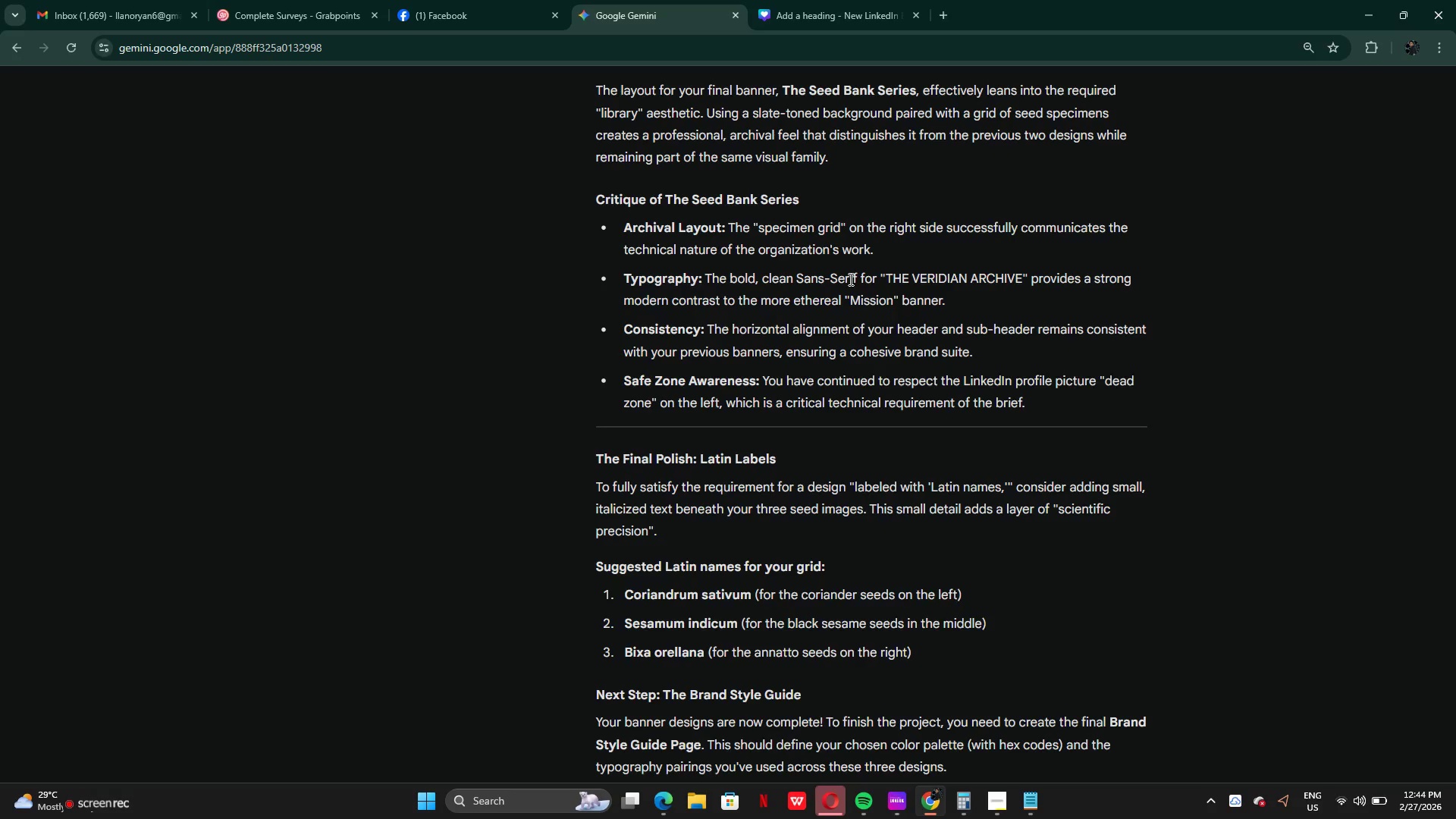 
wait(37.75)
 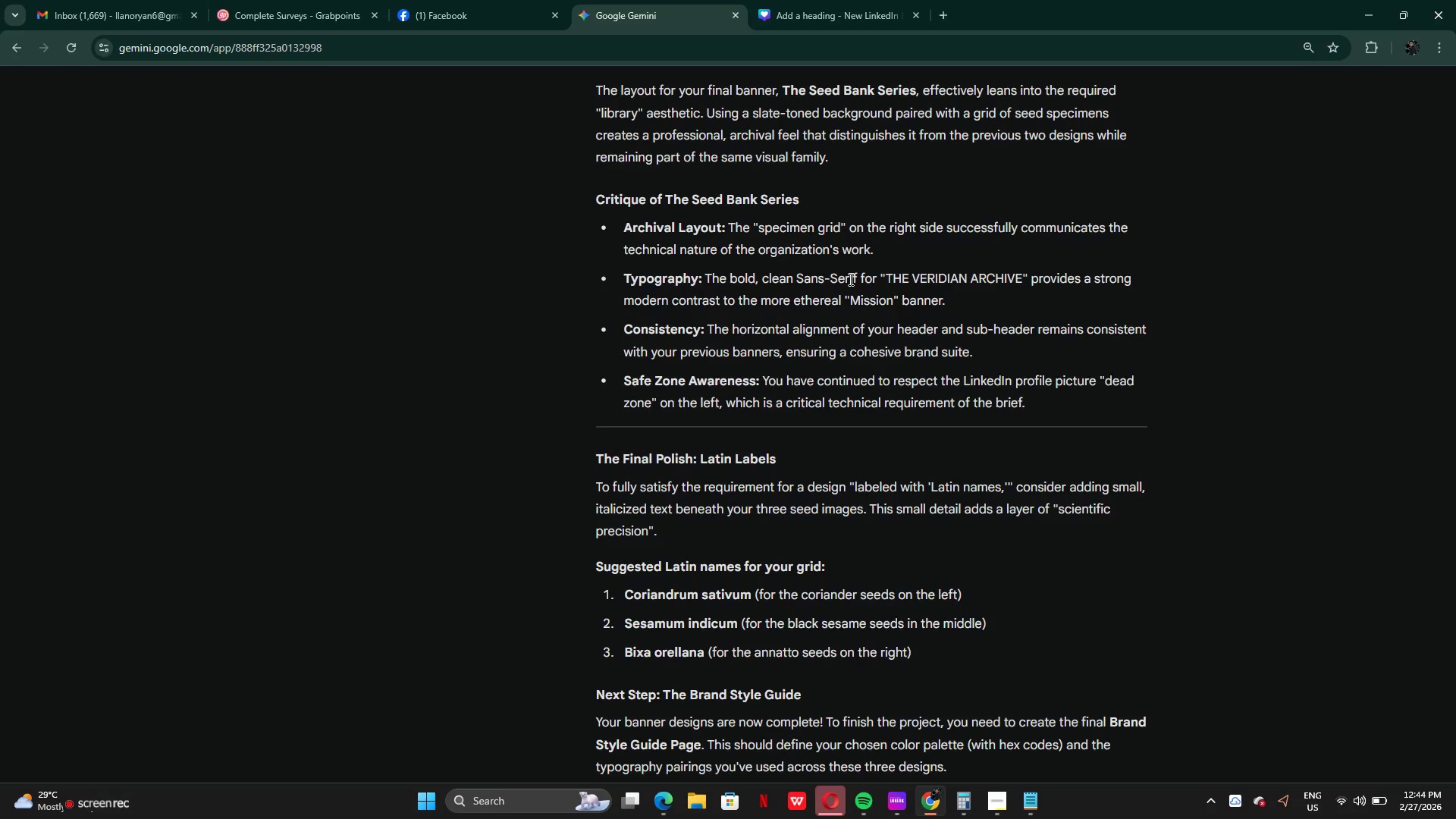 
left_click_drag(start_coordinate=[629, 596], to_coordinate=[750, 597])
 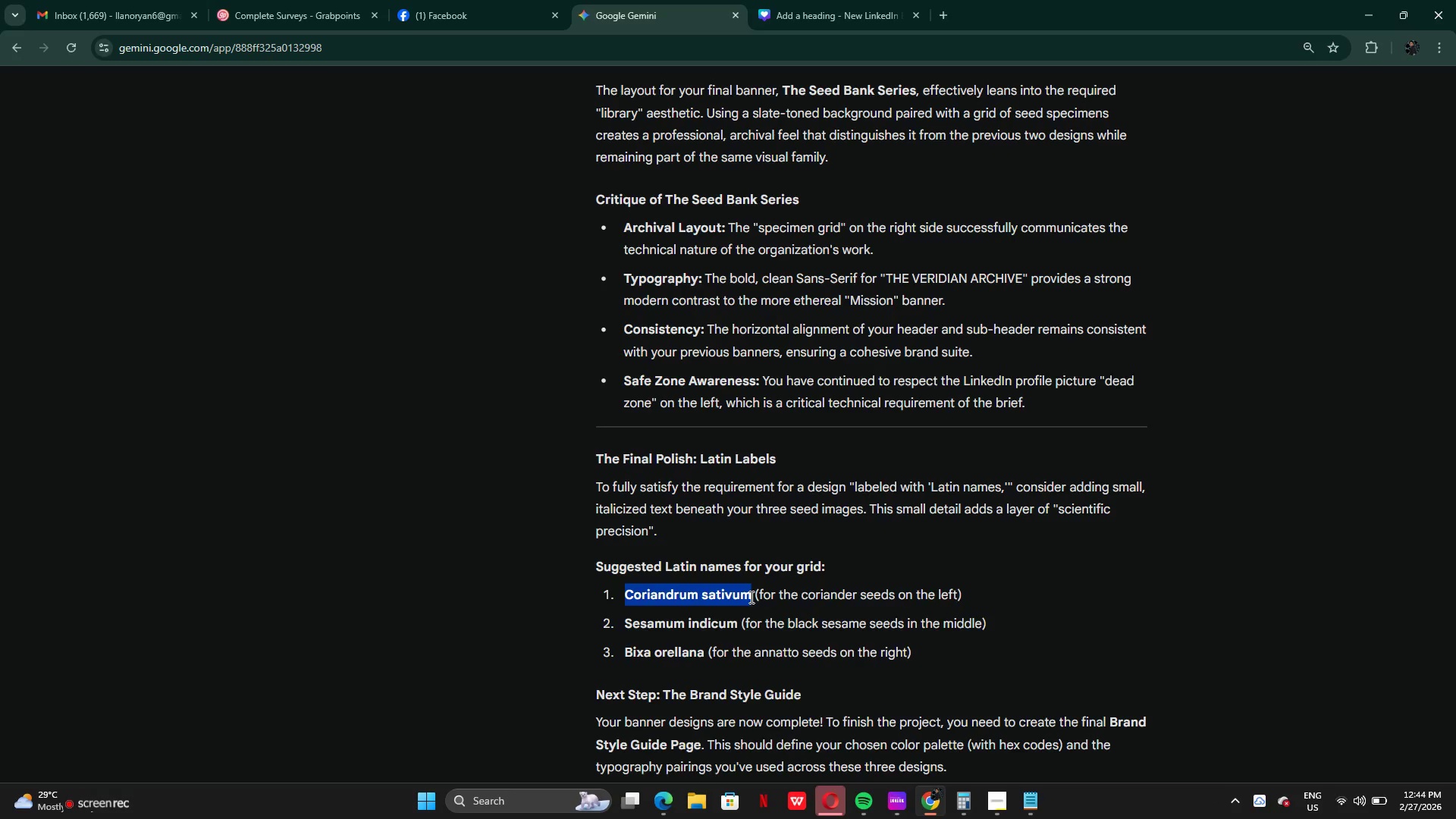 
key(Control+C)
 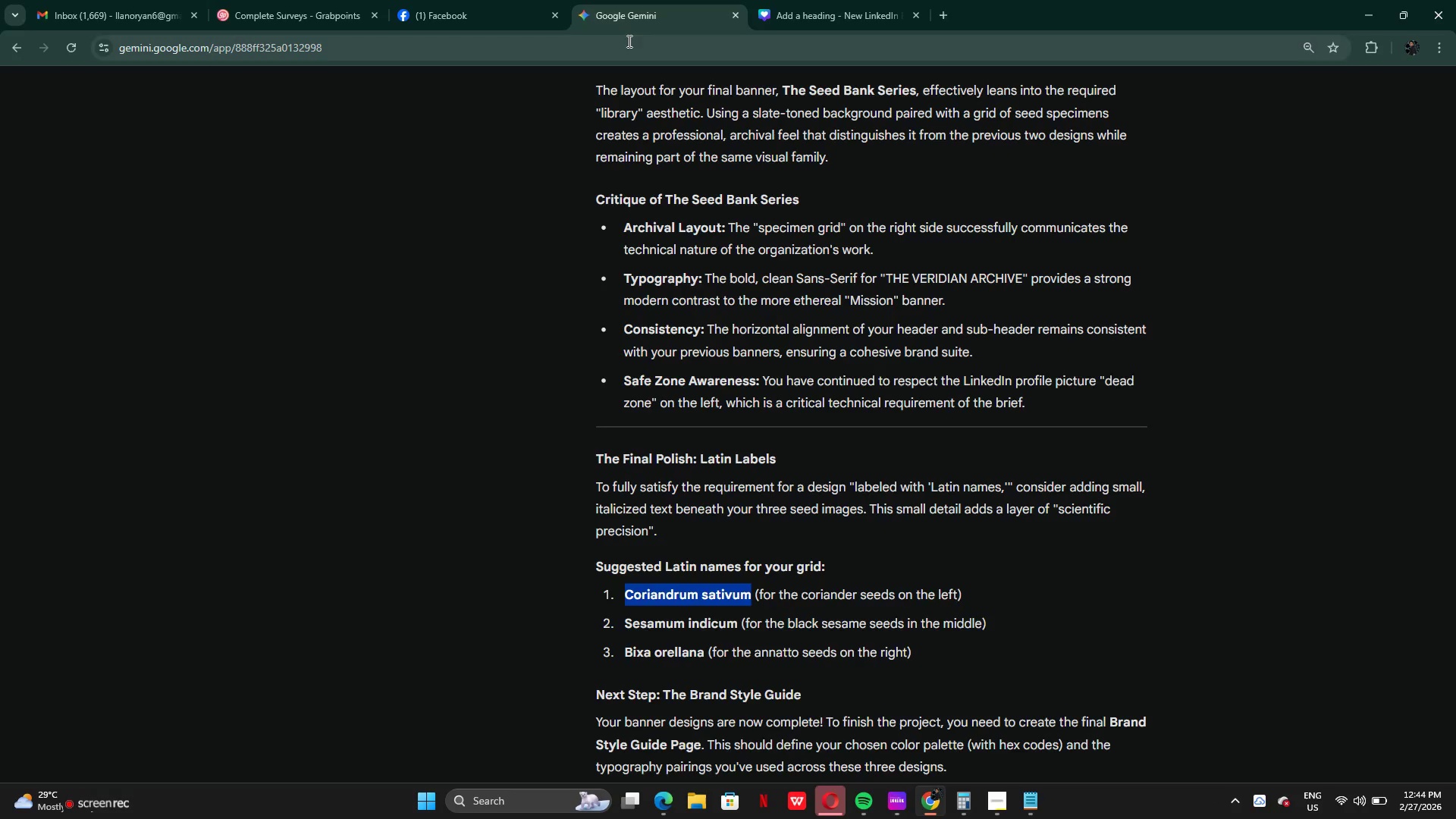 
key(Control+ControlLeft)
 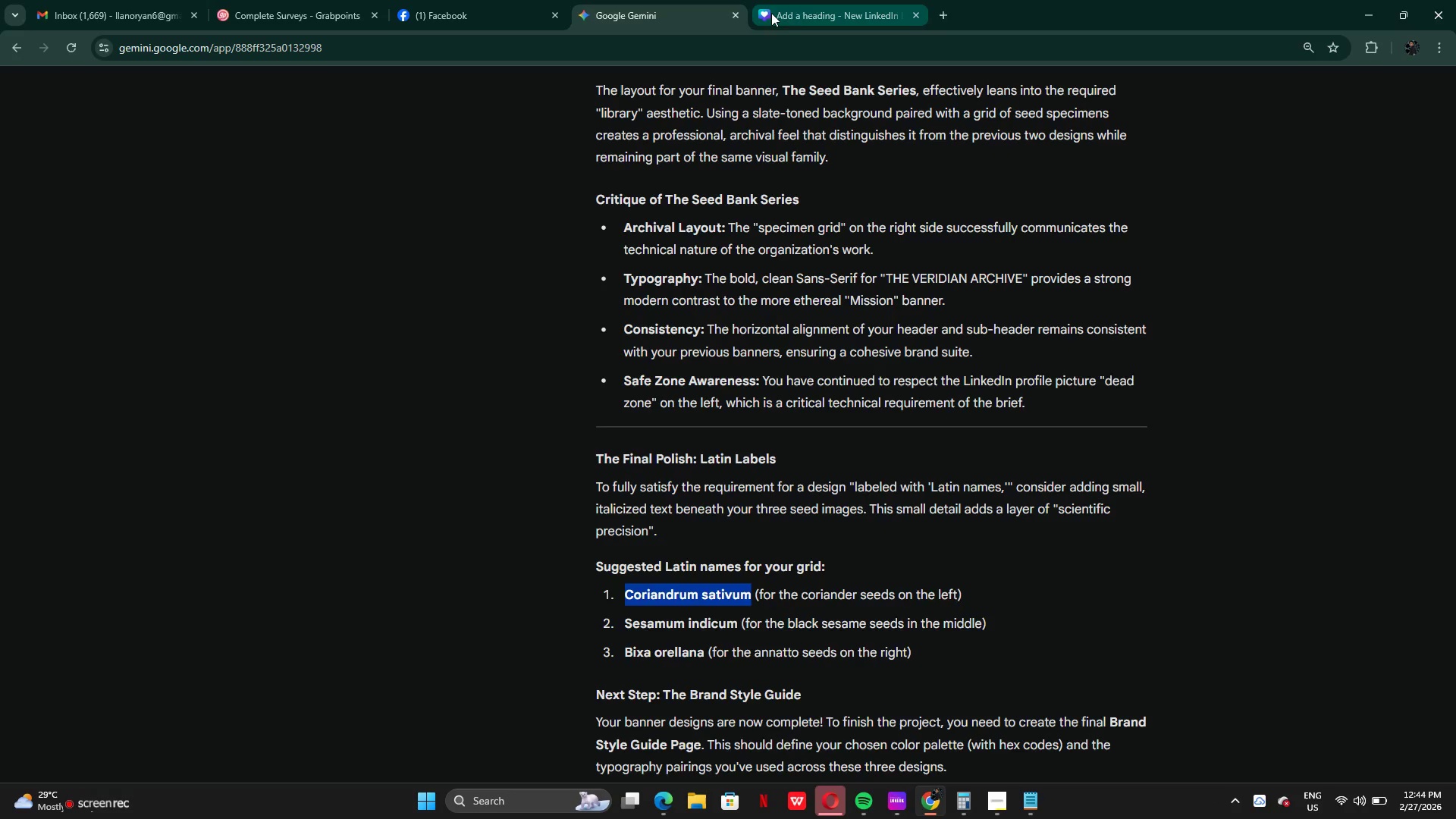 
scroll: coordinate [761, 17], scroll_direction: down, amount: 2.0
 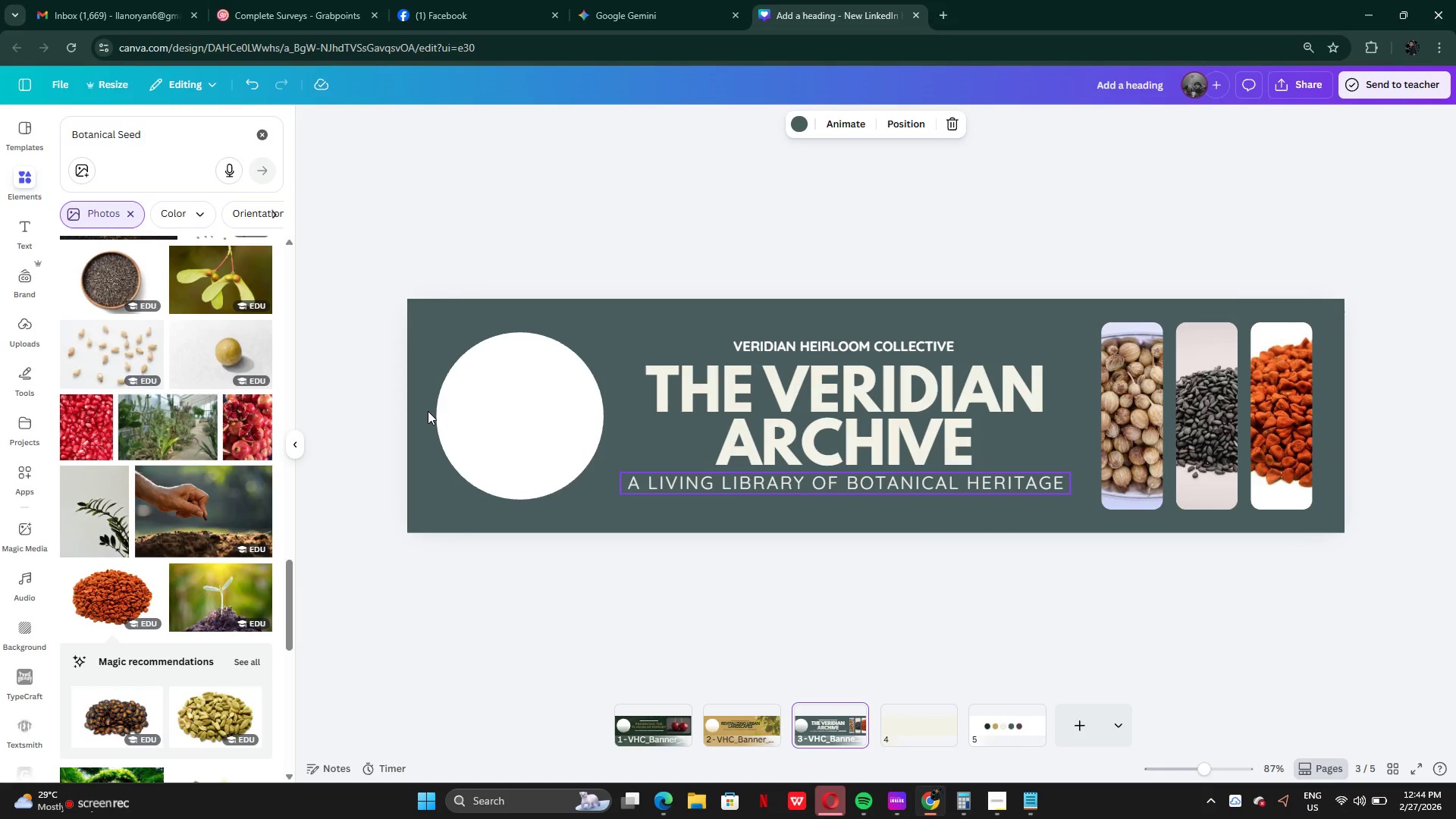 
left_click([23, 233])
 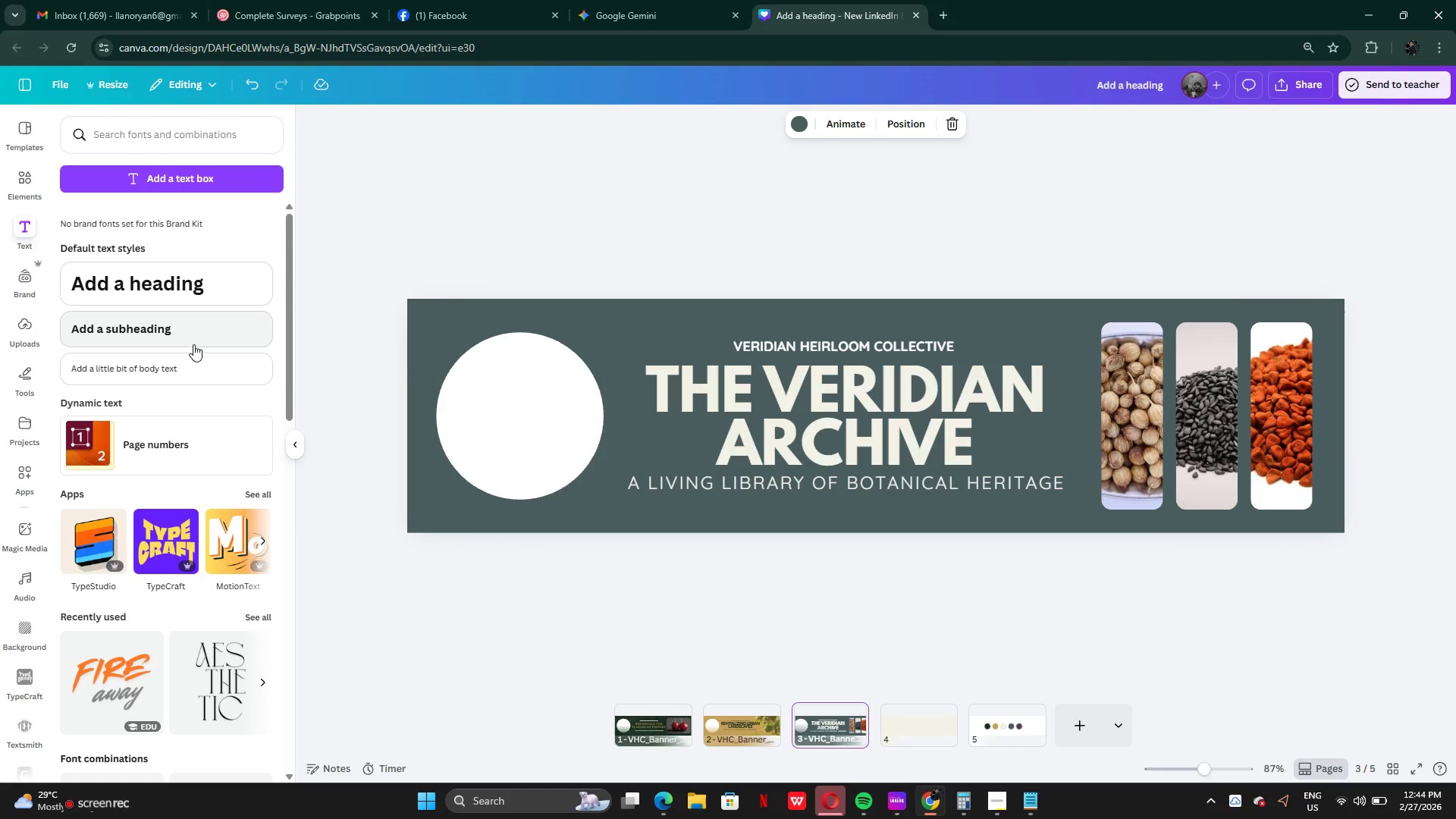 
left_click([187, 337])
 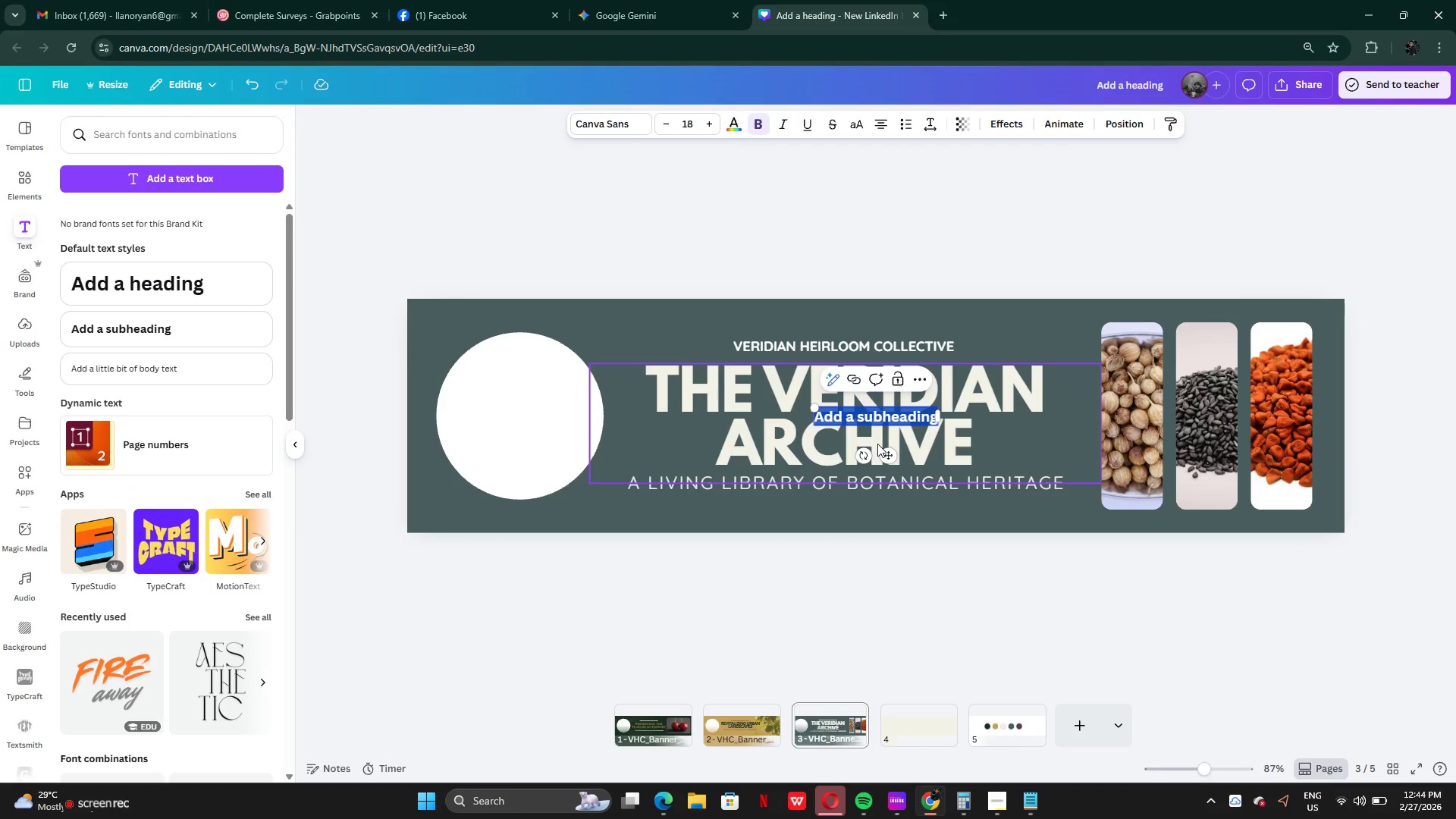 
key(Control+V)
 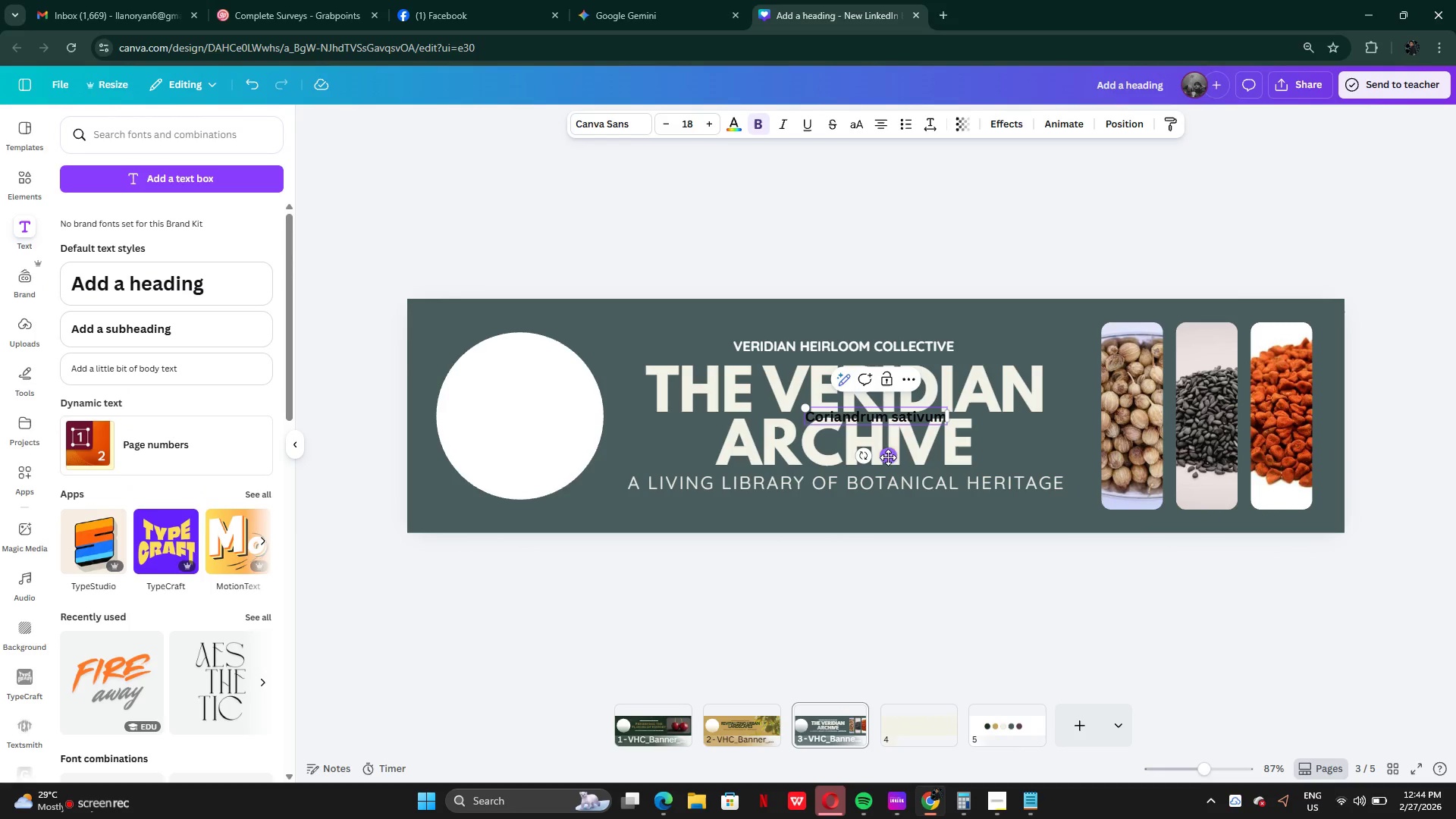 
left_click_drag(start_coordinate=[888, 453], to_coordinate=[1156, 558])
 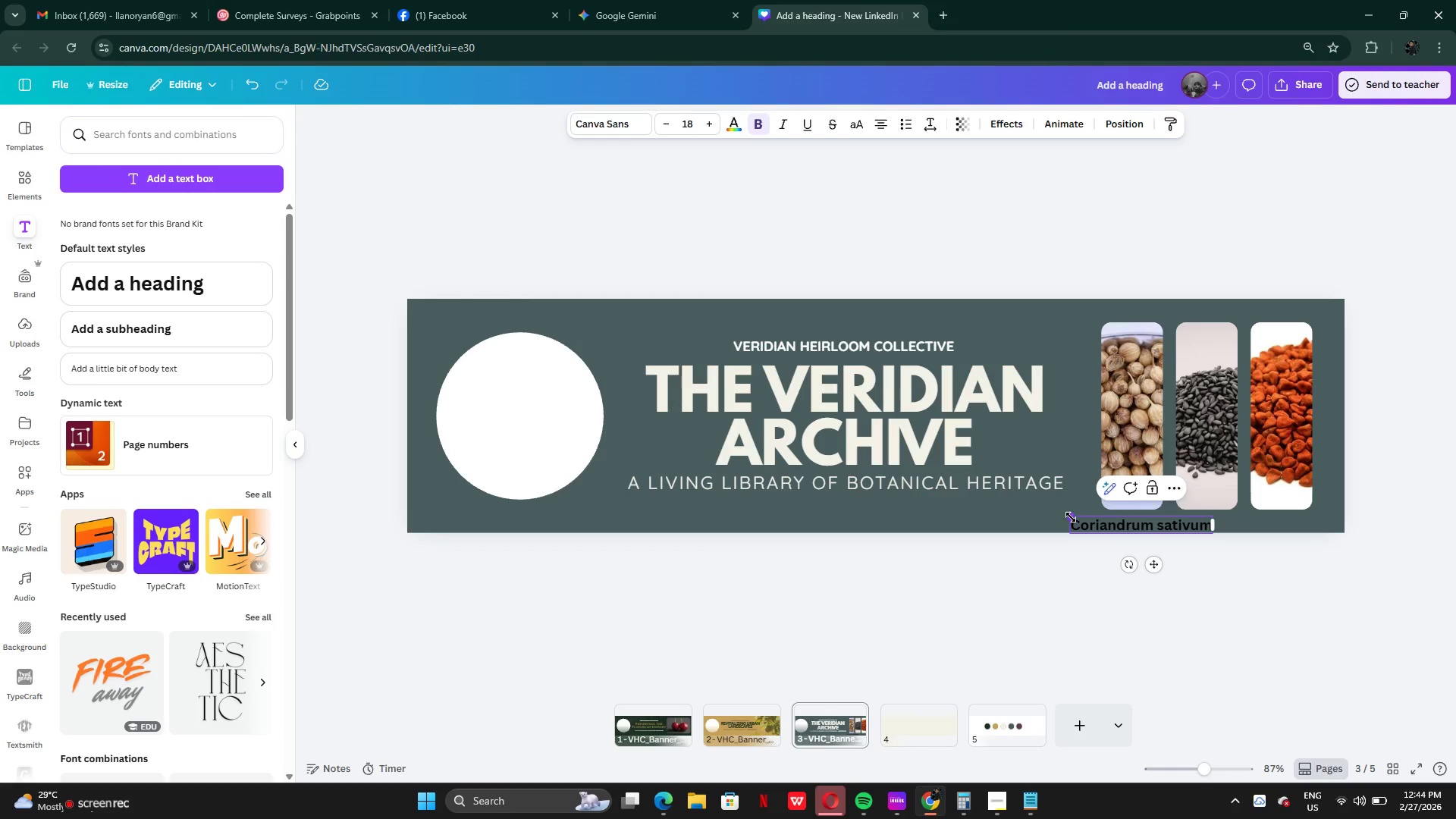 
left_click_drag(start_coordinate=[1071, 517], to_coordinate=[1137, 514])
 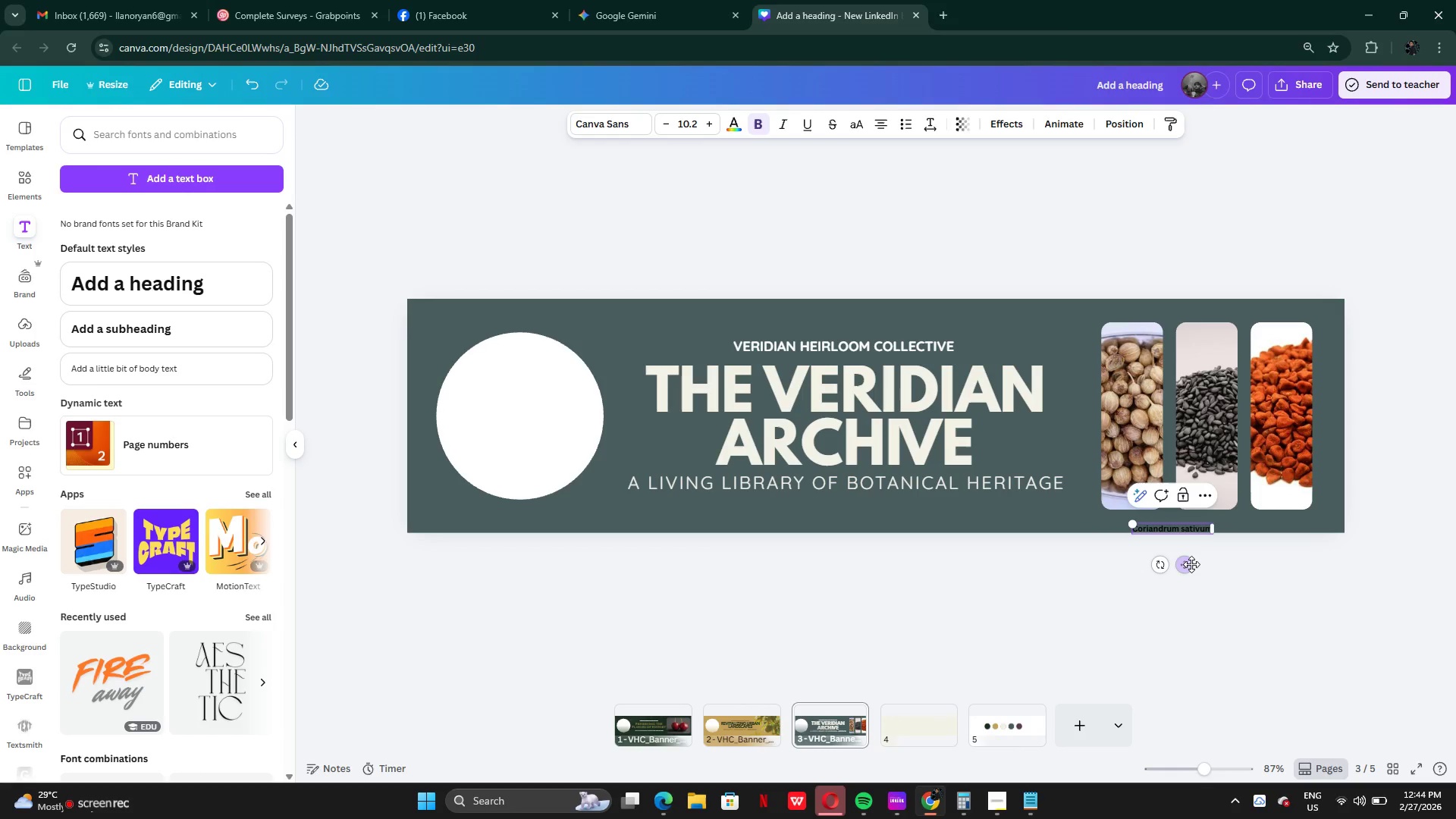 
left_click_drag(start_coordinate=[1190, 564], to_coordinate=[1150, 555])
 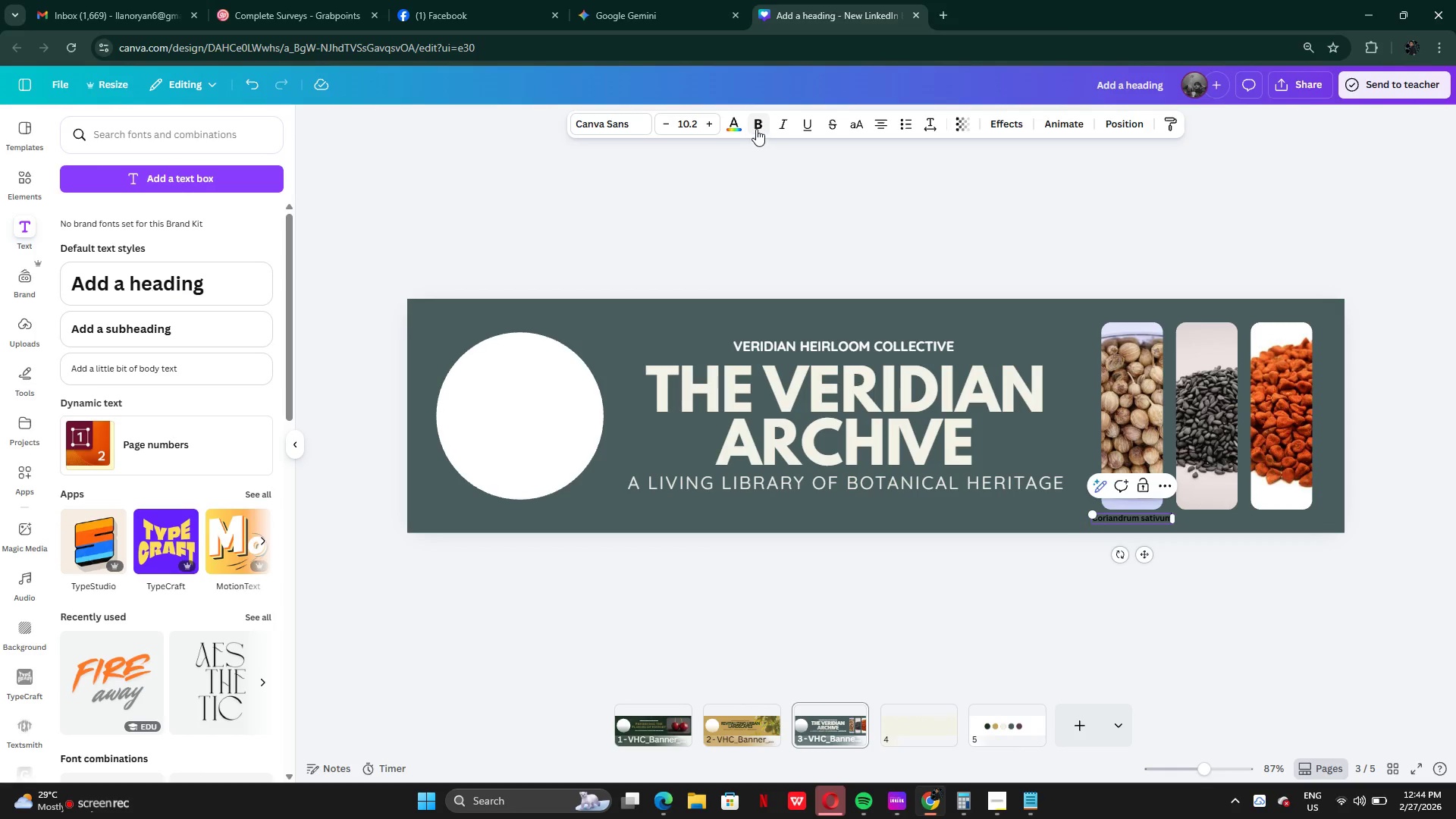 
left_click([740, 126])
 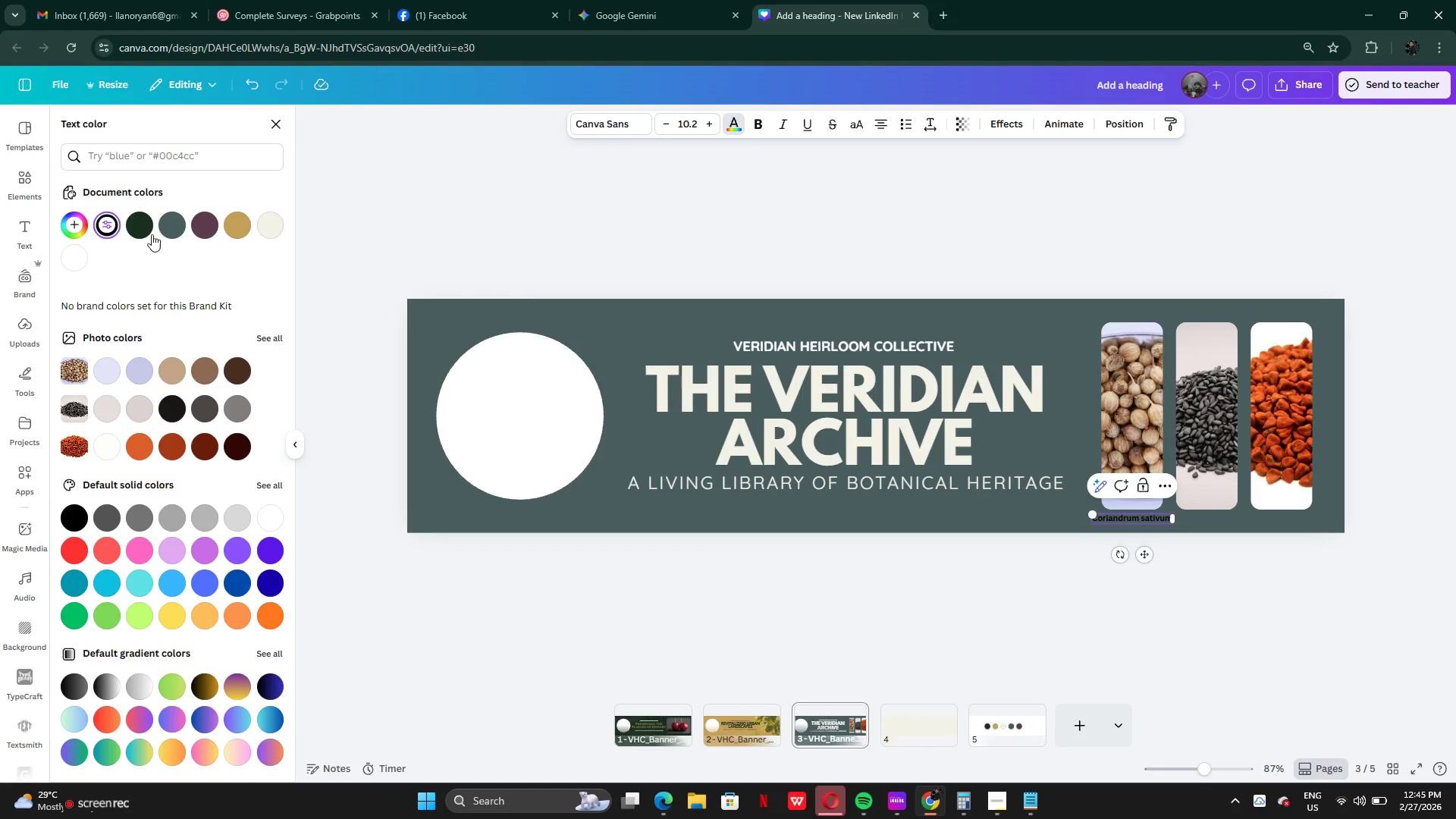 
left_click([206, 399])
 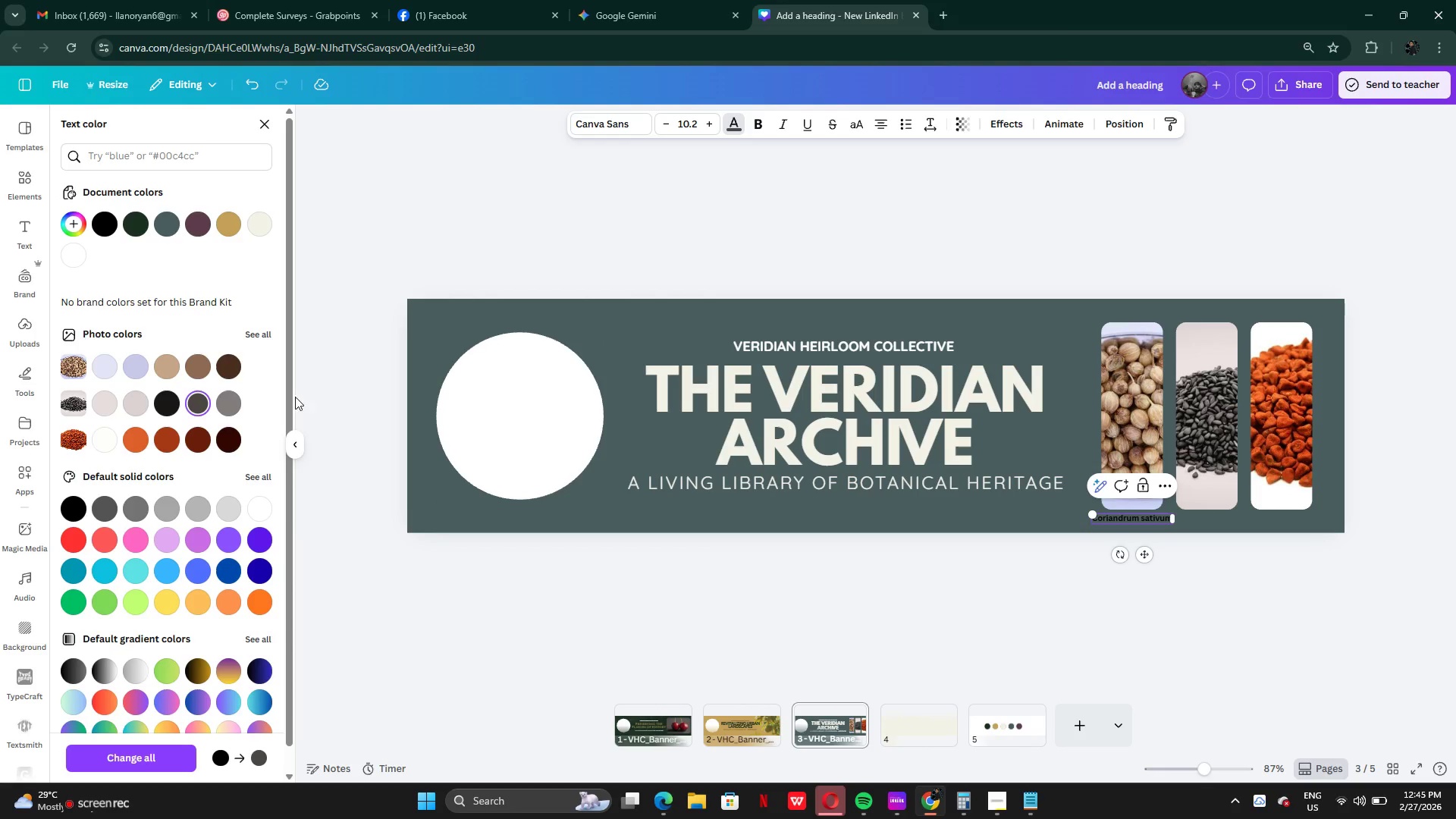 
left_click([218, 402])
 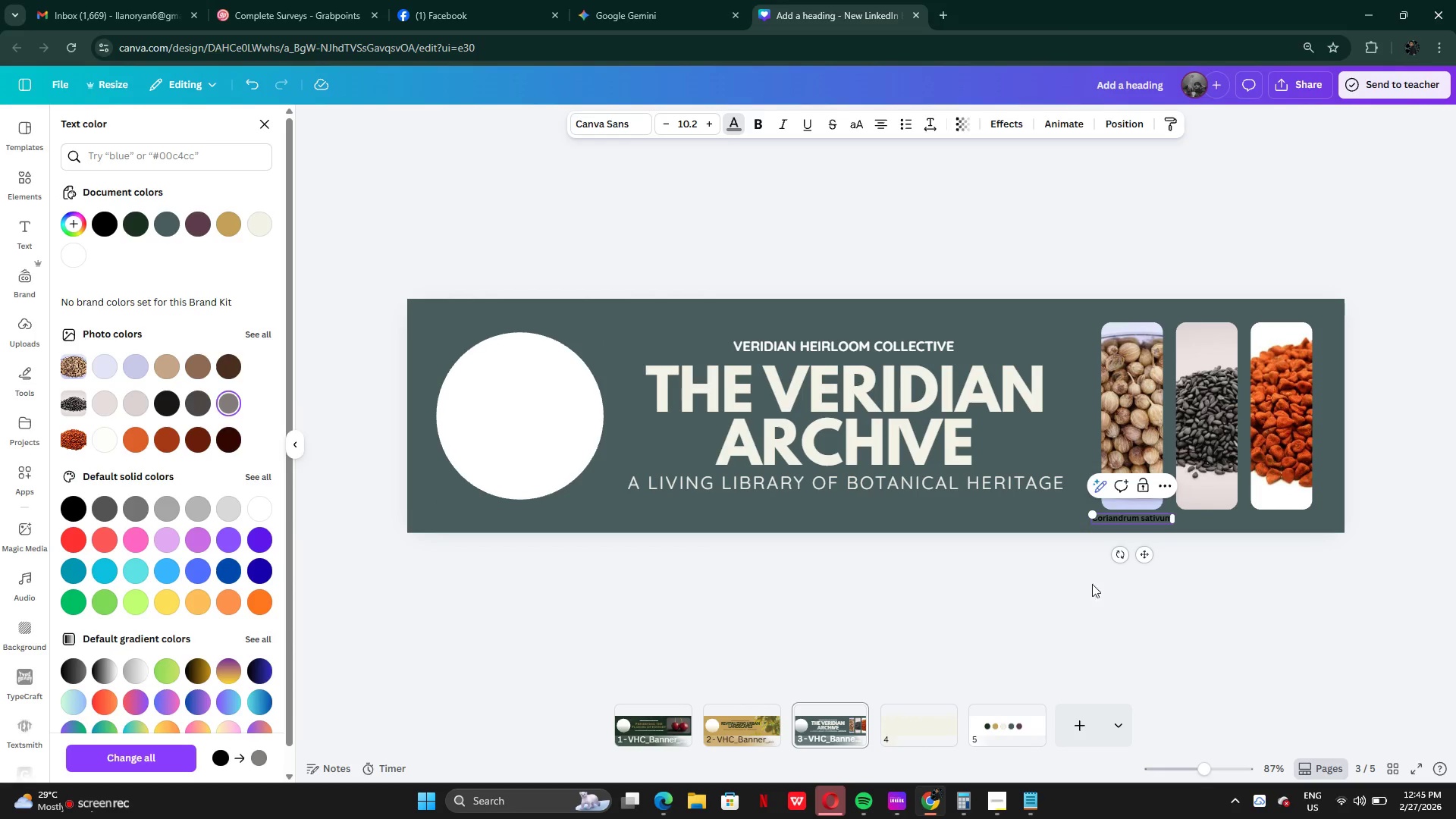 
left_click([1078, 569])
 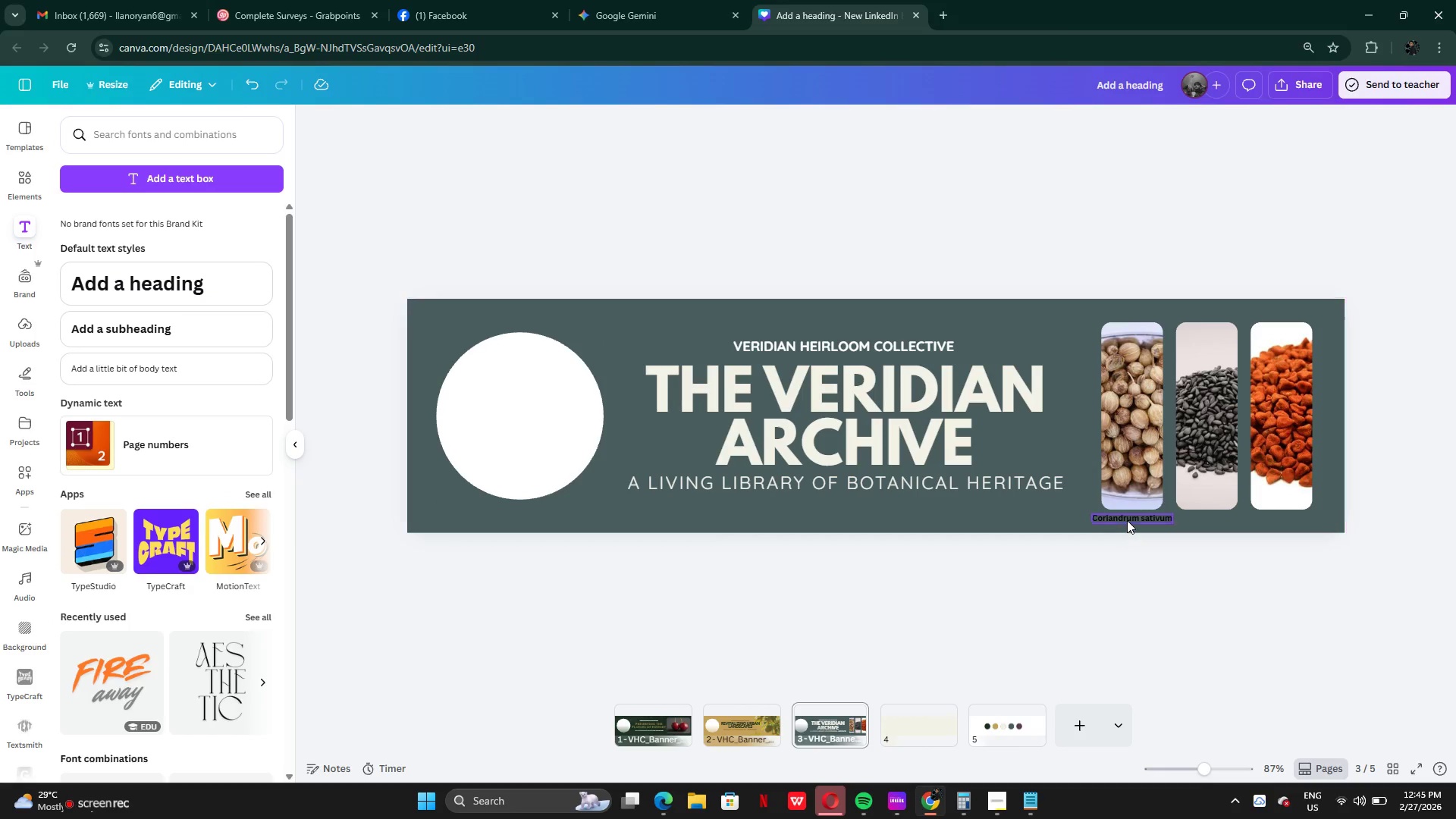 
left_click([1128, 516])
 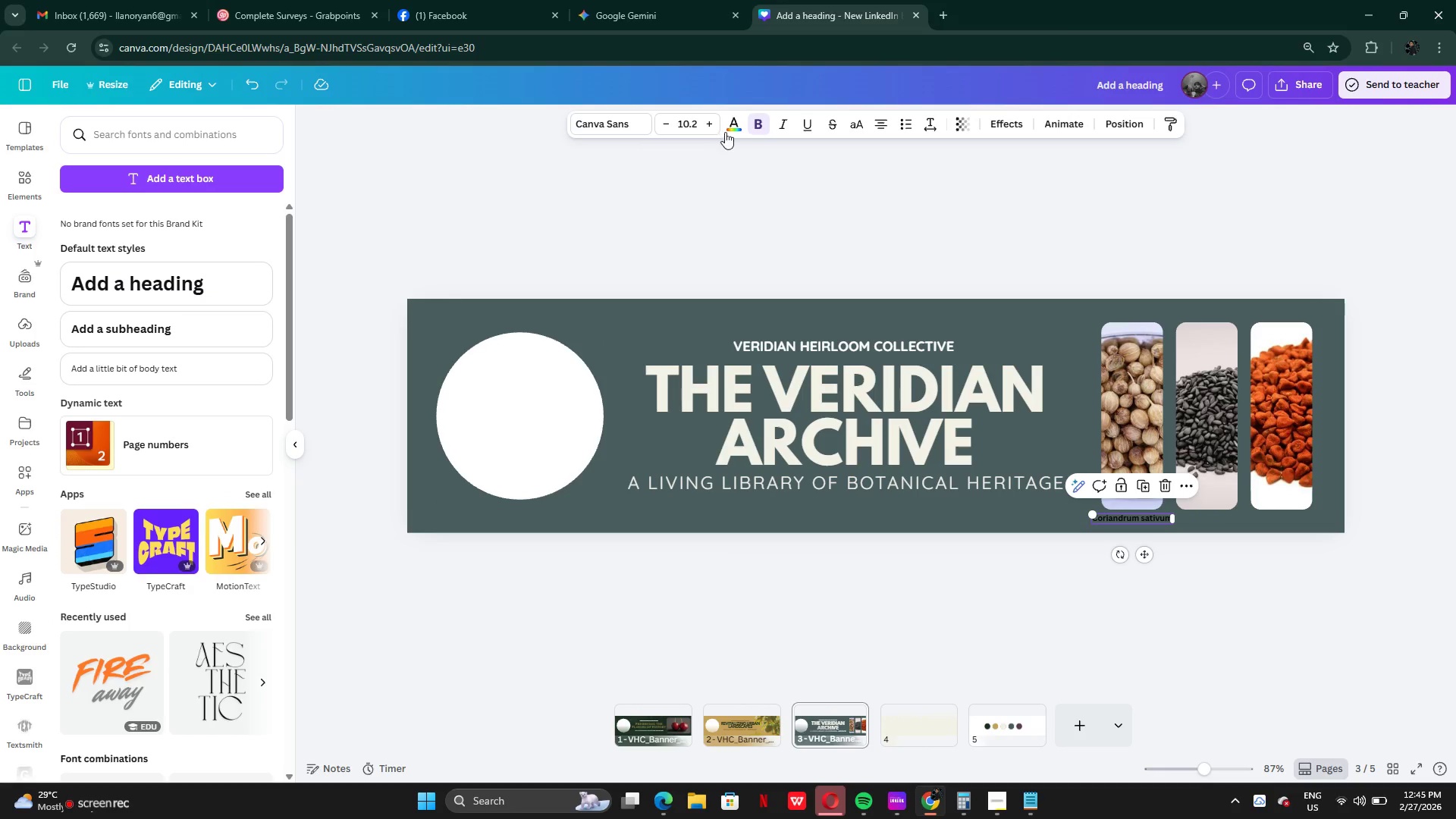 
left_click([733, 126])
 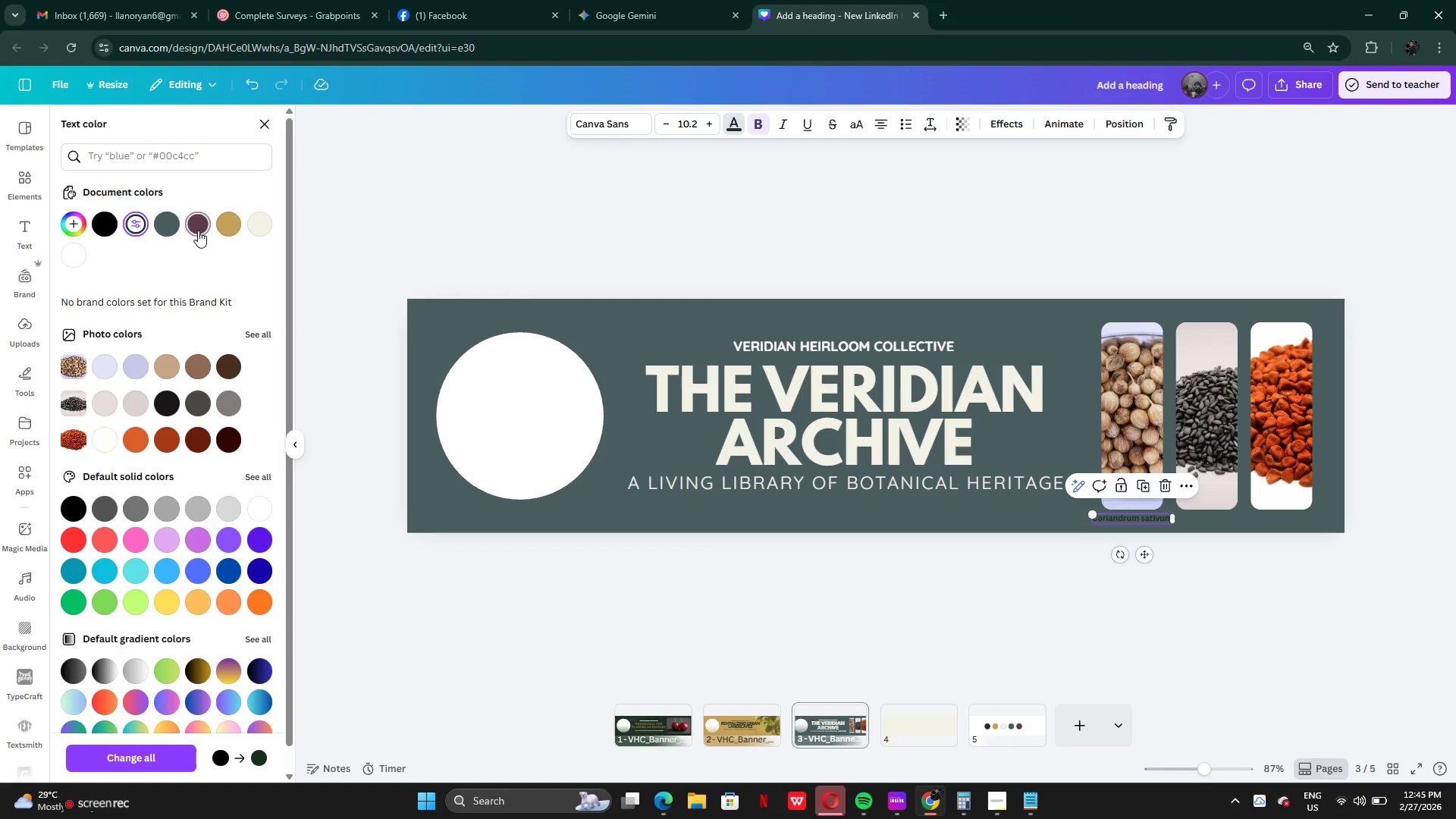 
left_click([164, 227])
 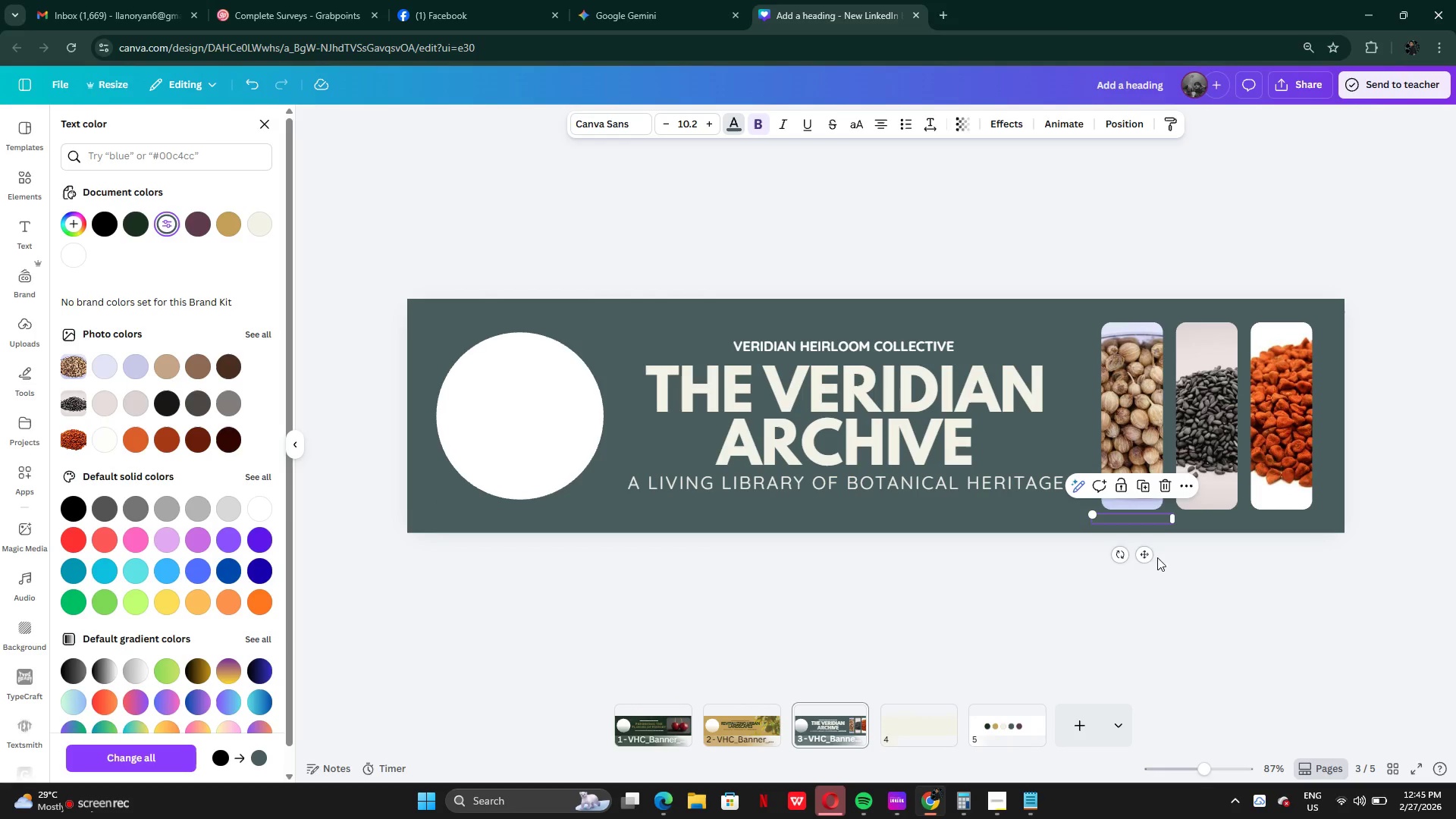 
left_click_drag(start_coordinate=[1143, 557], to_coordinate=[1149, 559])
 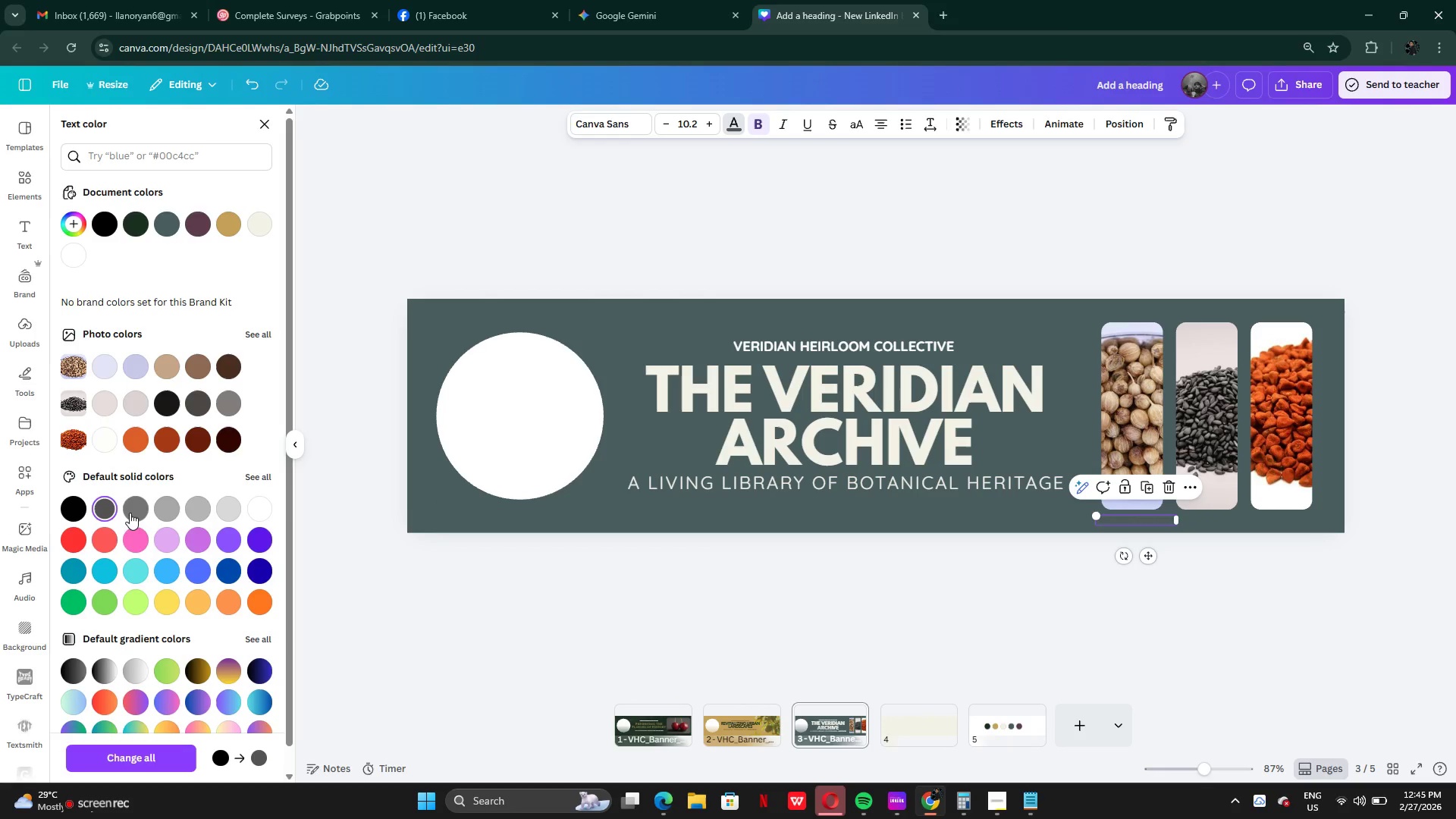 
wait(5.72)
 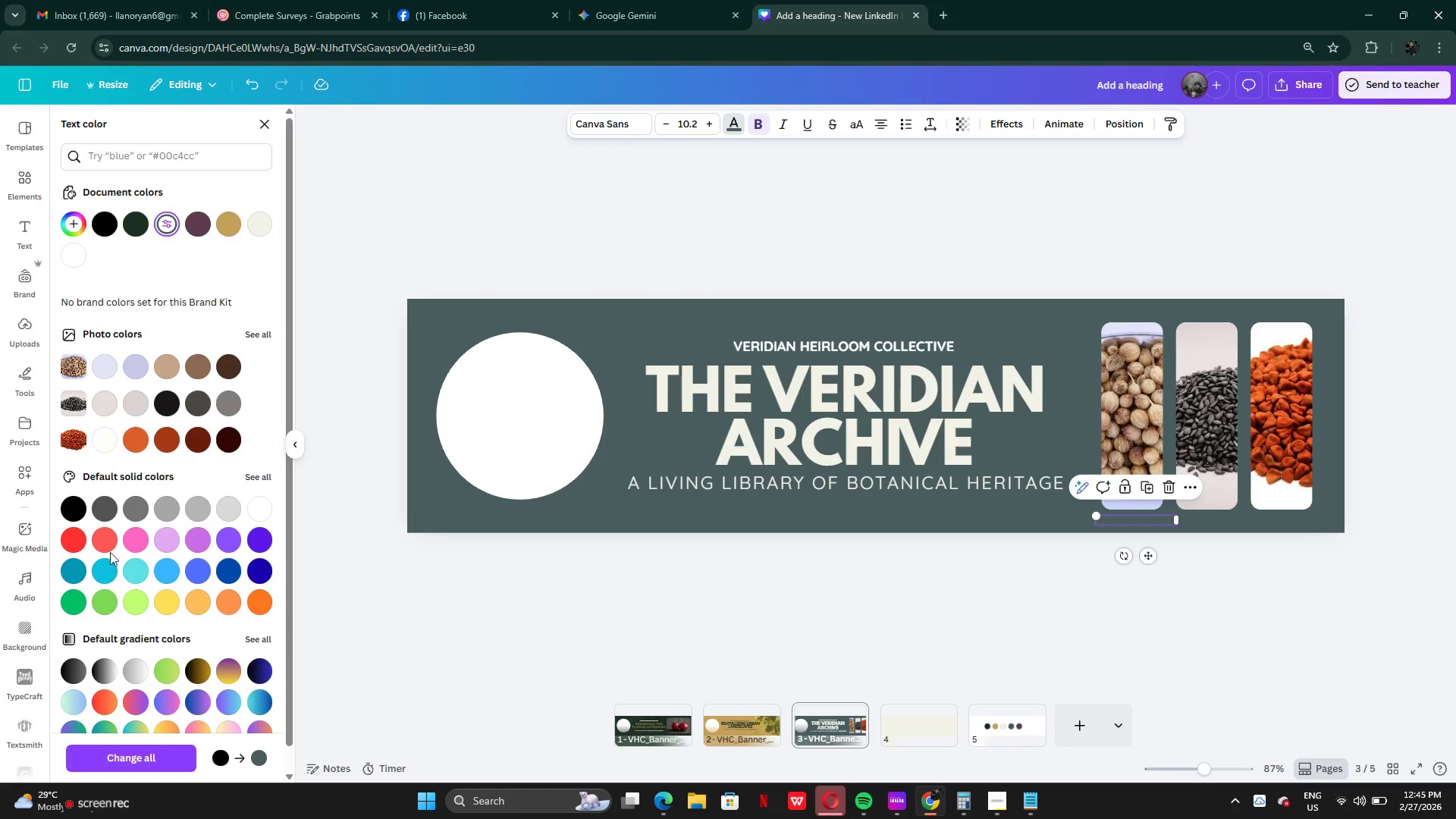 
left_click([231, 441])
 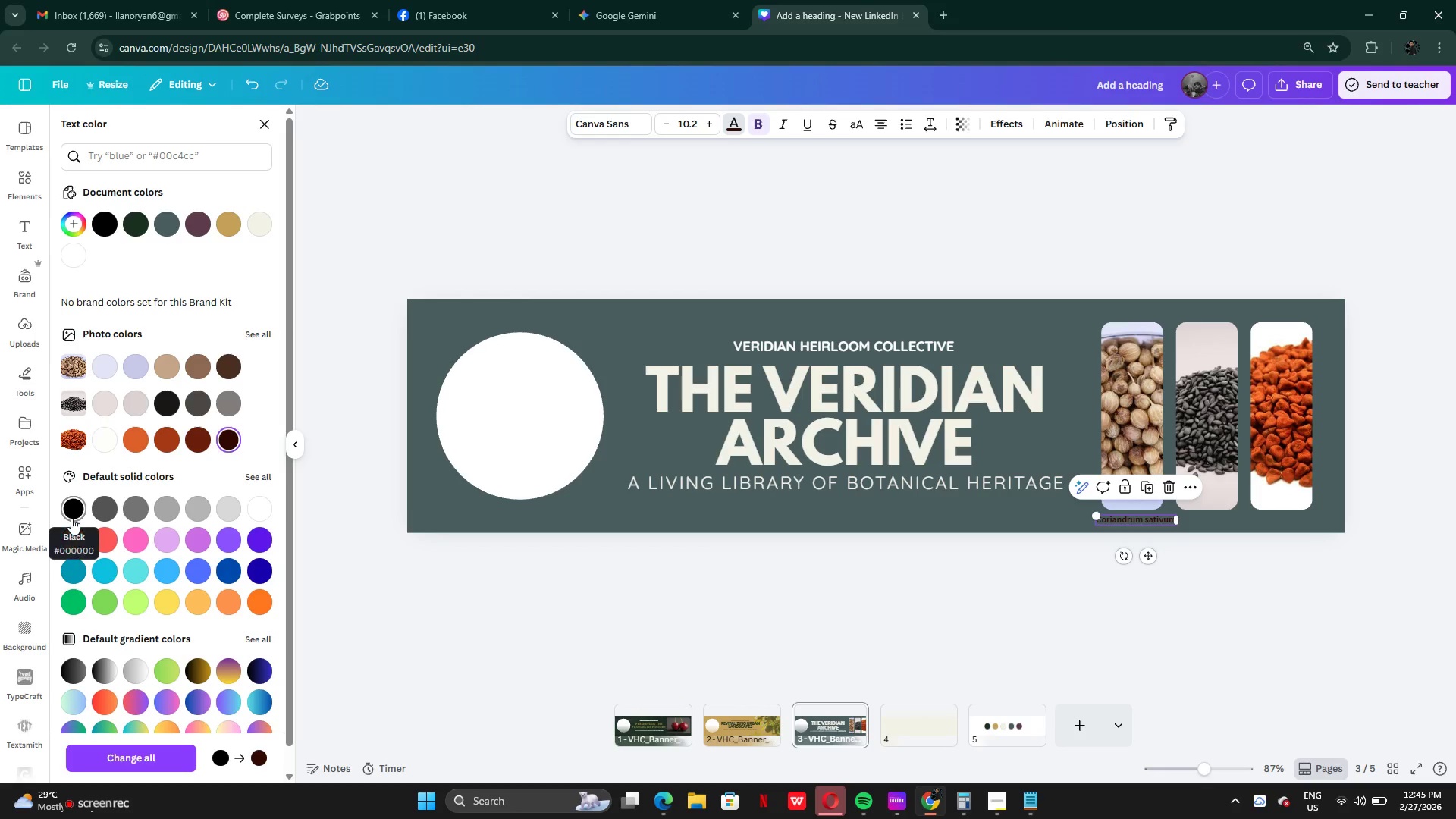 
left_click([73, 505])
 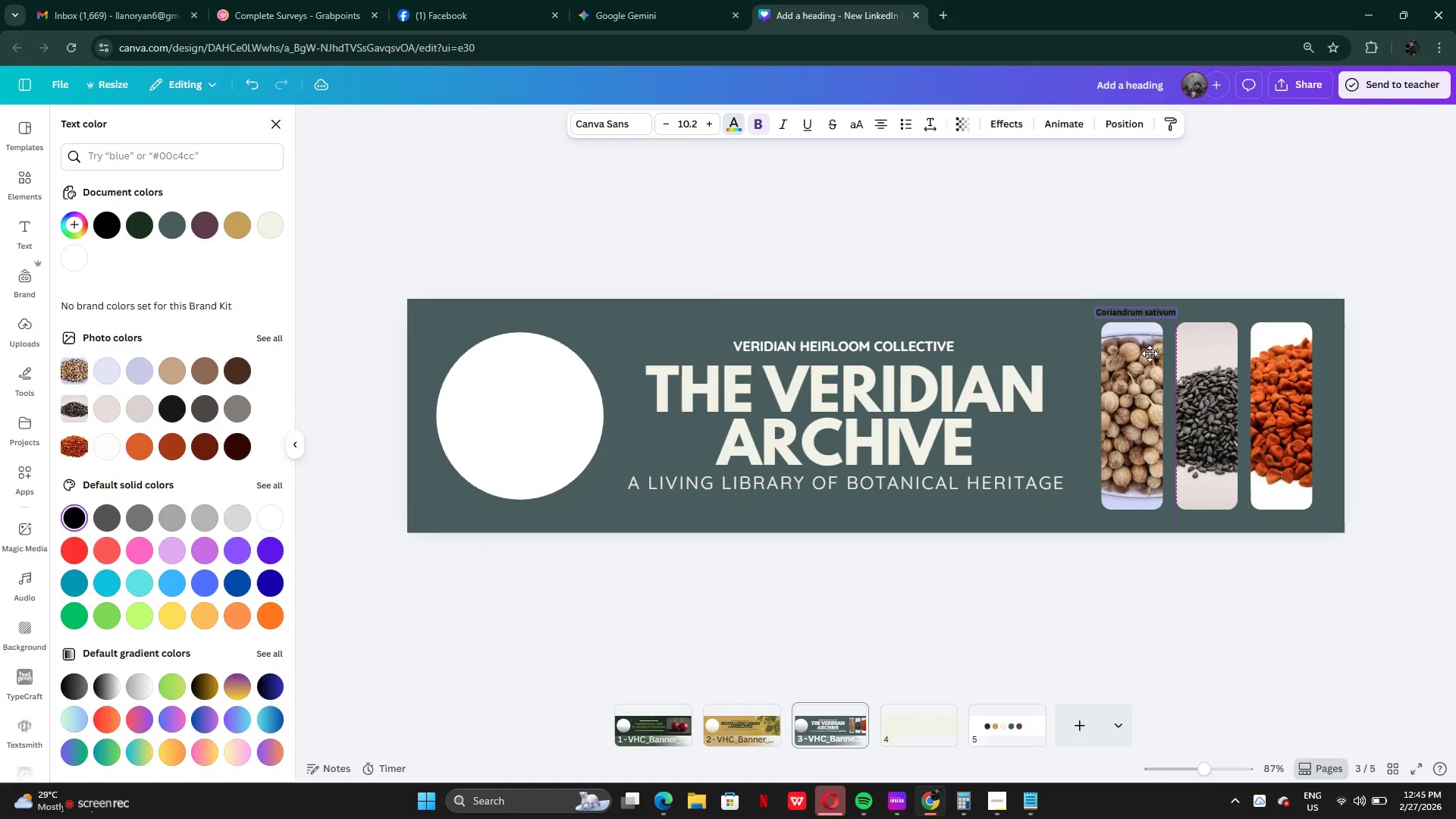 
wait(10.12)
 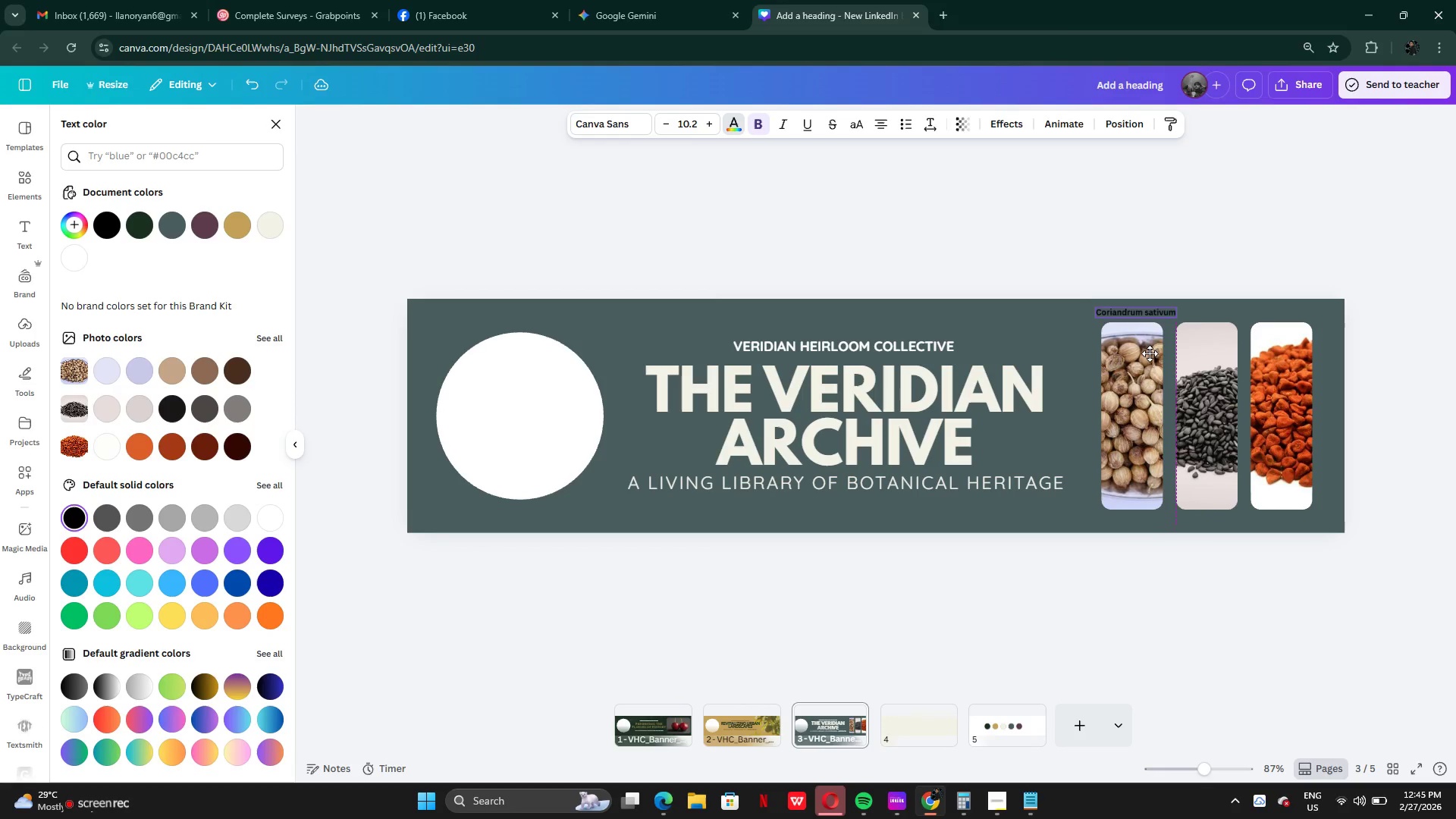 
double_click([1227, 573])
 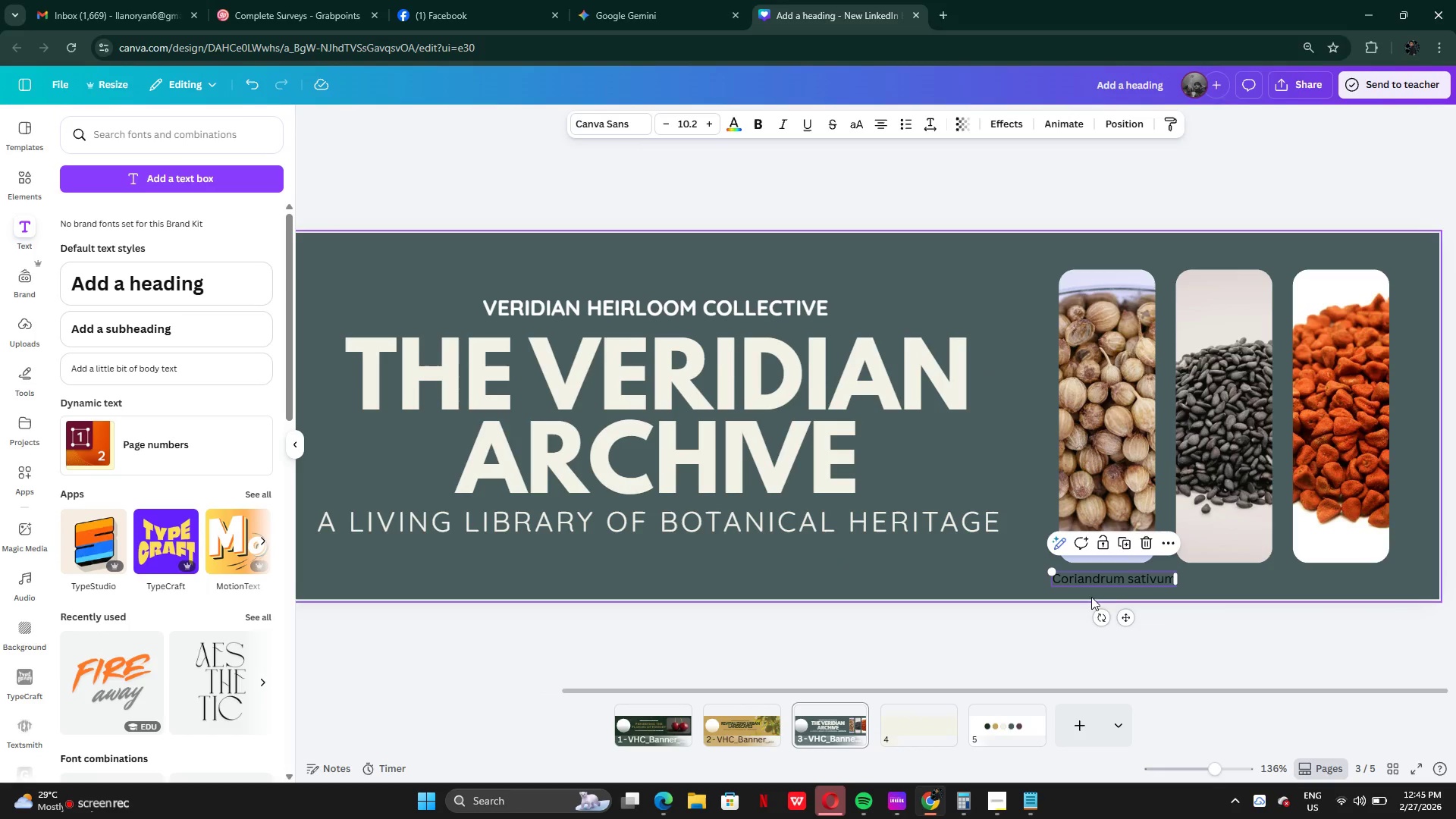 
wait(5.25)
 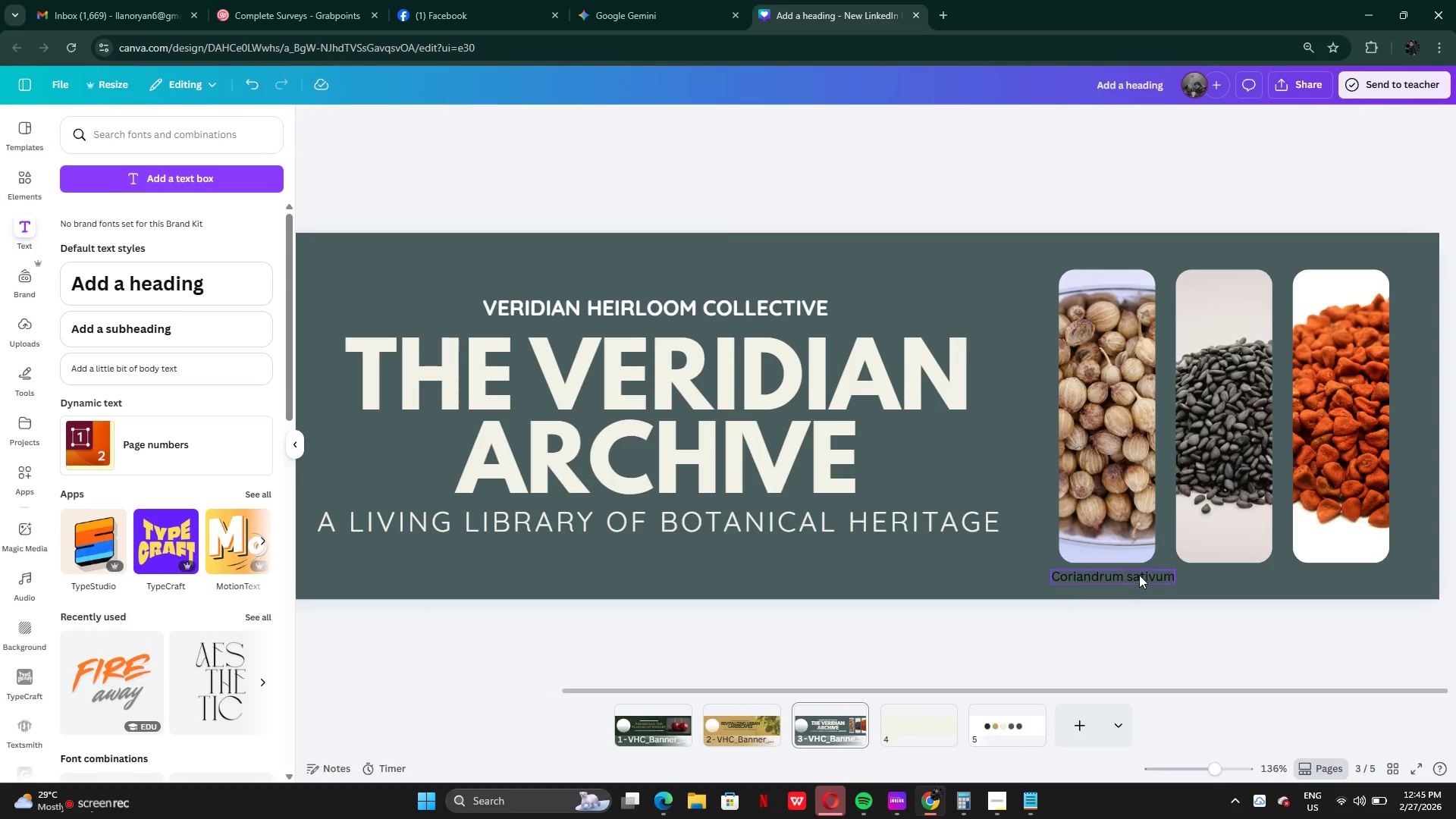 
left_click_drag(start_coordinate=[1104, 623], to_coordinate=[1139, 579])
 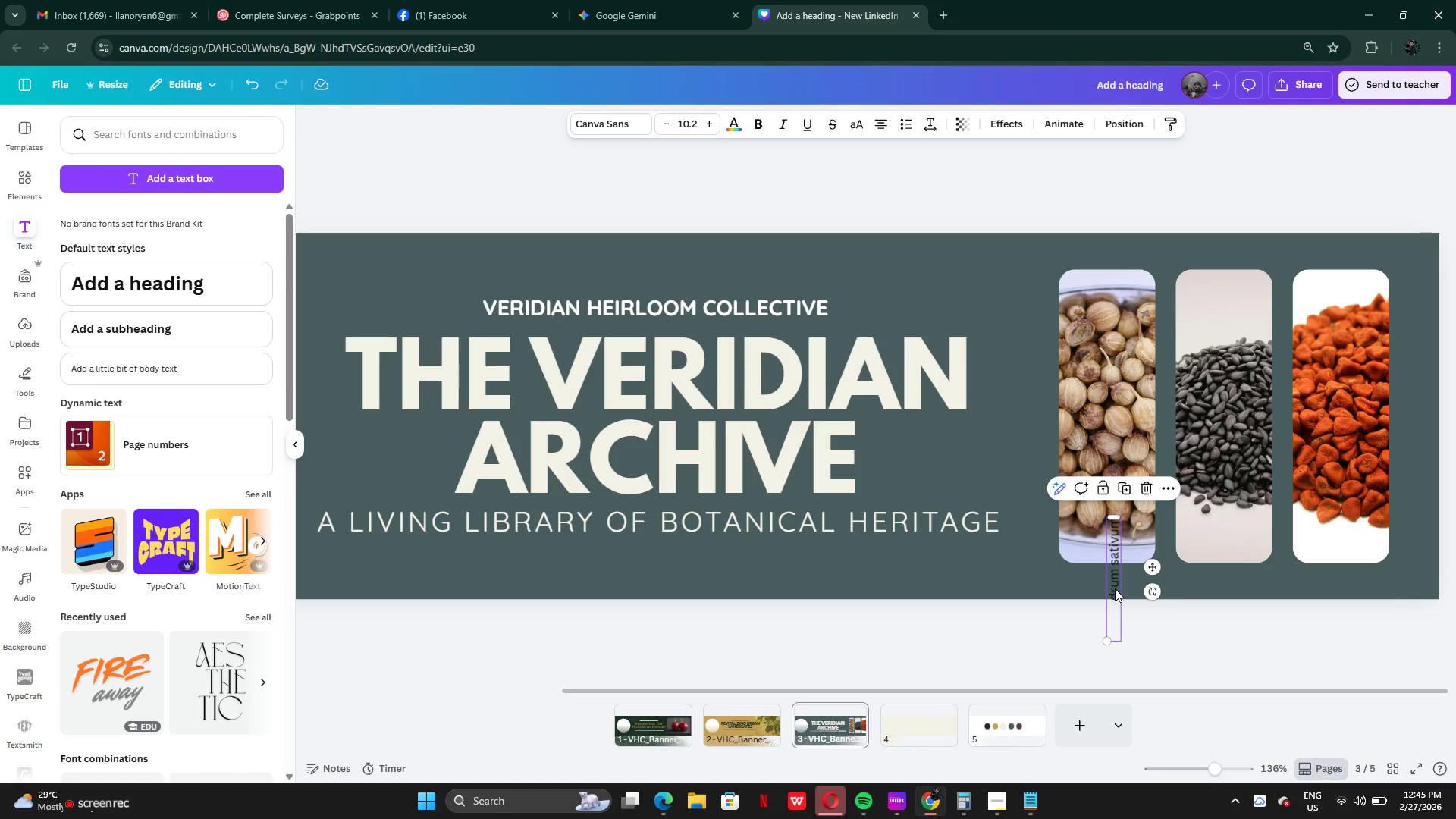 
left_click_drag(start_coordinate=[1115, 588], to_coordinate=[1046, 446])
 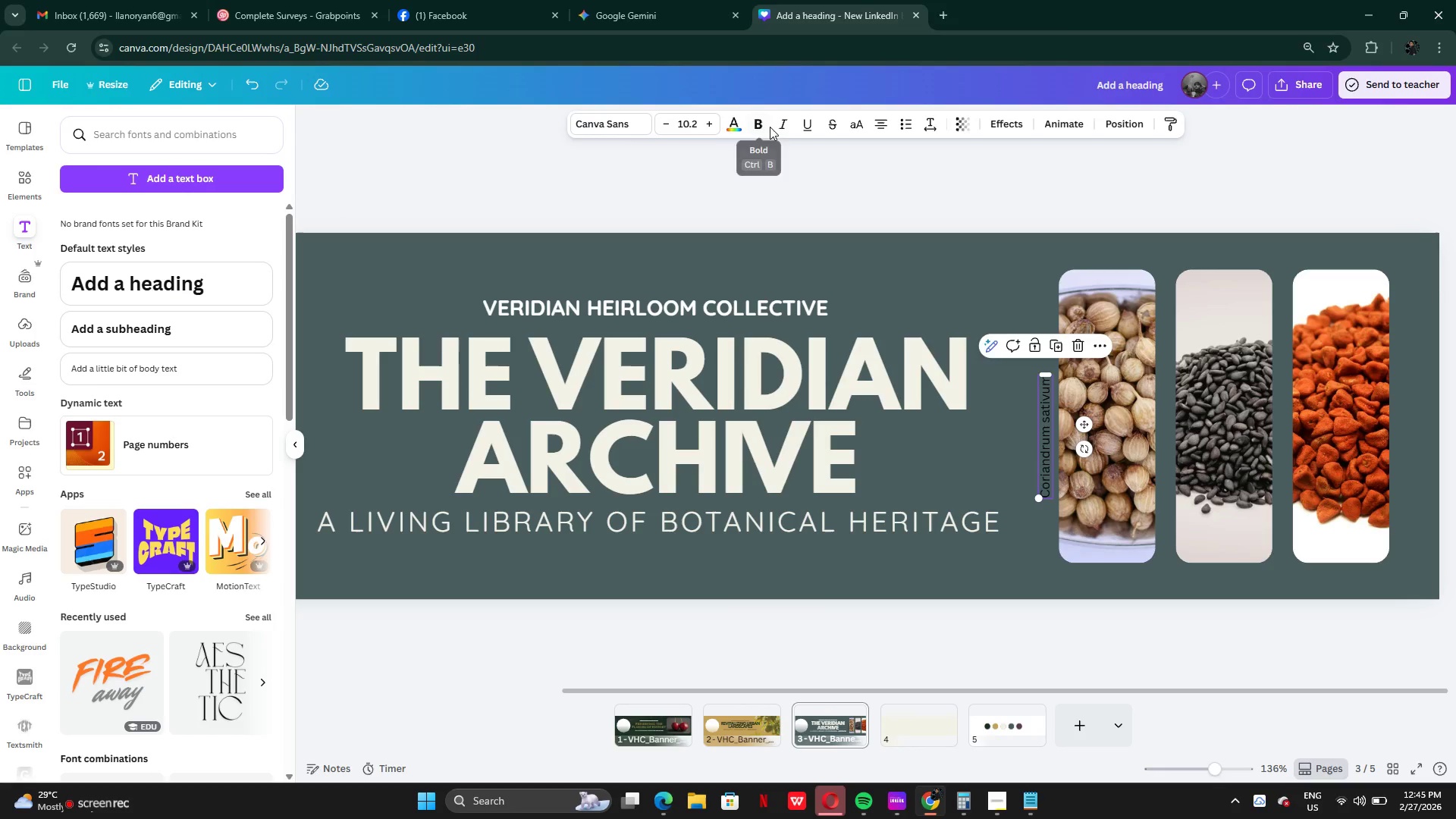 
left_click([731, 127])
 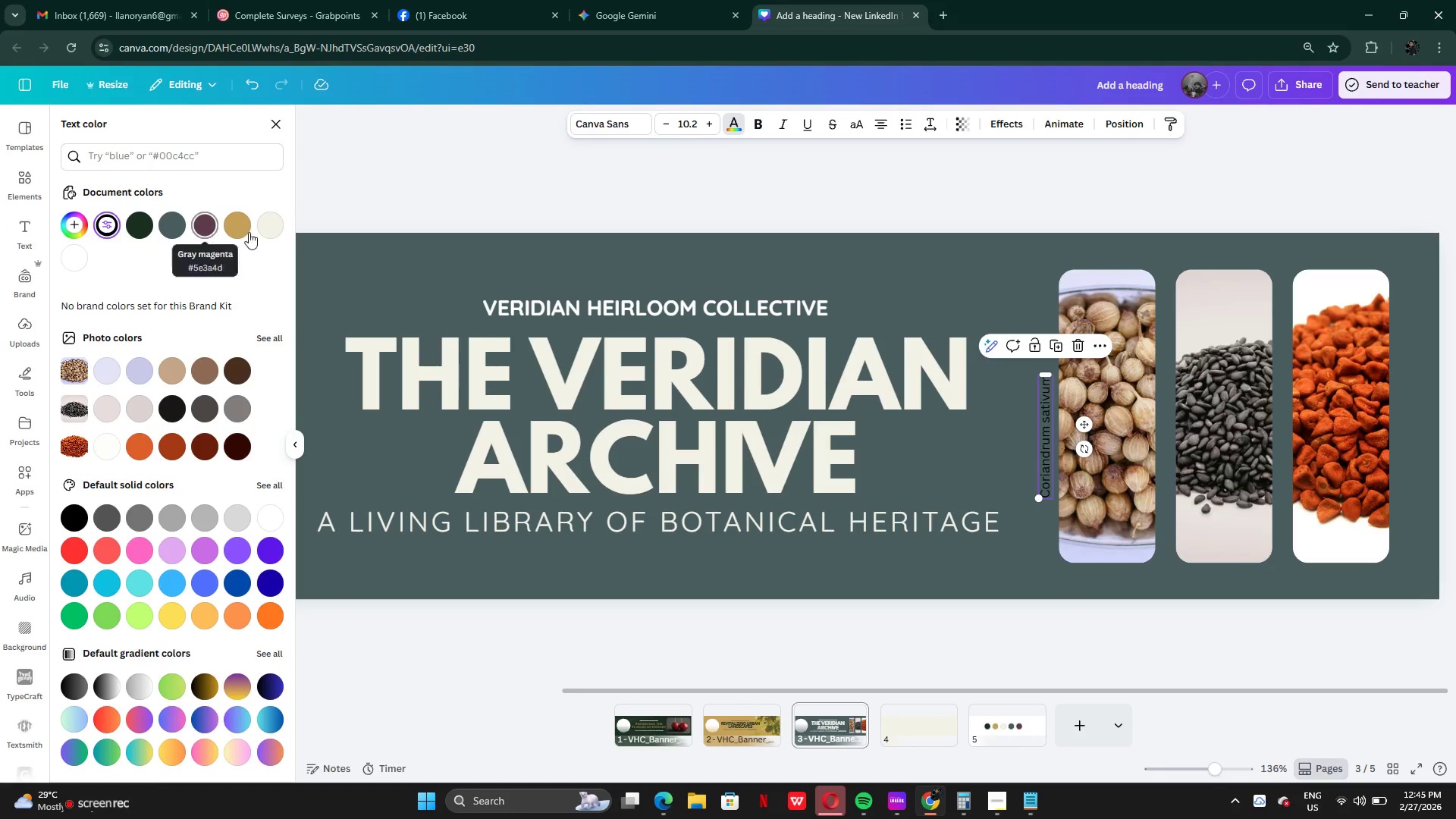 
left_click([263, 227])
 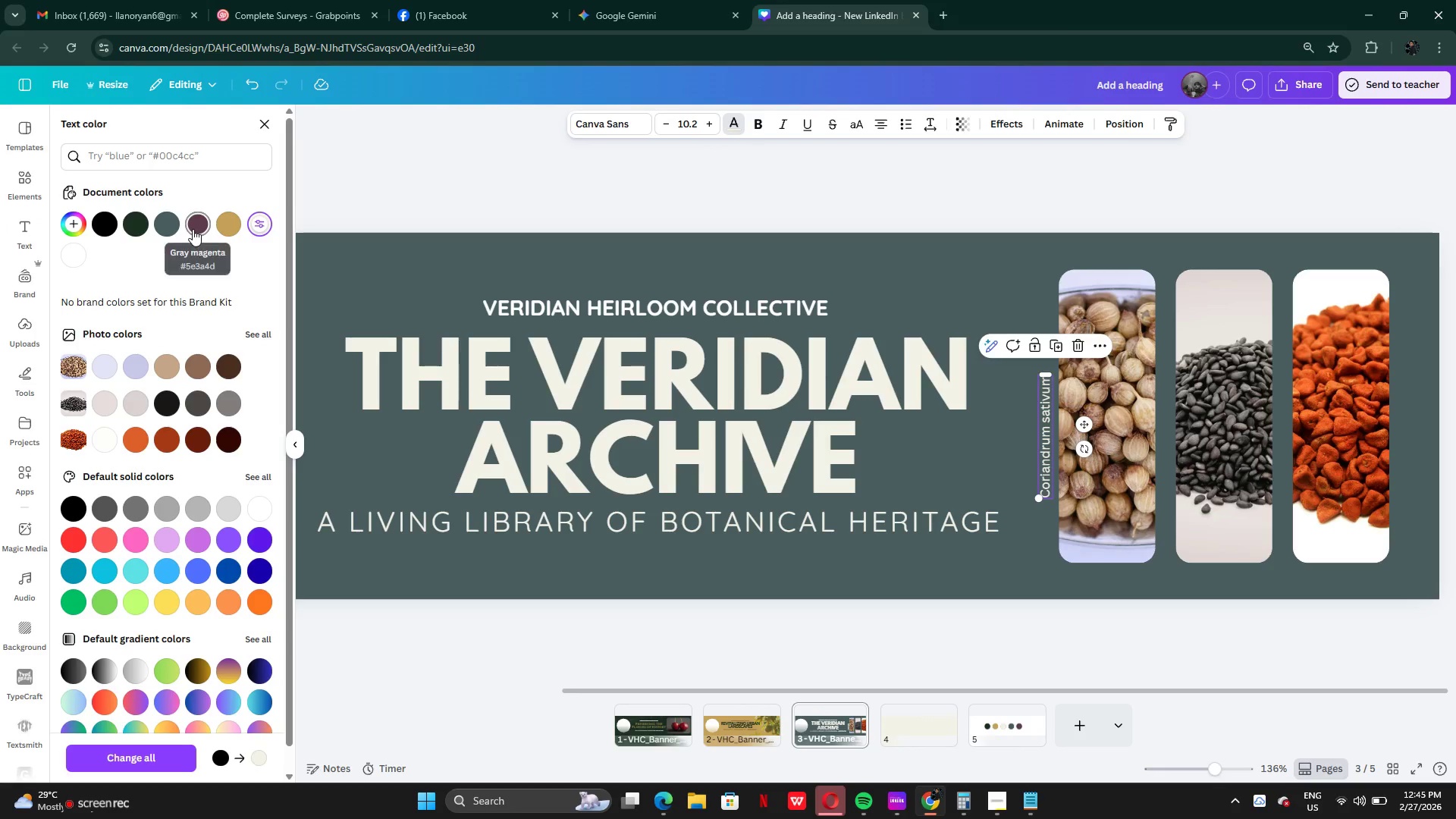 
left_click([168, 228])
 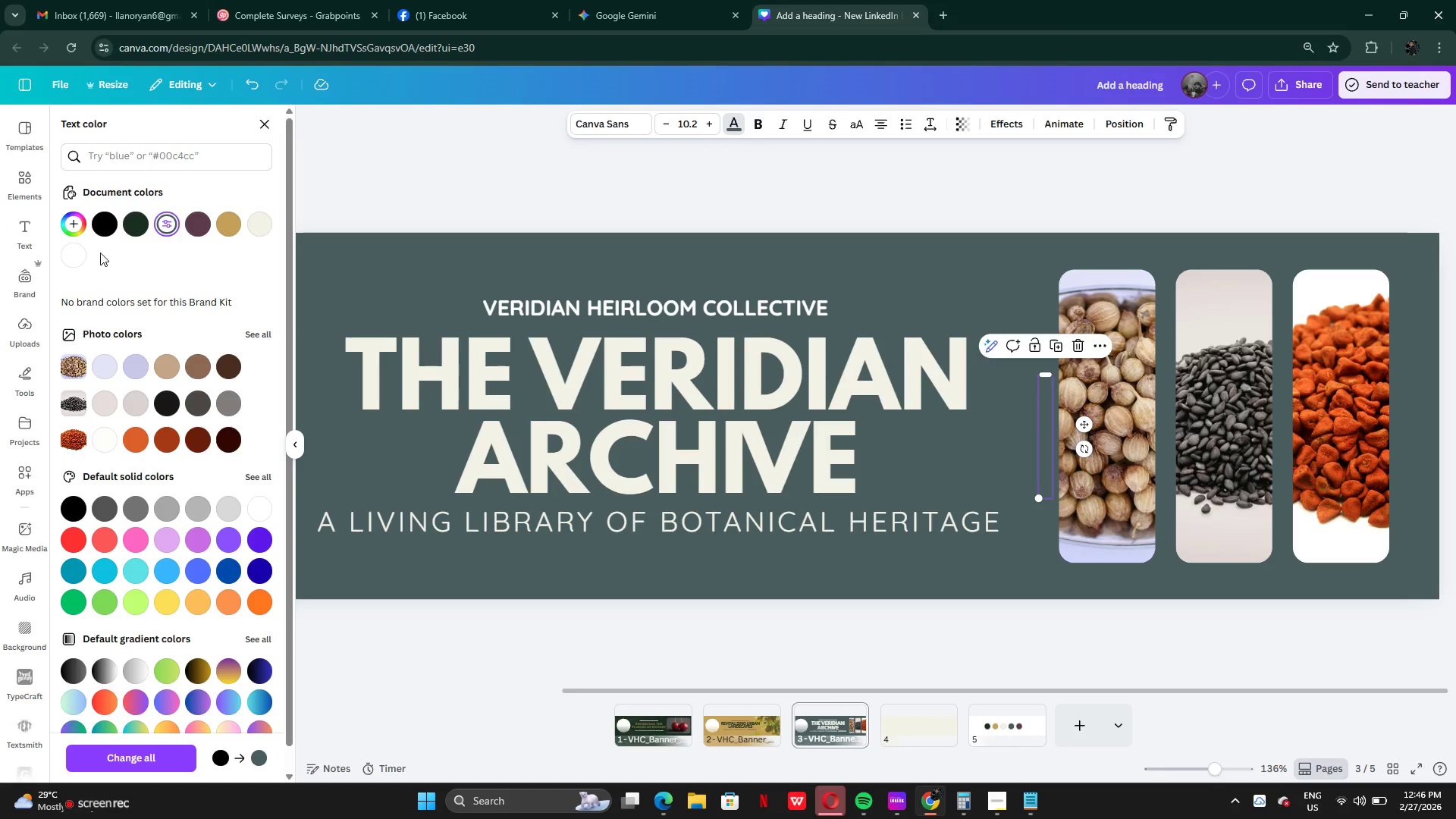 
left_click([81, 260])
 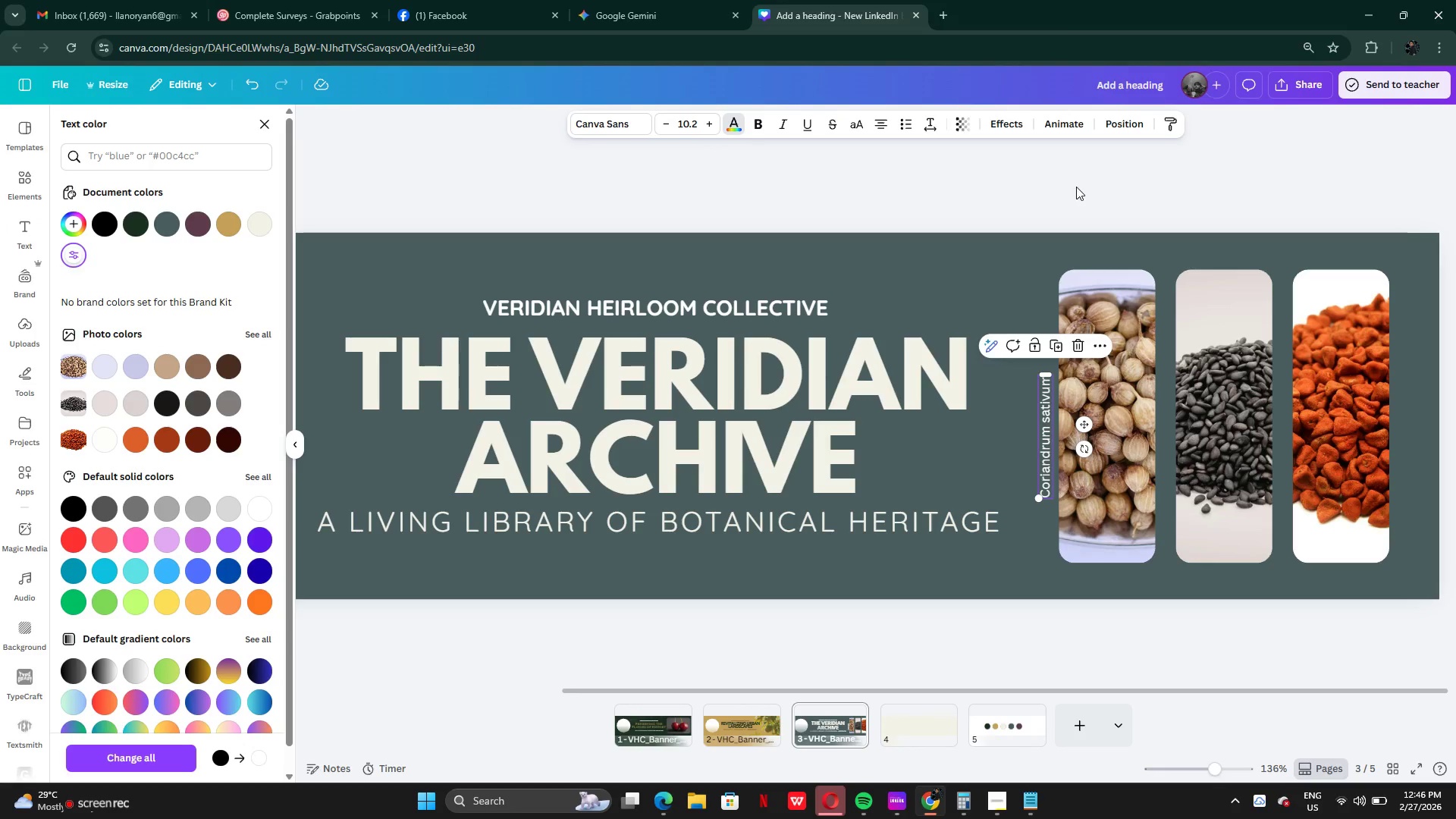 
double_click([1076, 190])
 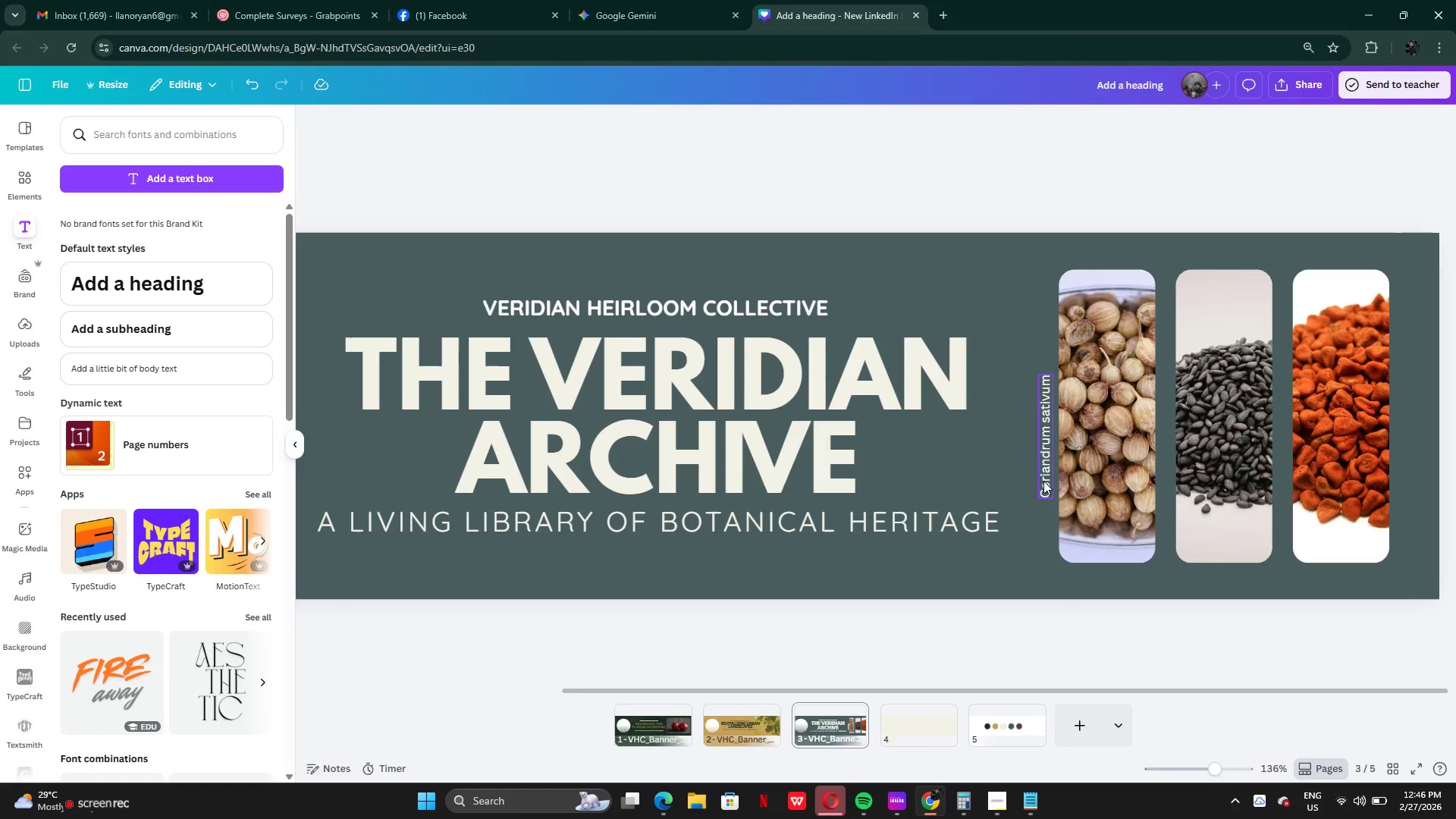 
left_click([1040, 471])
 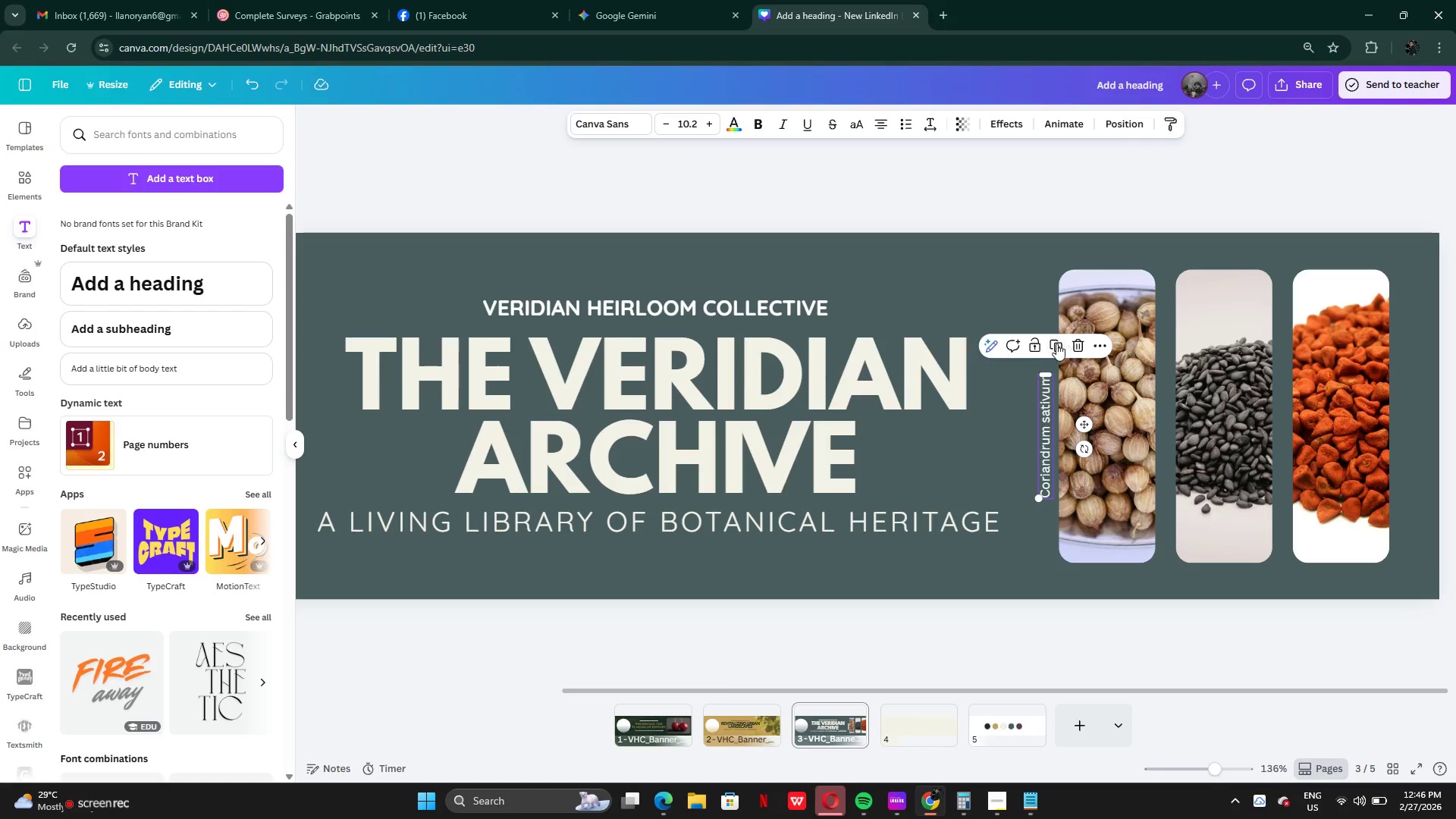 
left_click([1056, 344])
 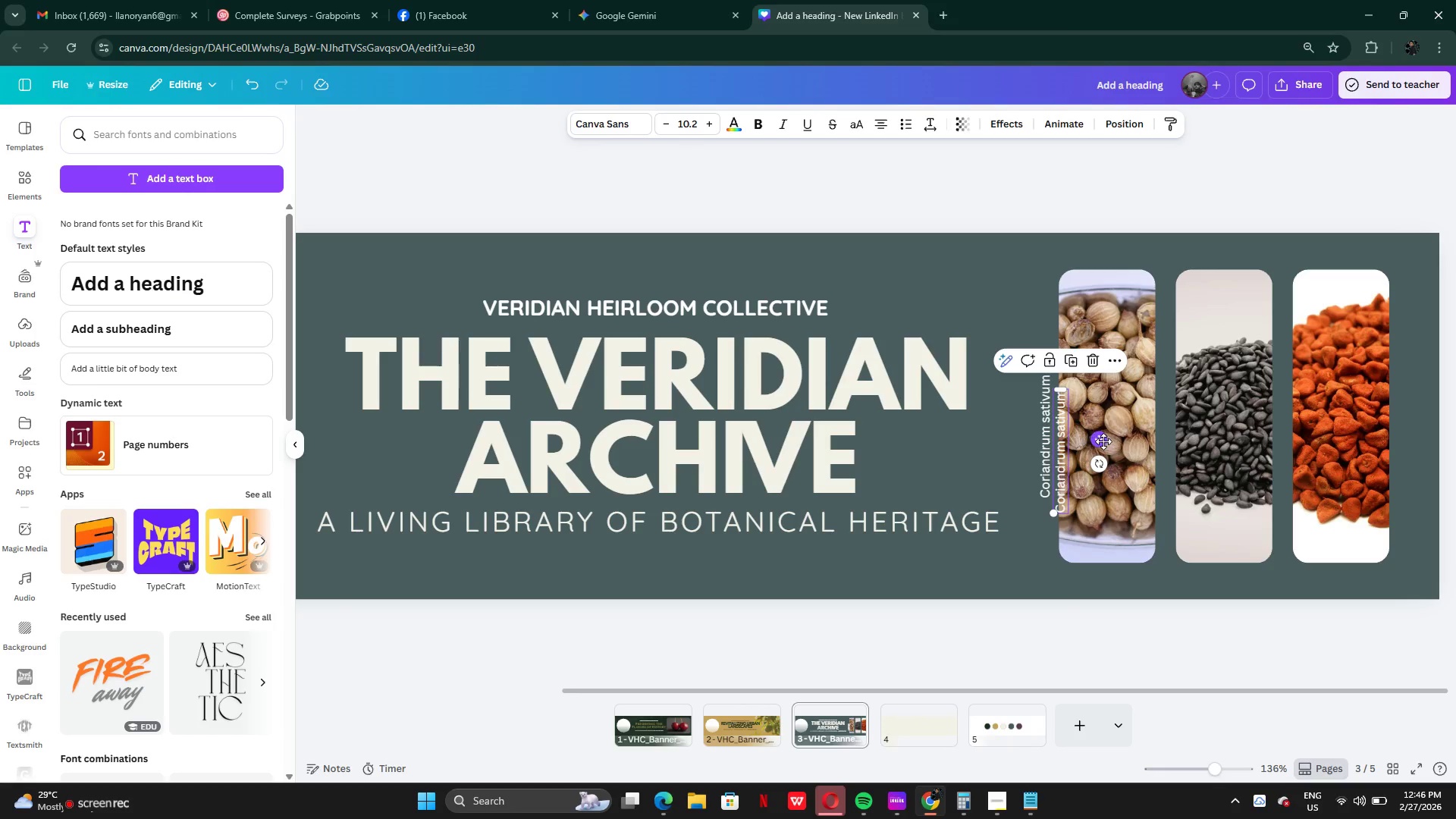 
left_click_drag(start_coordinate=[1103, 441], to_coordinate=[1203, 428])
 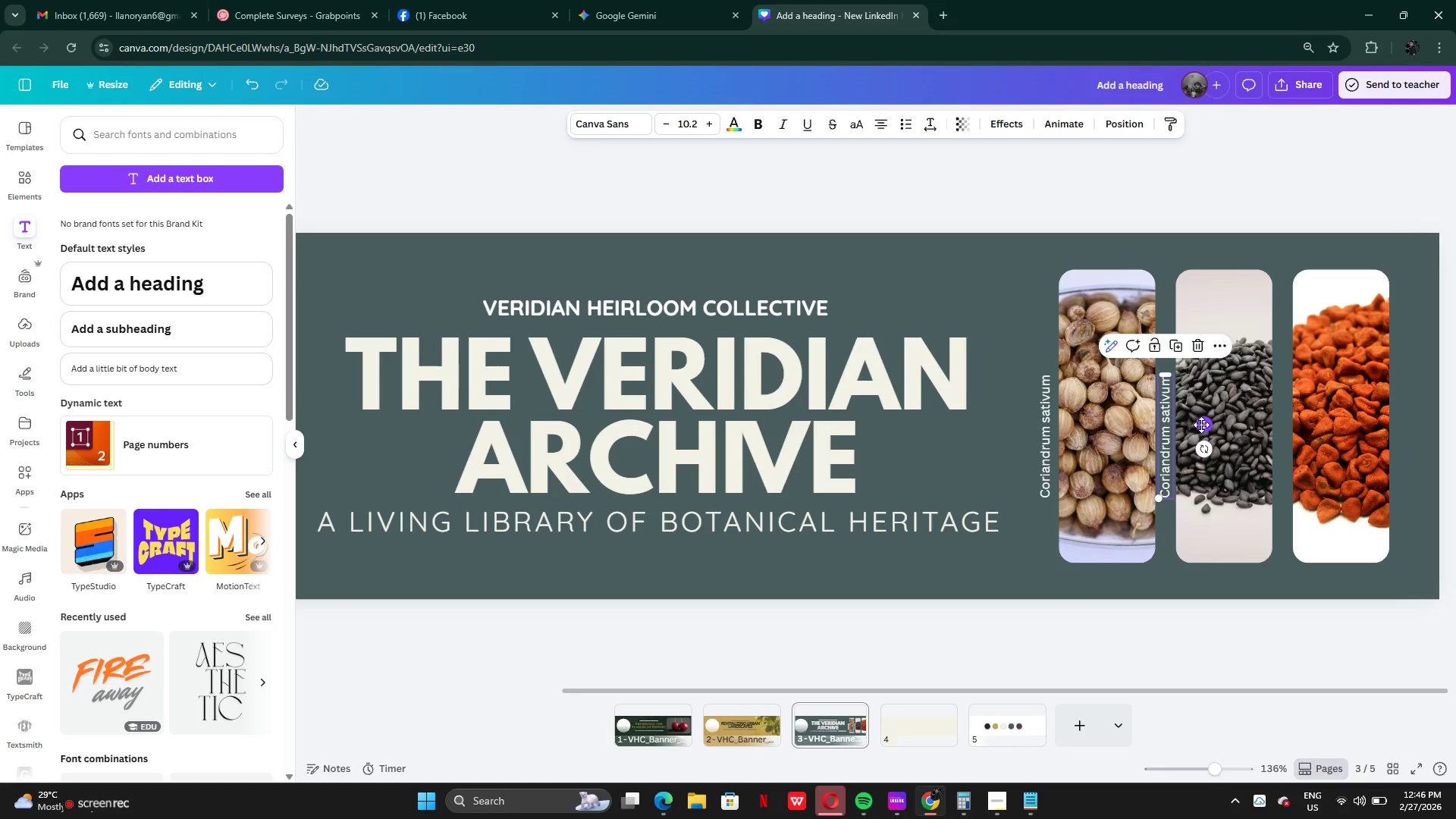 
wait(5.03)
 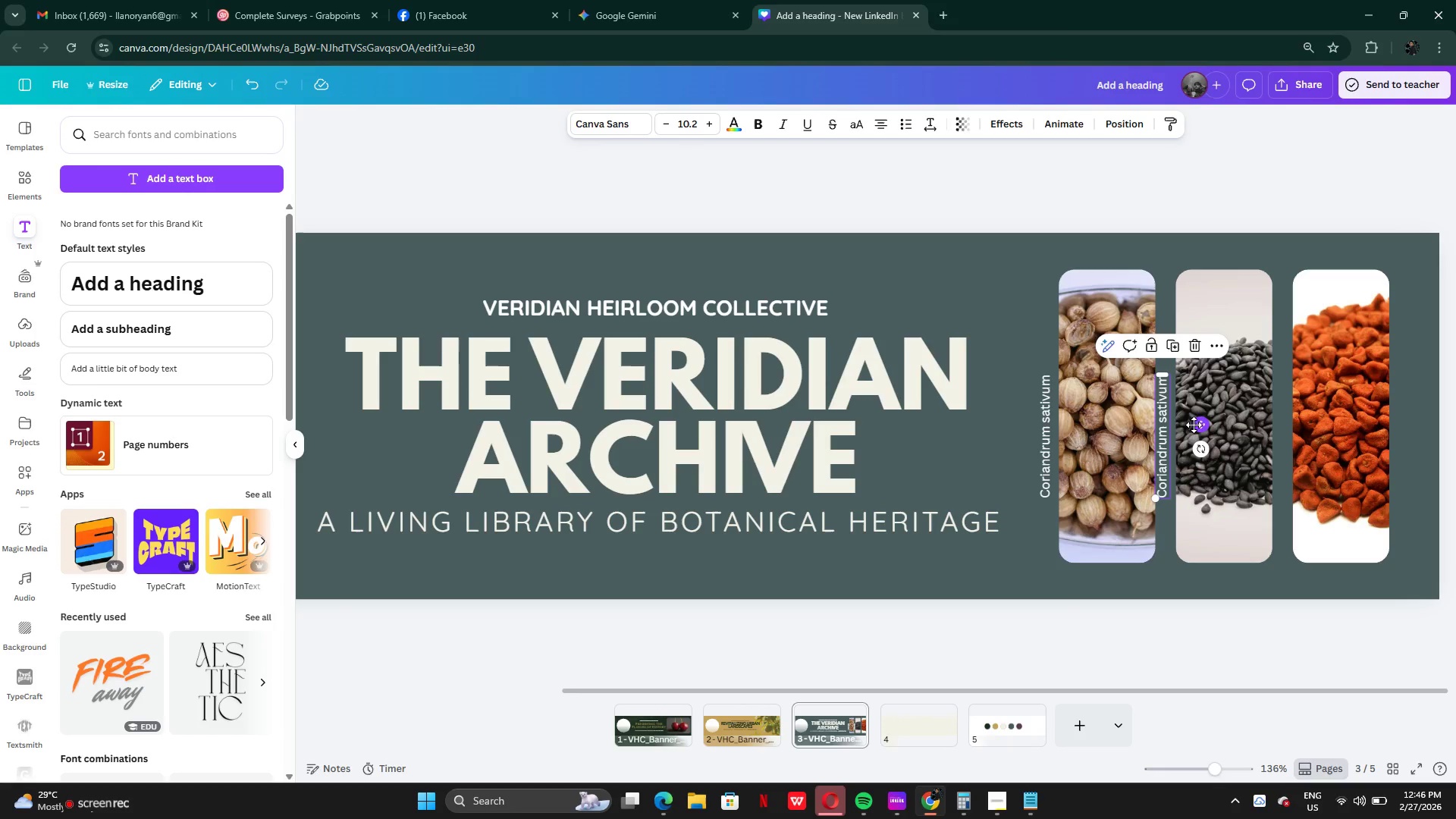 
left_click([1175, 347])
 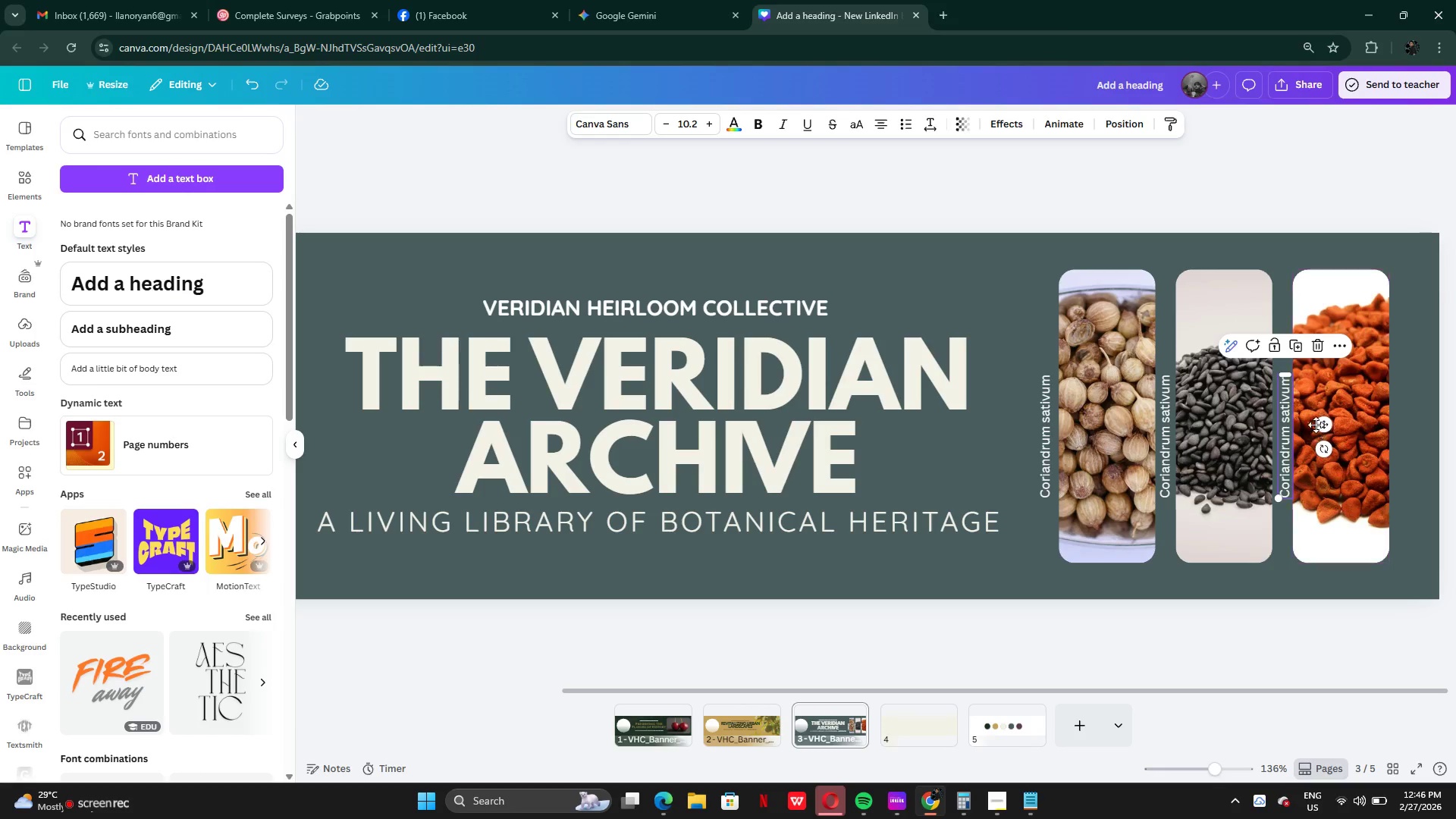 
left_click_drag(start_coordinate=[1323, 424], to_coordinate=[1319, 424])
 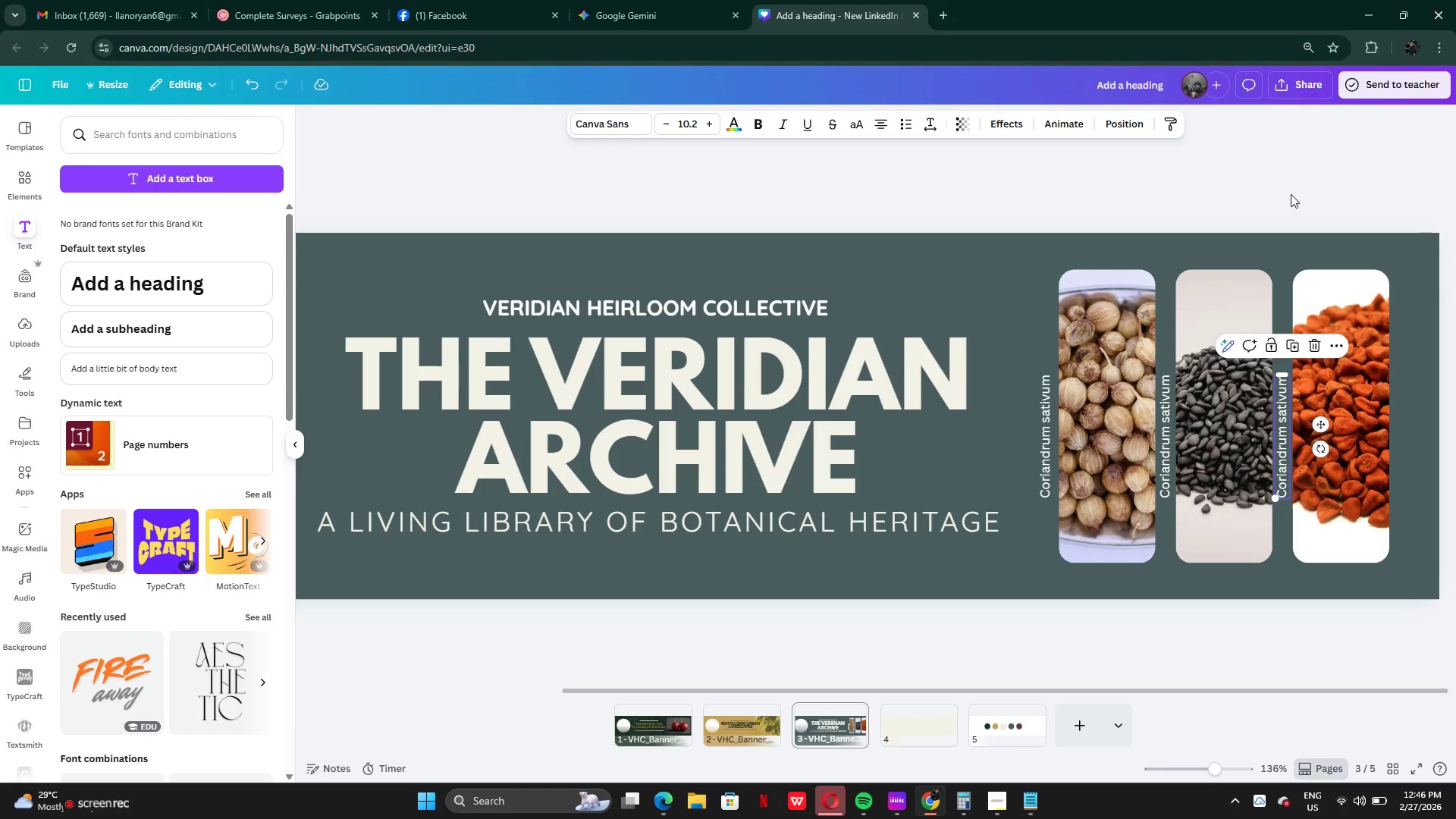 
left_click([1291, 193])
 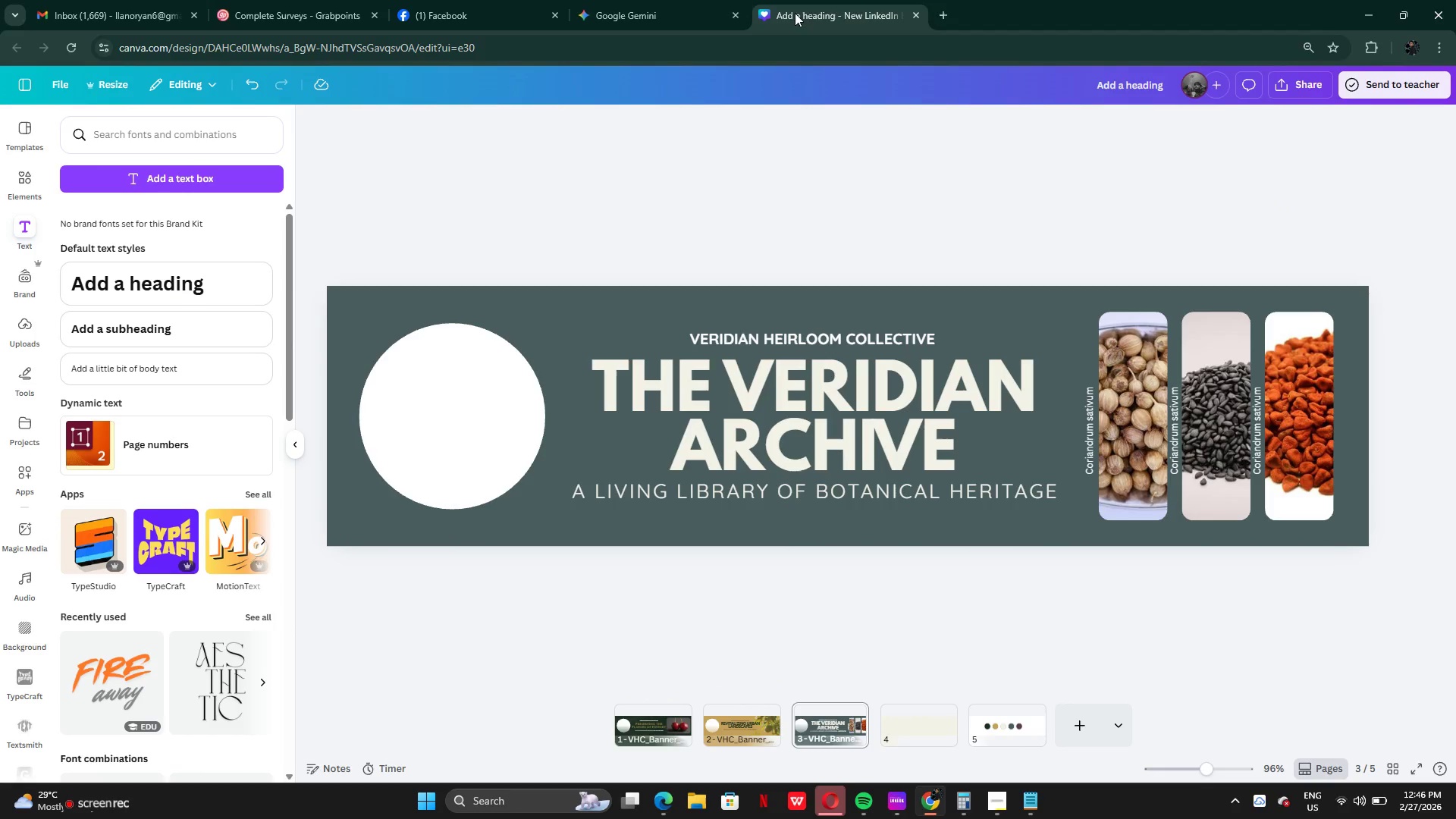 
left_click([664, 7])
 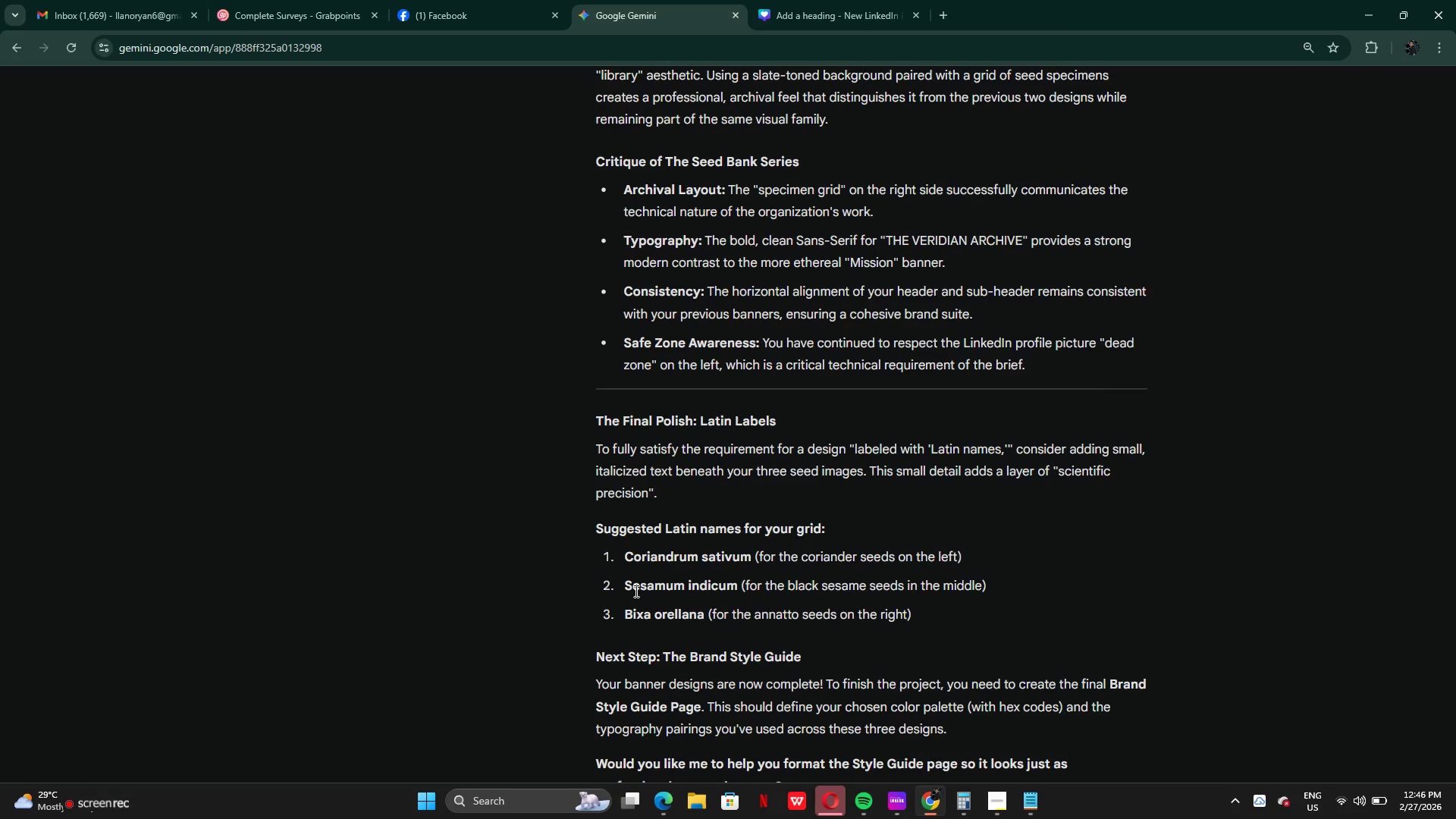 
left_click_drag(start_coordinate=[626, 586], to_coordinate=[738, 586])
 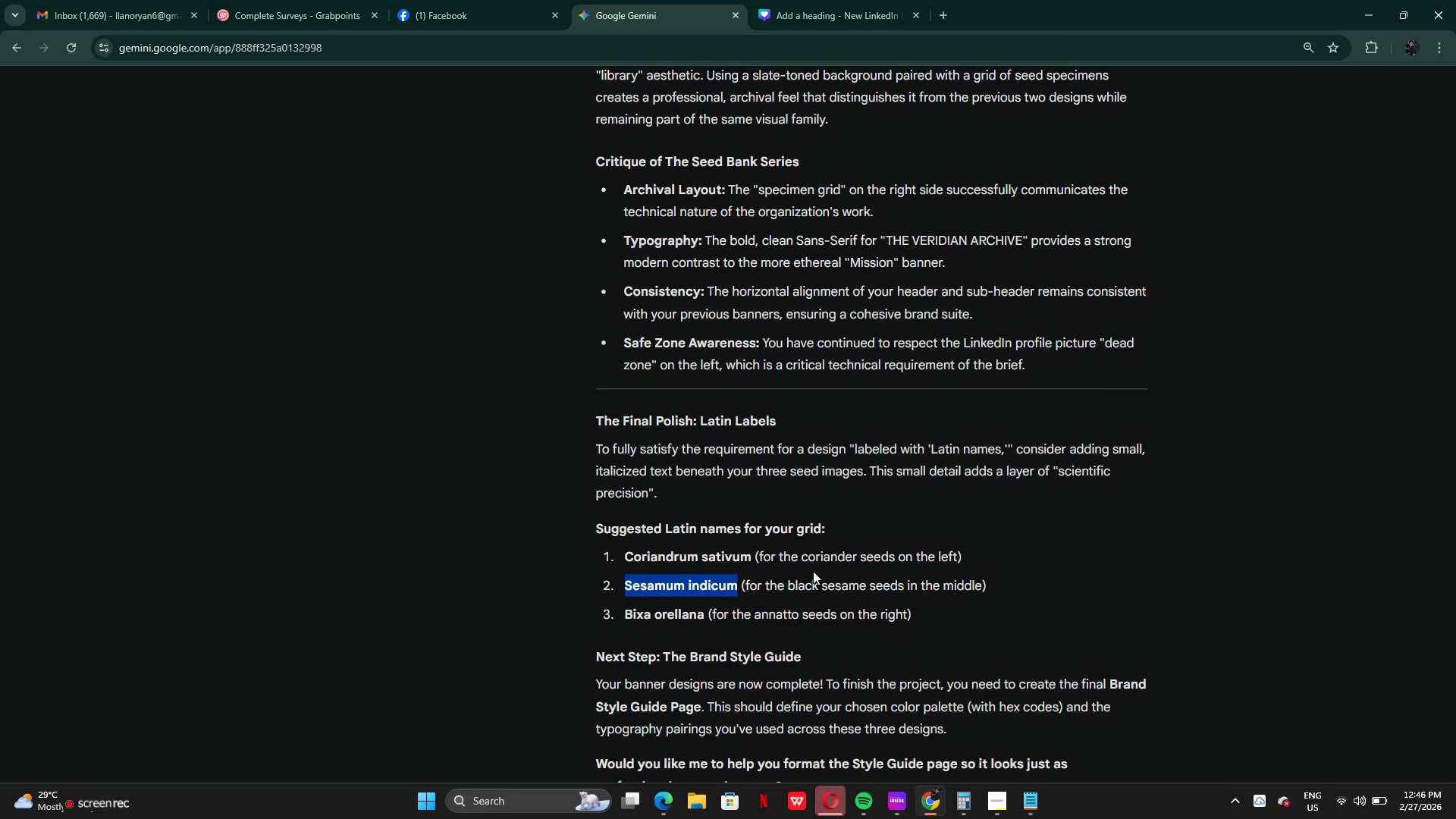 
key(Control+C)
 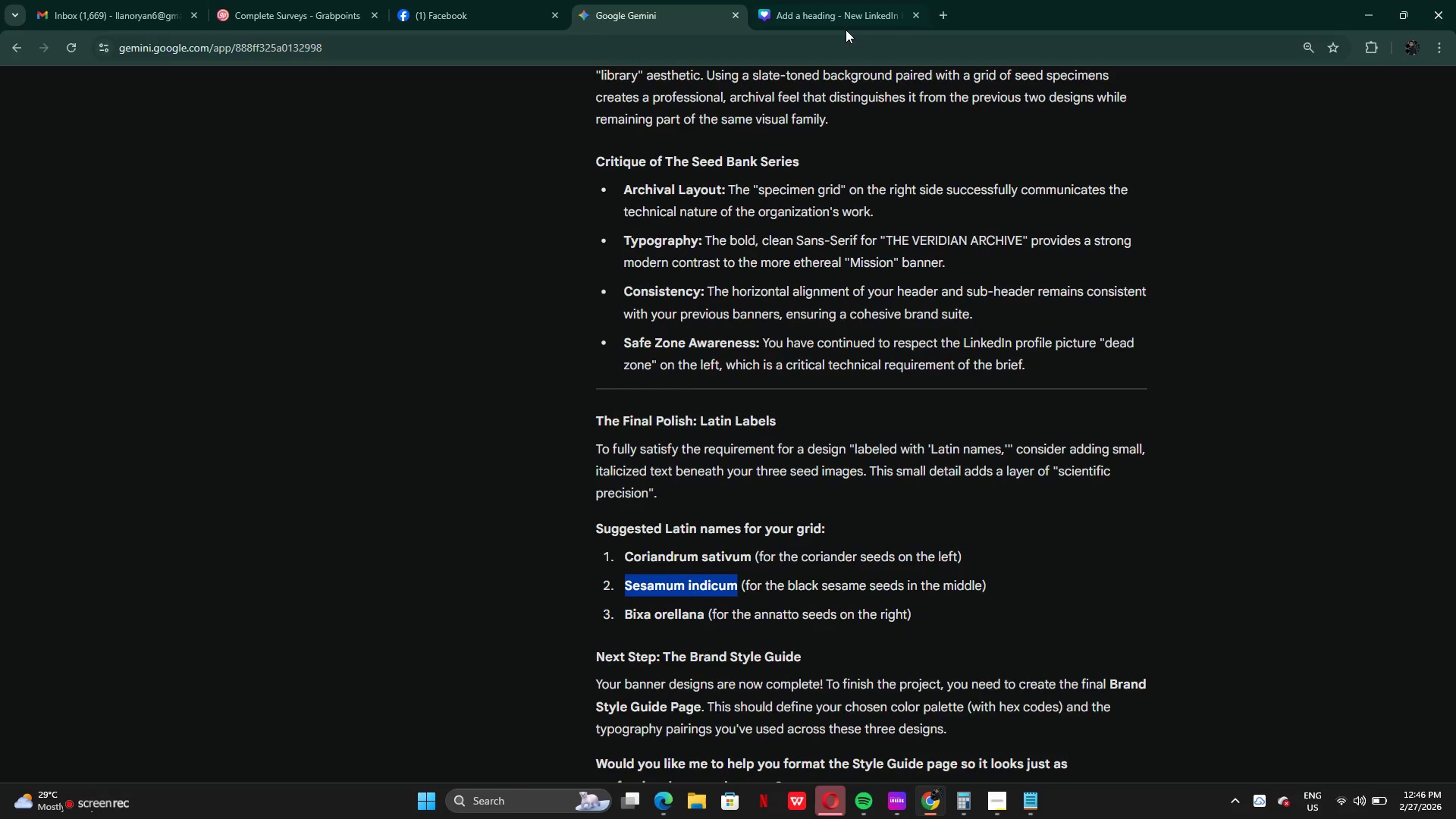 
left_click([844, 26])
 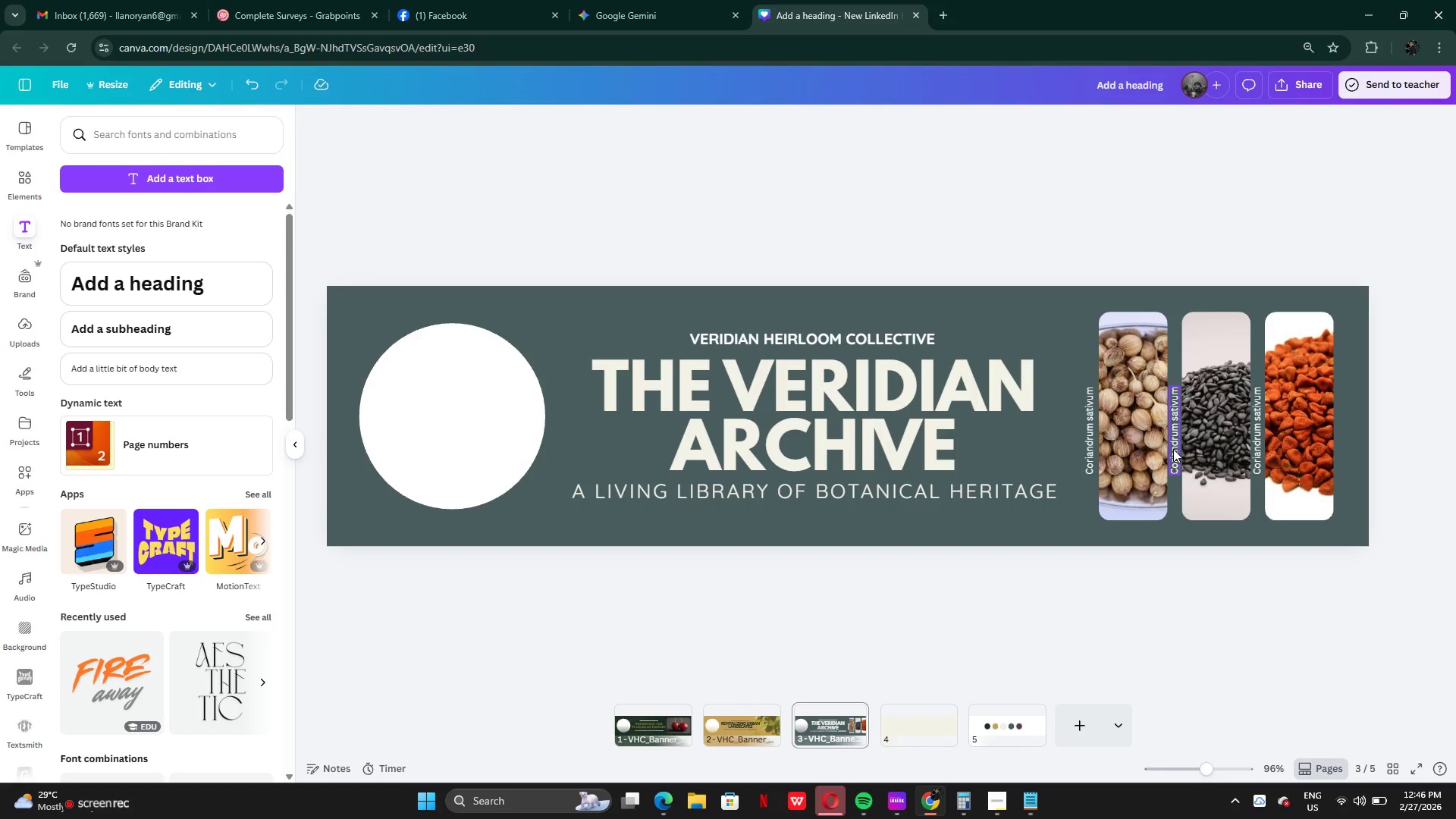 
double_click([1173, 449])
 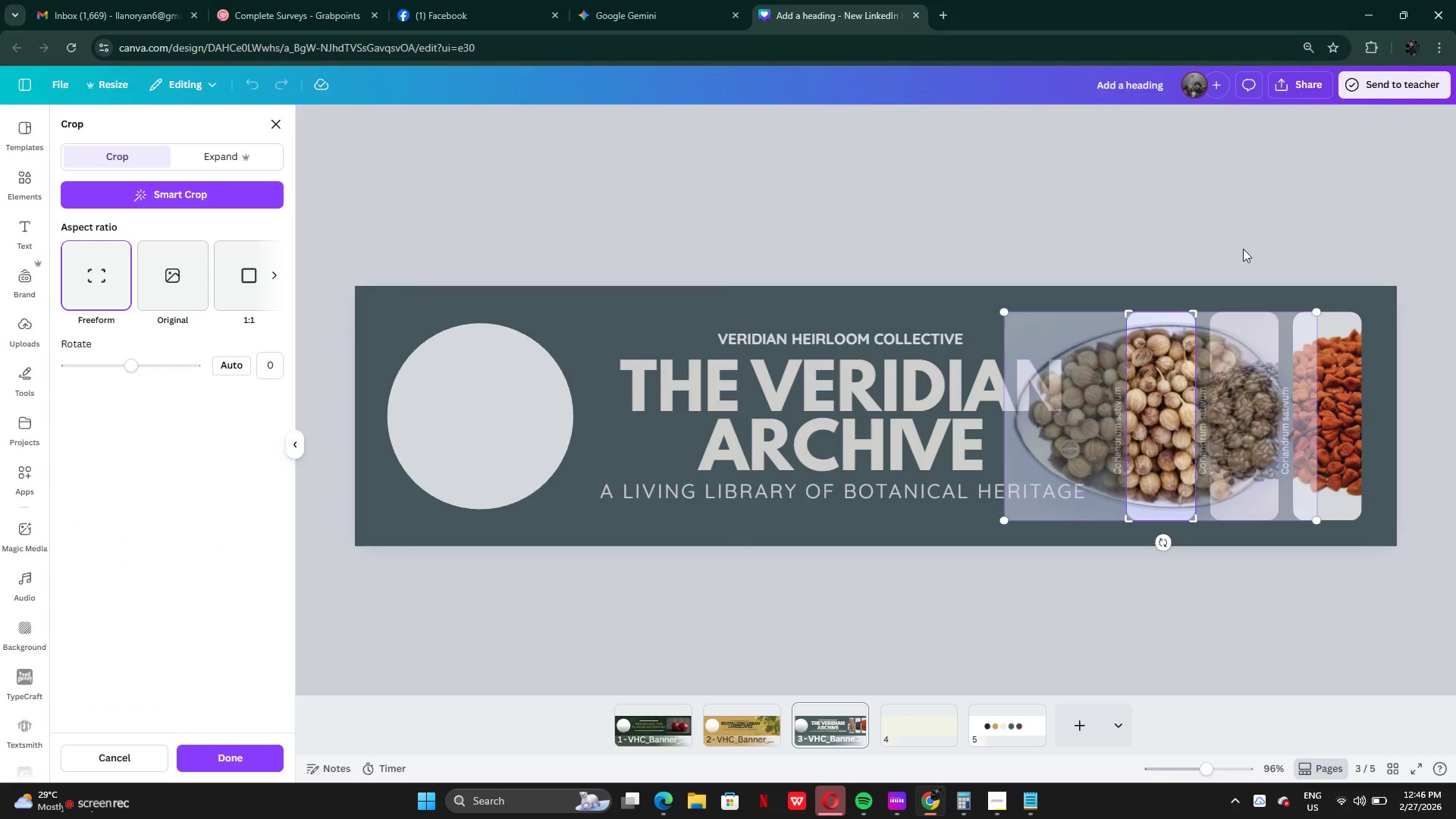 
left_click([1239, 240])
 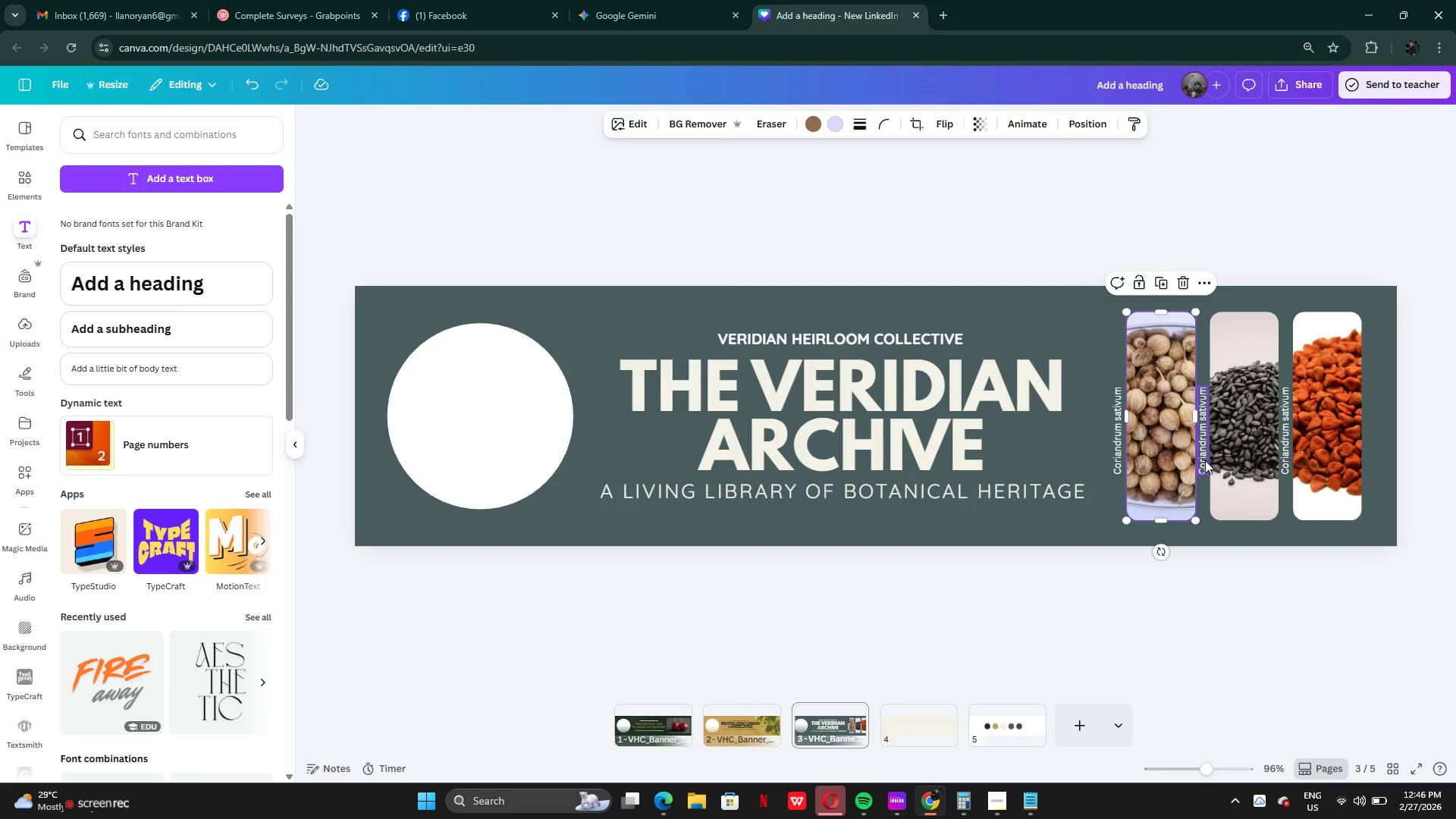 
double_click([1205, 460])
 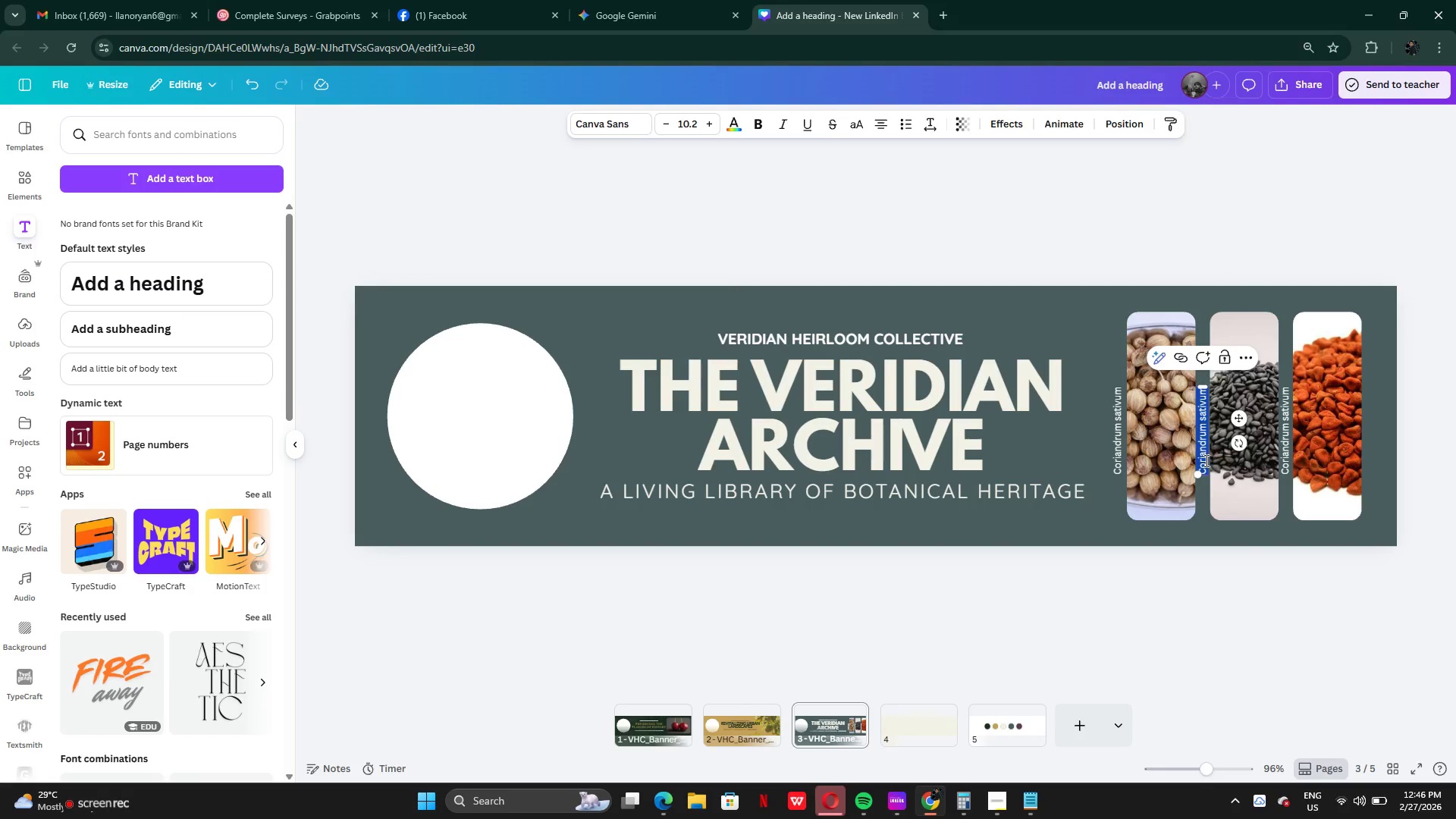 
key(Control+V)
 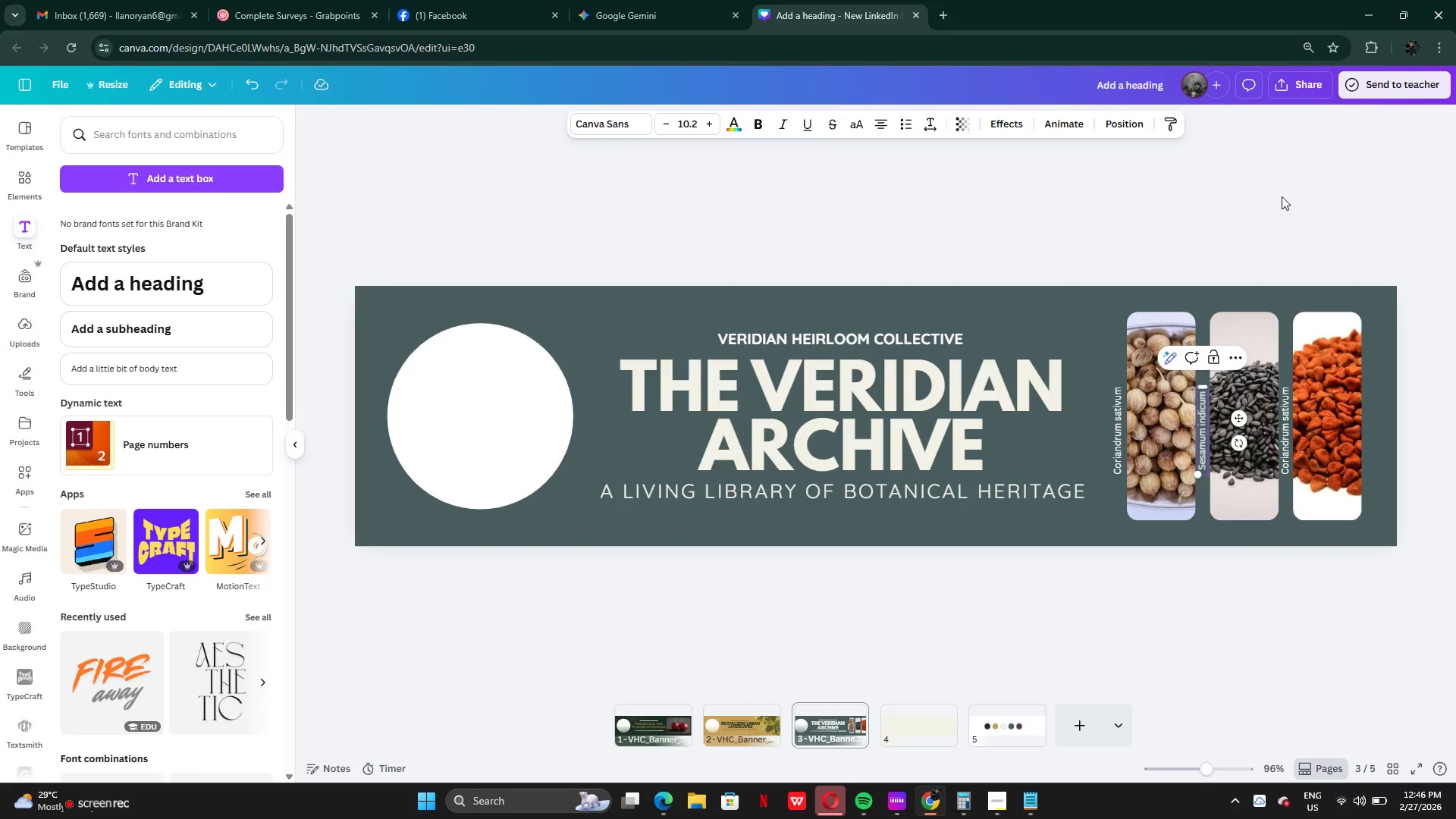 
left_click([1282, 197])
 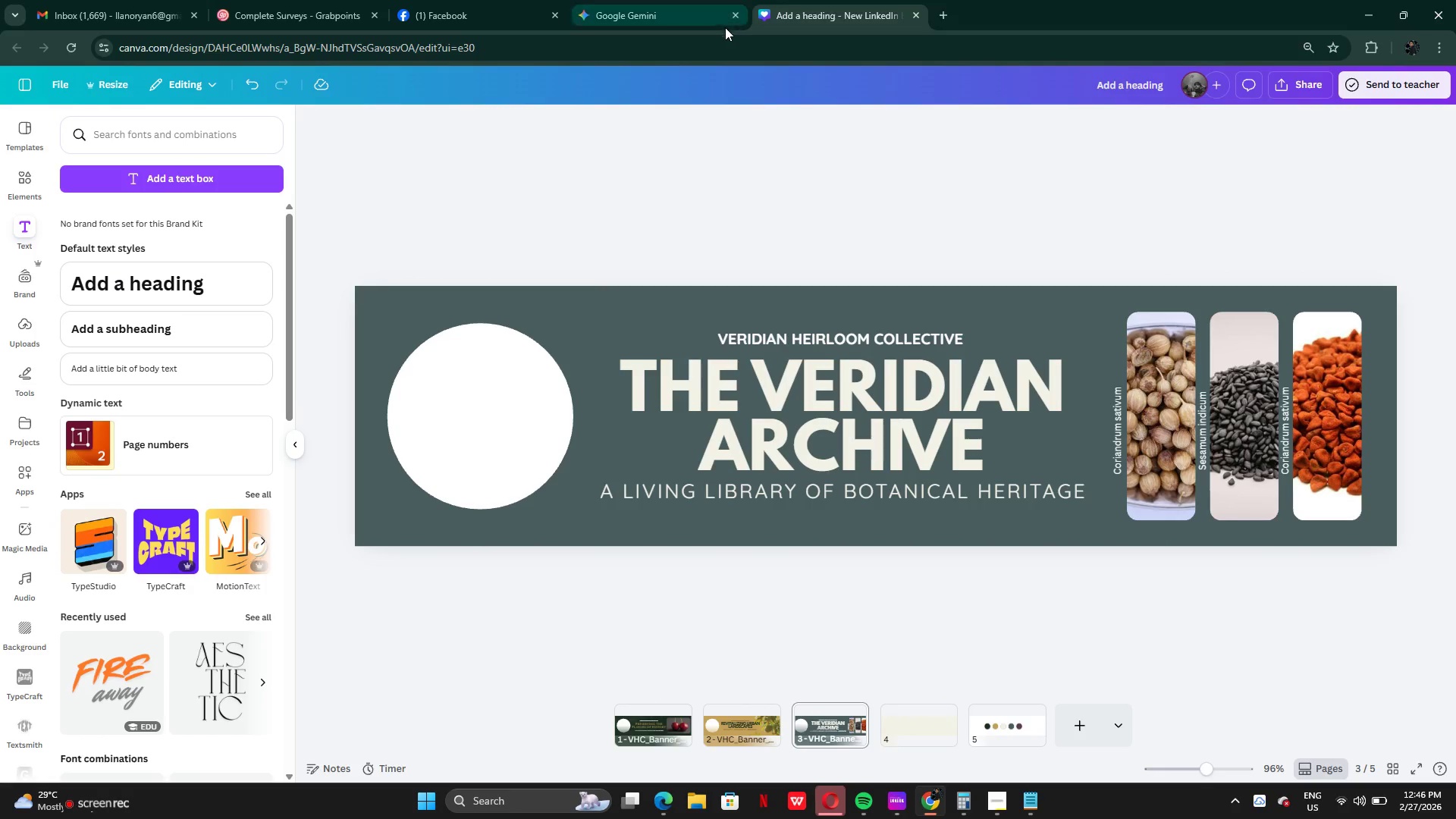 
left_click([671, 0])
 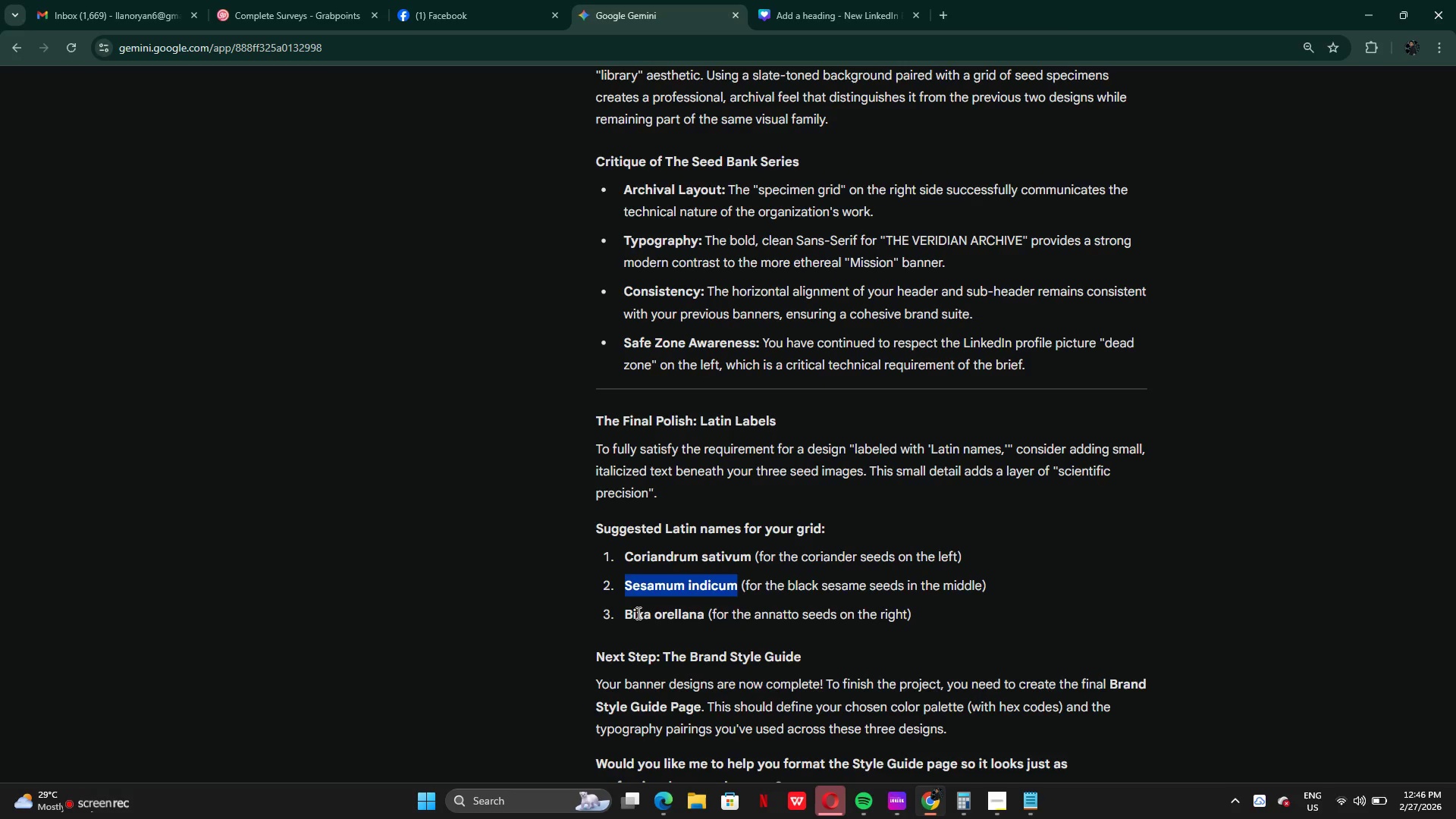 
left_click_drag(start_coordinate=[617, 618], to_coordinate=[705, 621])
 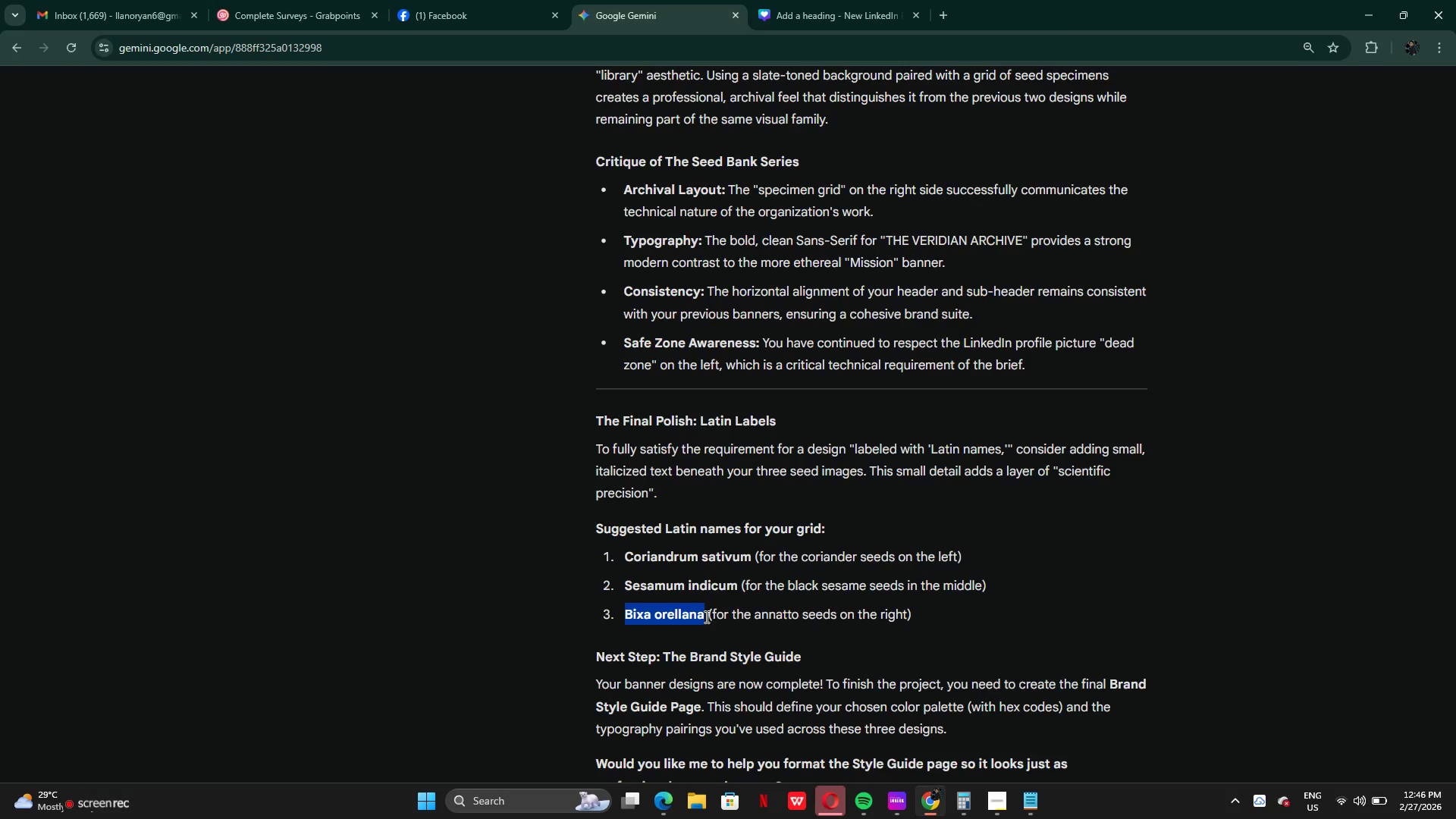 
key(Control+C)
 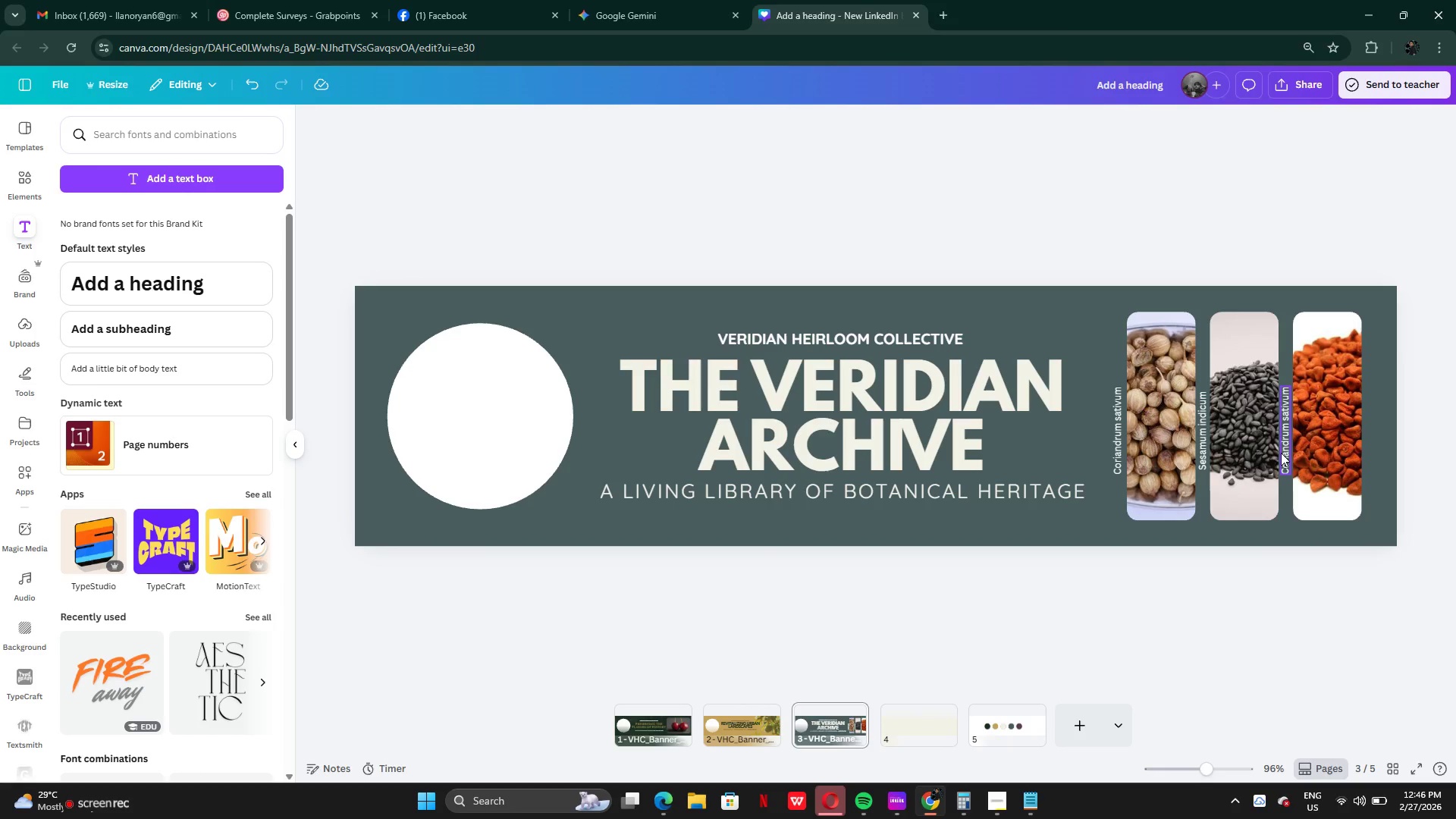 
double_click([1281, 453])
 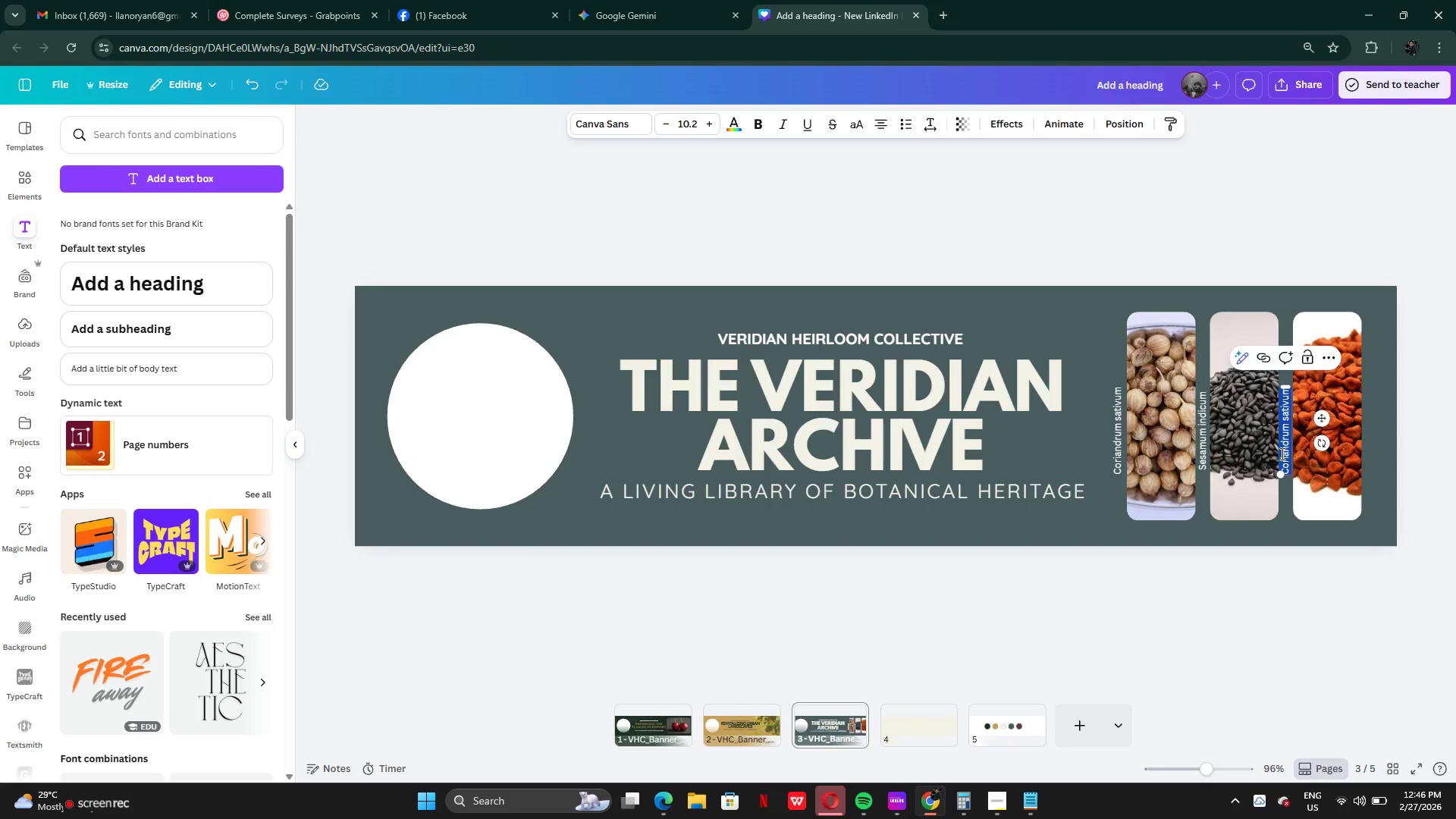 
key(Control+V)
 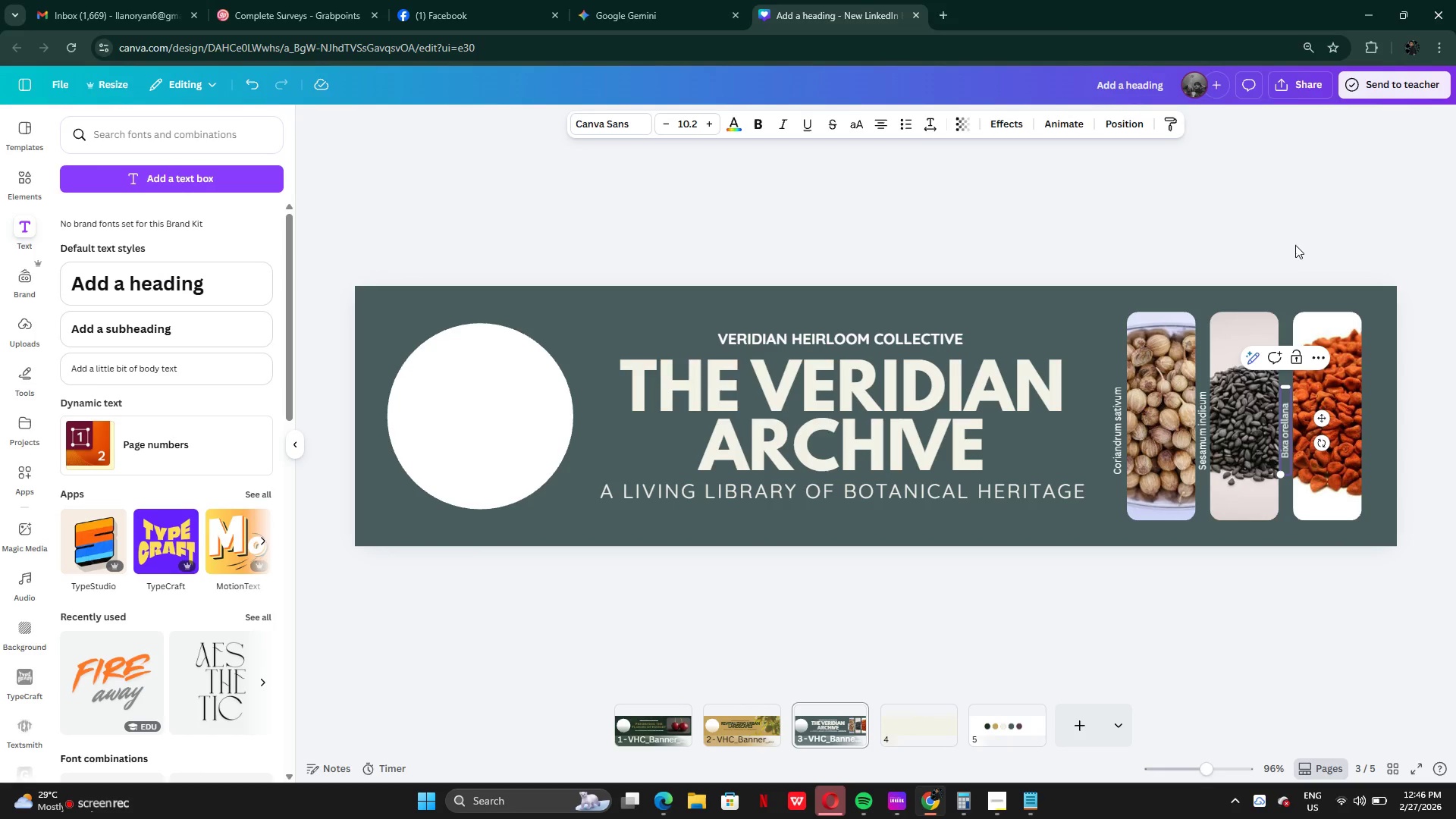 
left_click([1296, 242])
 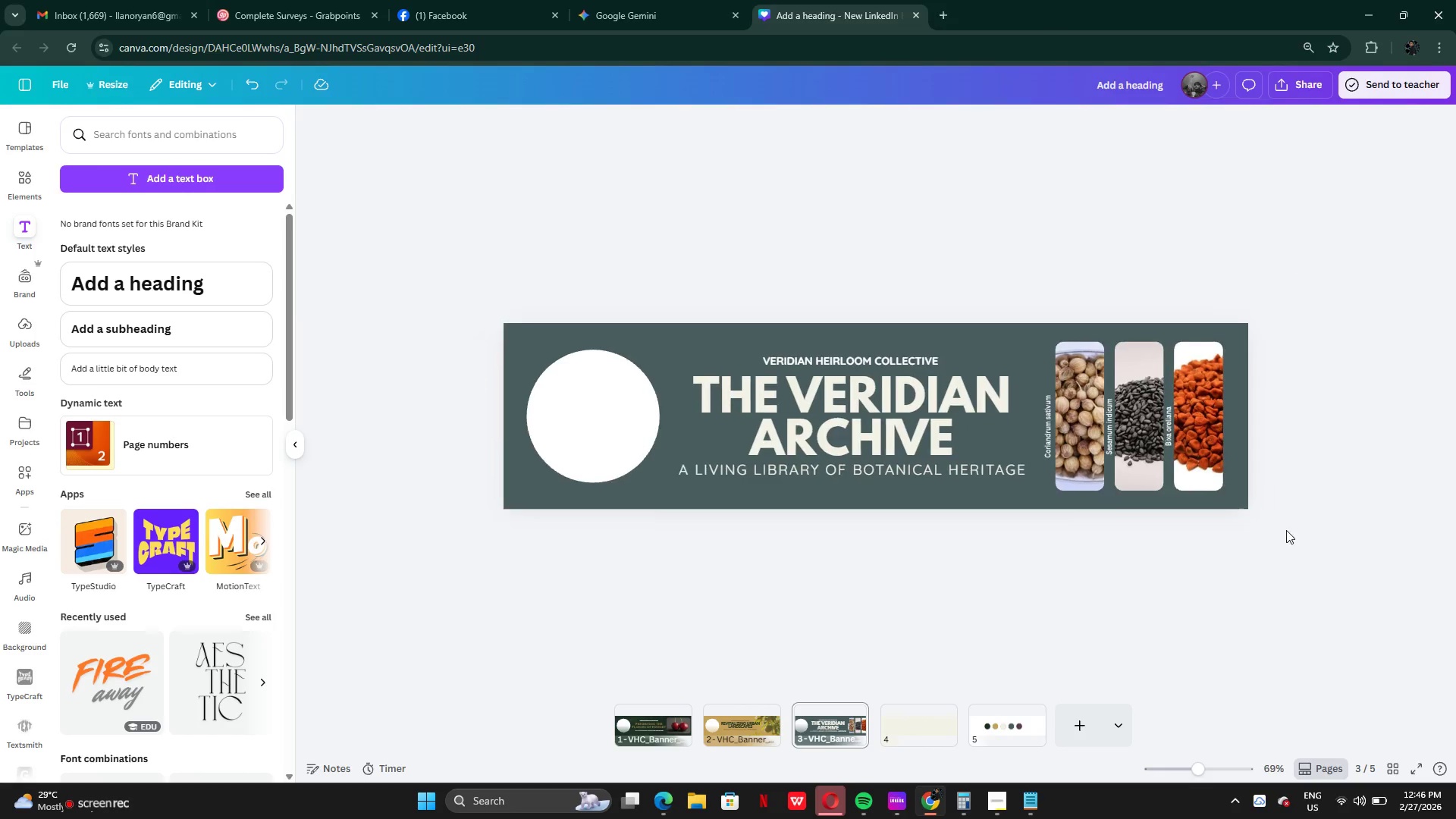 
left_click([1294, 518])
 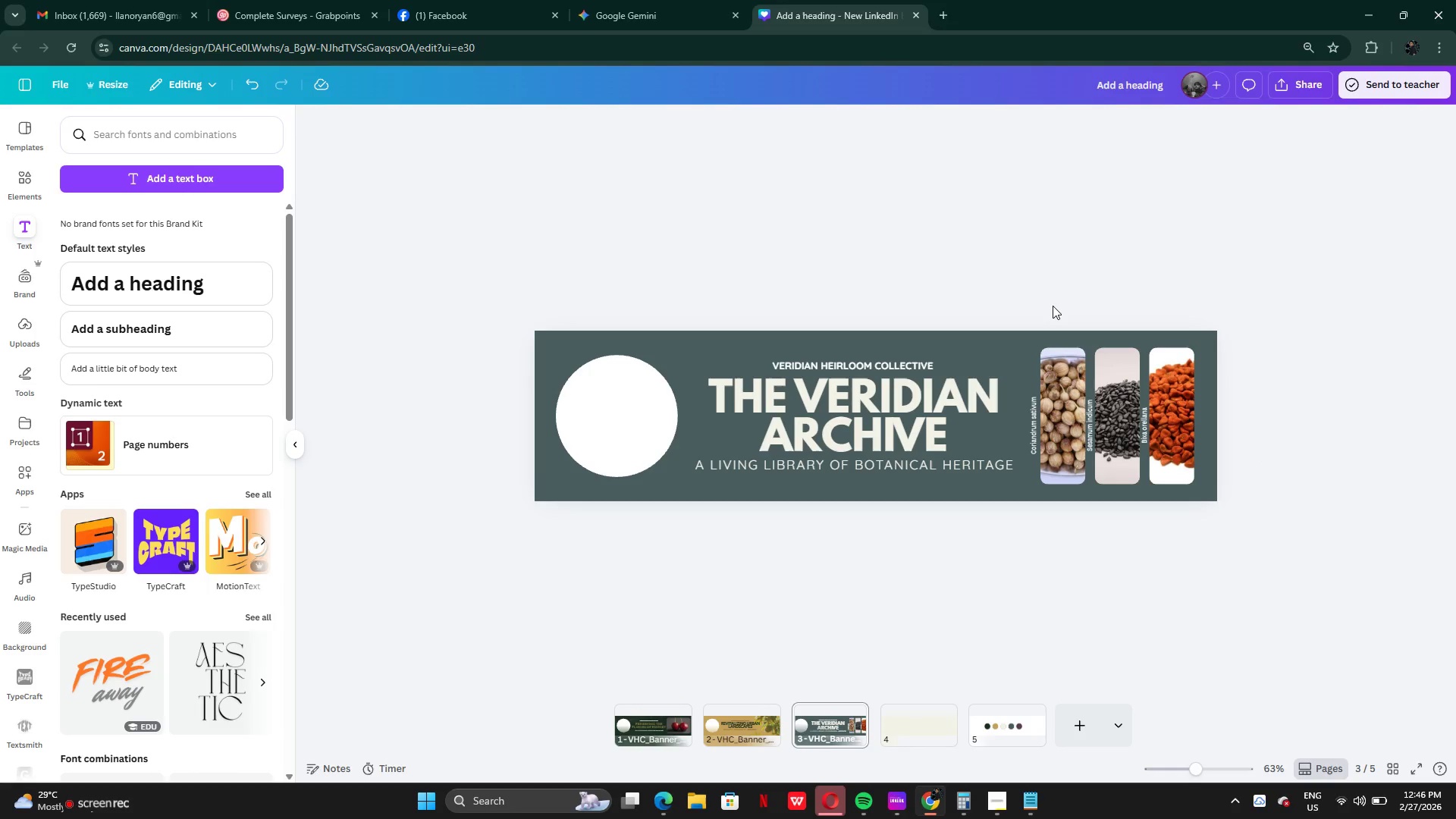 
wait(11.49)
 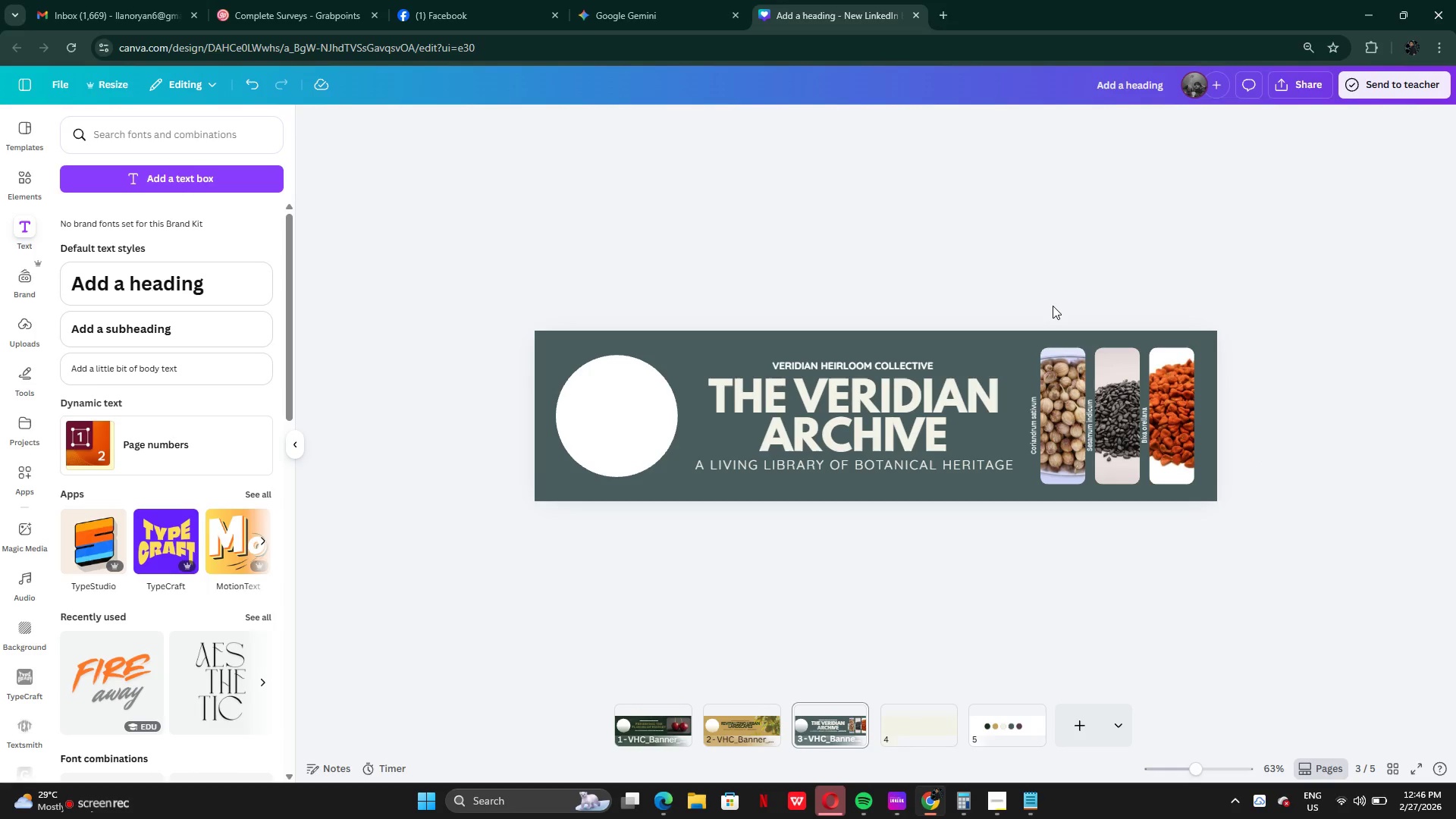 
left_click([85, 806])
 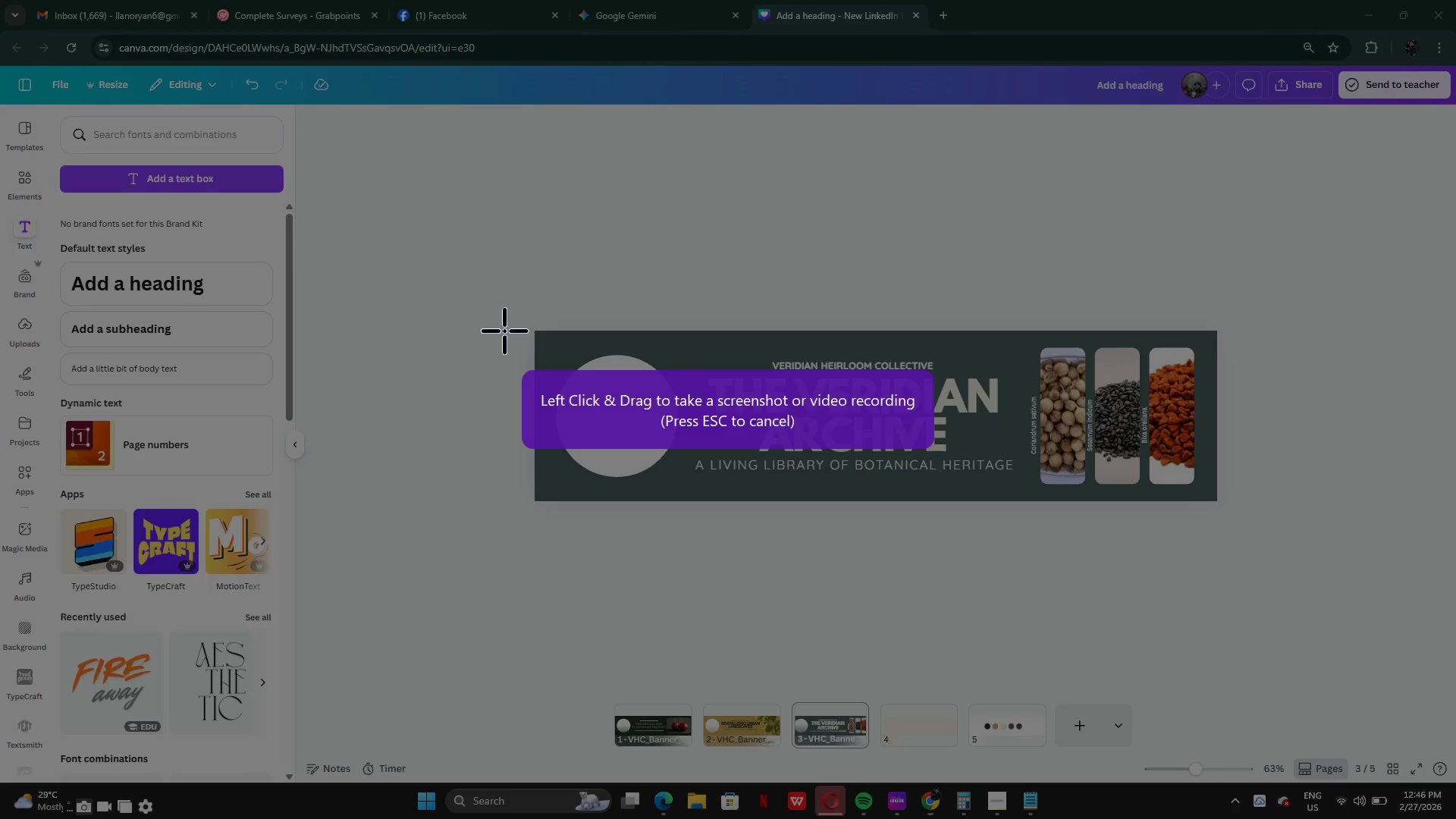 
left_click_drag(start_coordinate=[504, 321], to_coordinate=[1227, 510])
 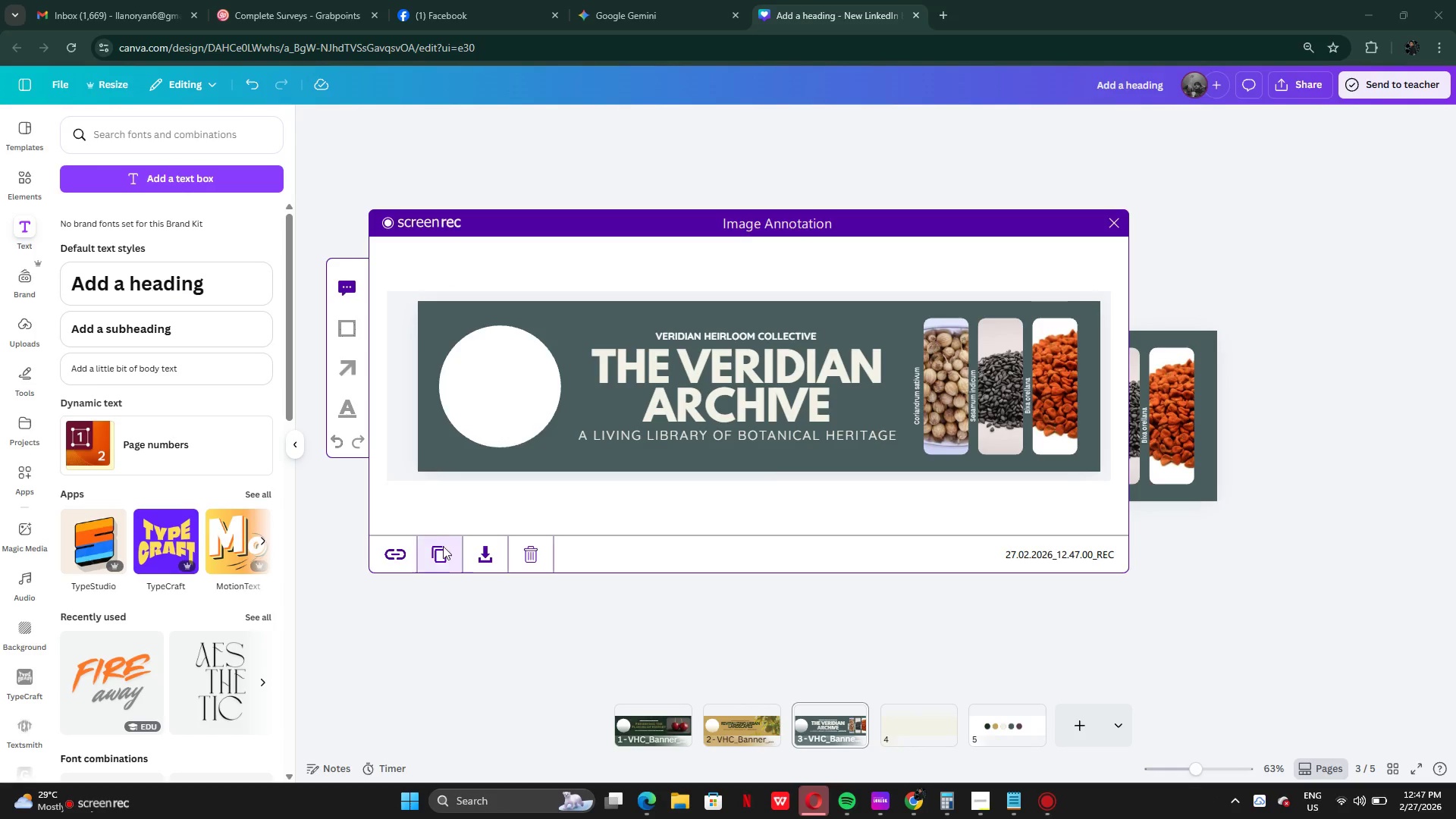 
left_click([441, 551])
 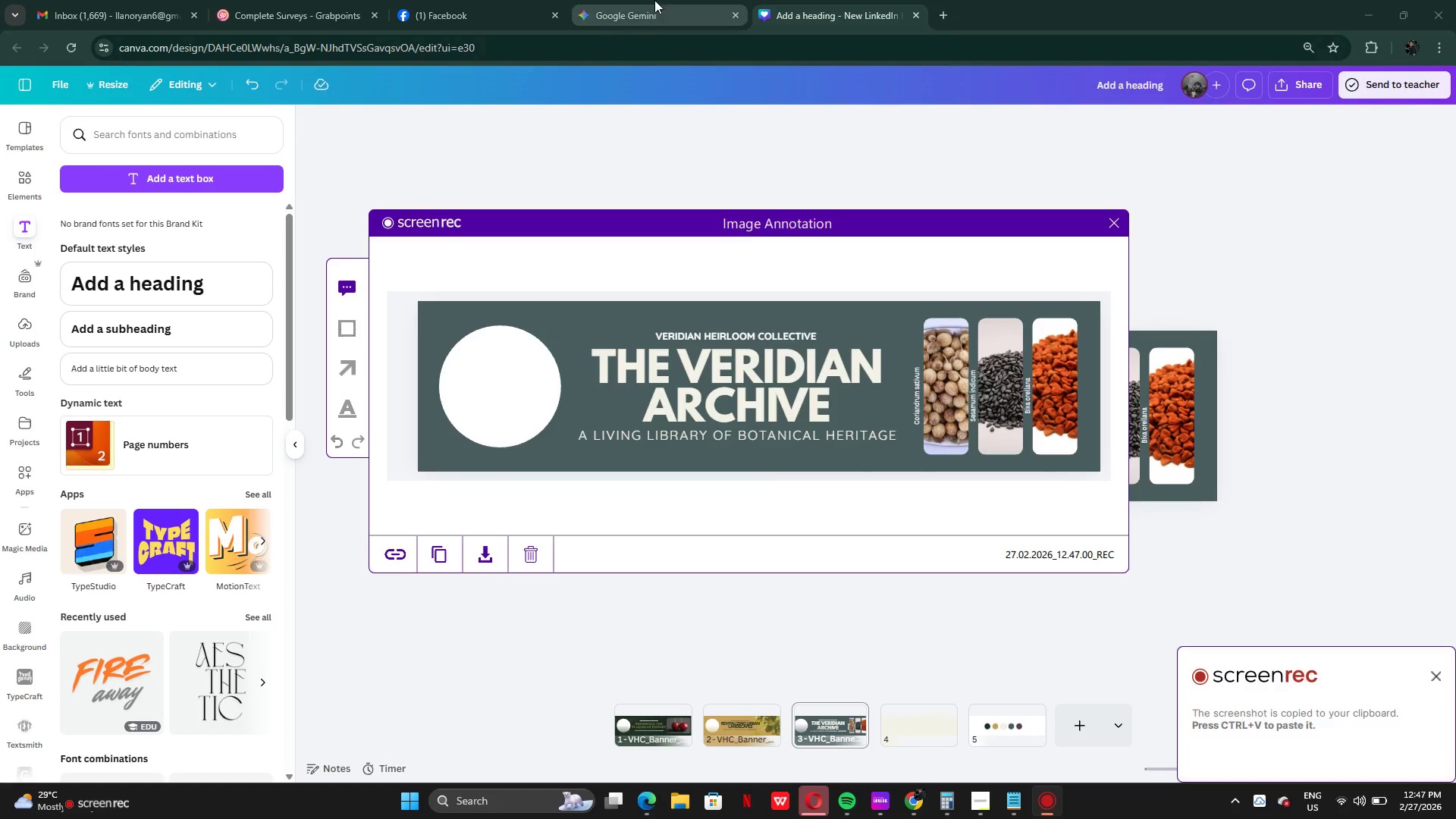 
left_click([654, 0])
 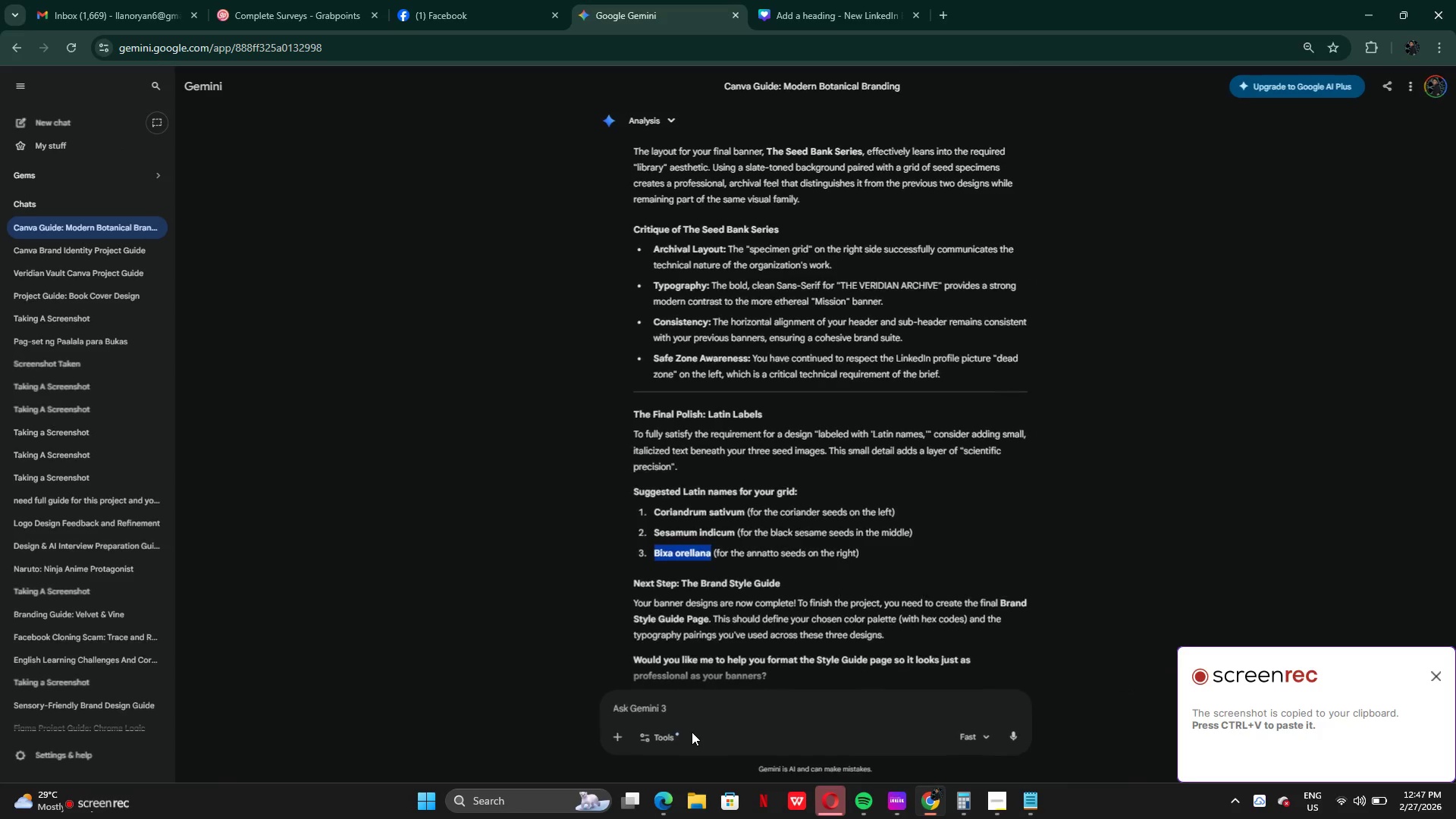 
left_click([679, 713])
 